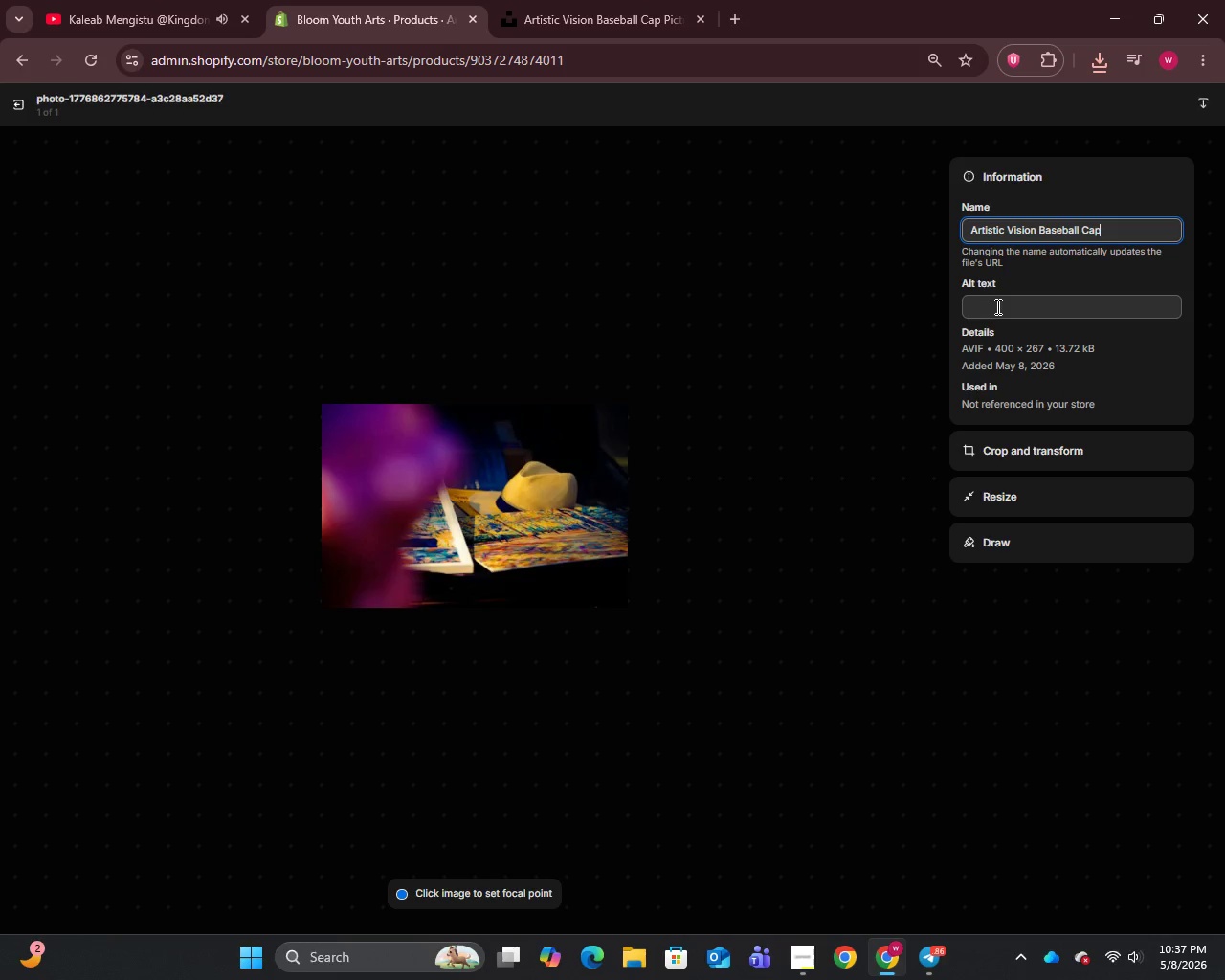 
left_click([996, 306])
 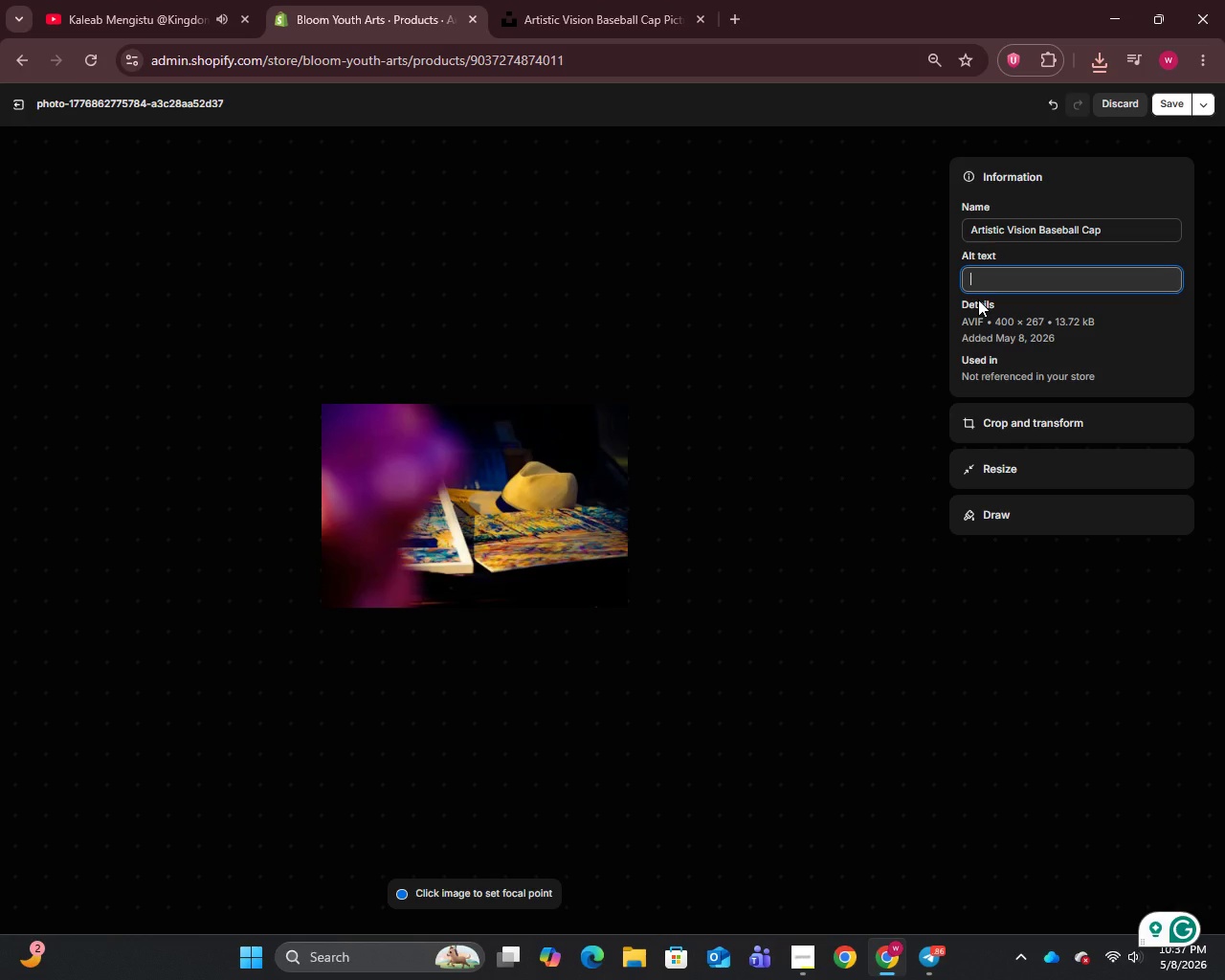 
wait(7.56)
 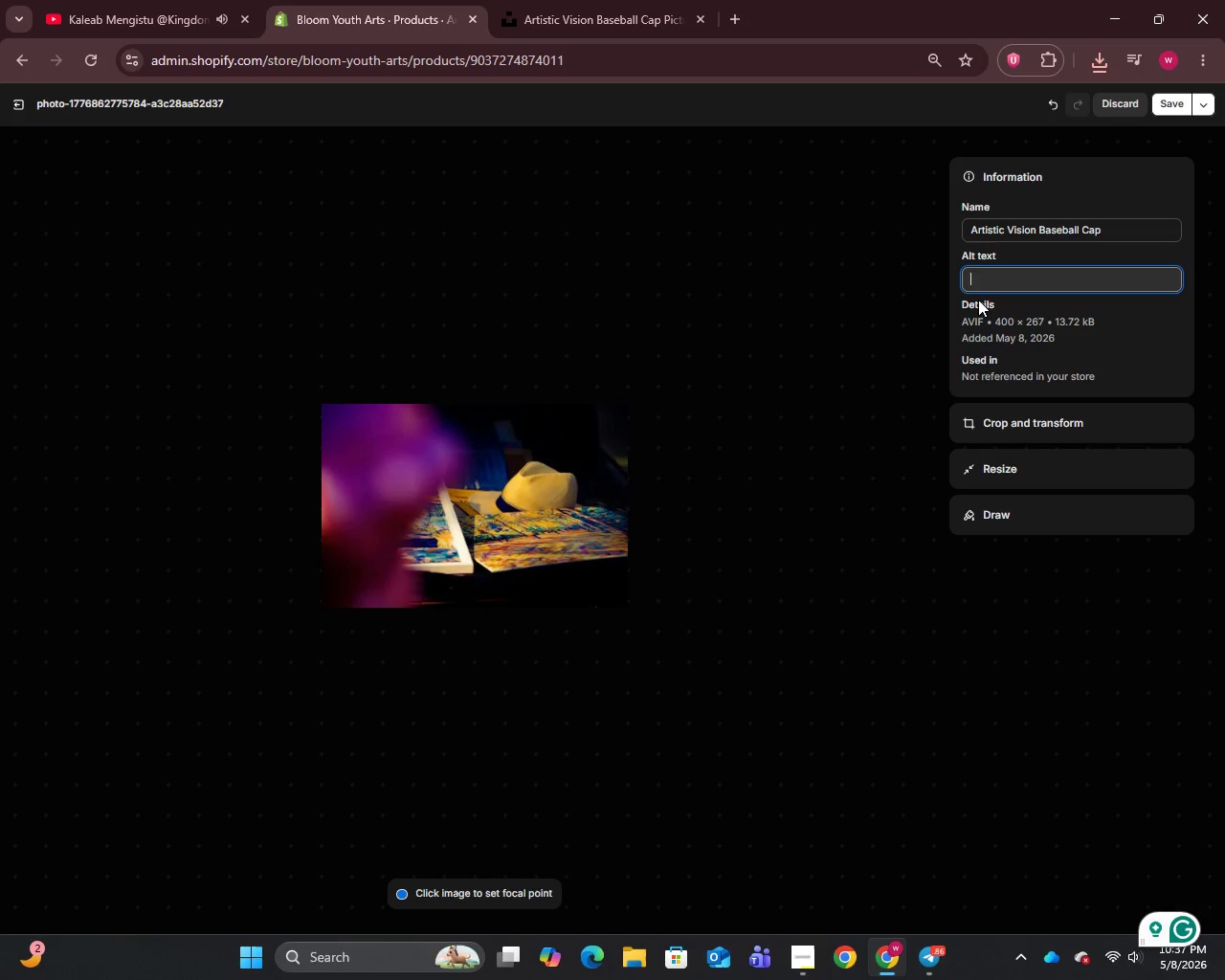 
type(Promotion photo of Artistic Vision Baseball Cap for Bloom Youth Arts scholarship fundraising.)
 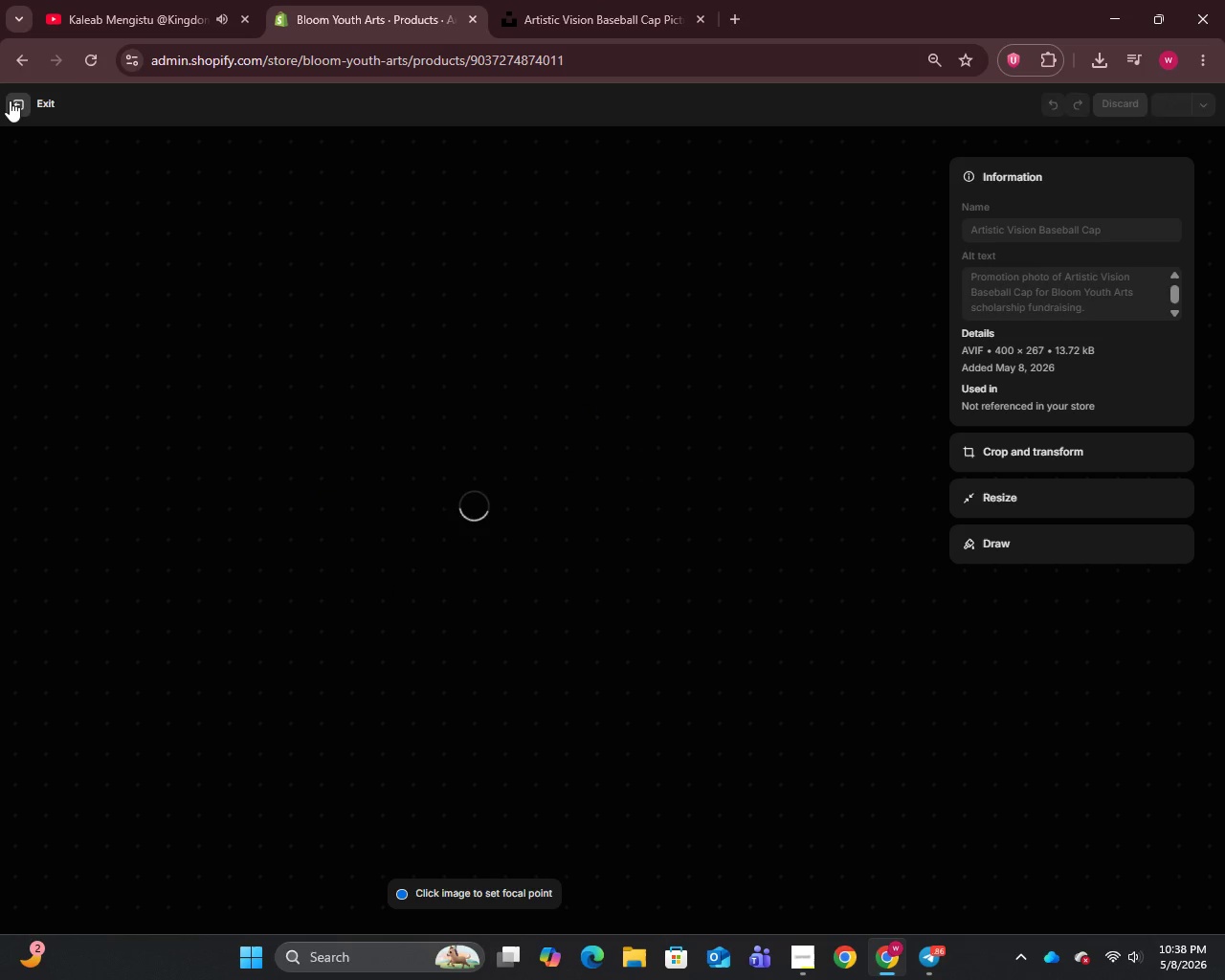 
left_click([10, 100])
 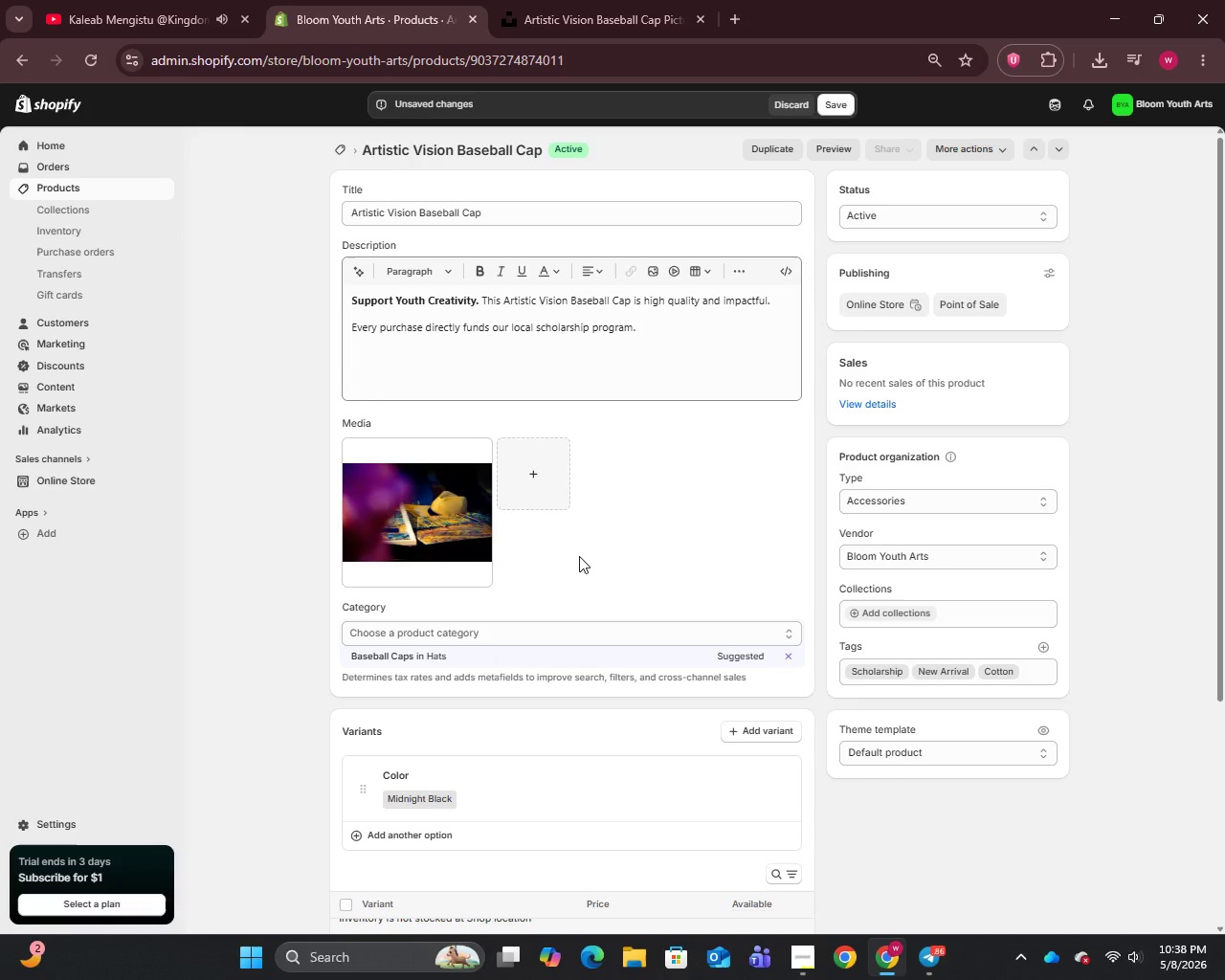 
scroll: coordinate [579, 556], scroll_direction: down, amount: 3.0
 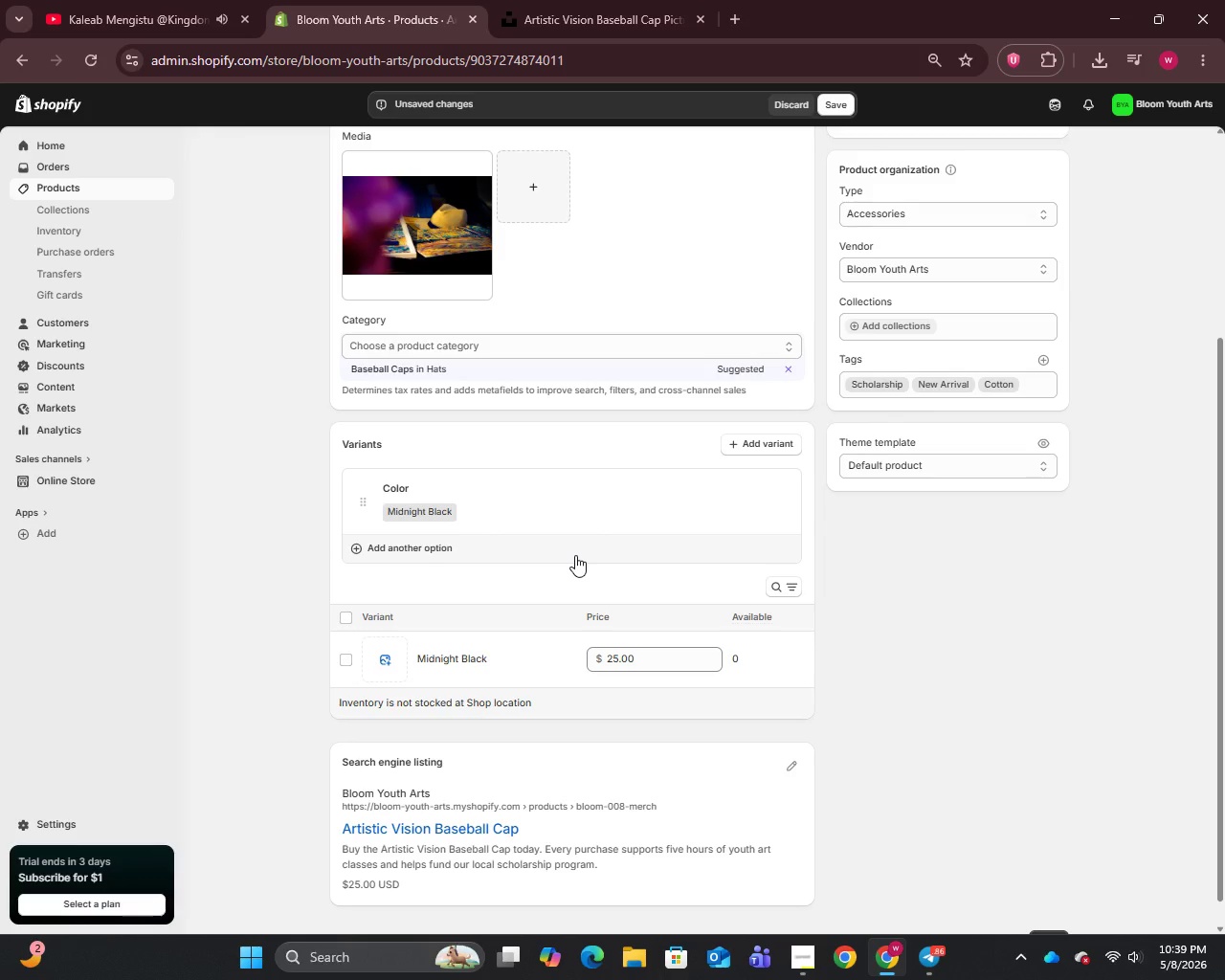 
wait(16.79)
 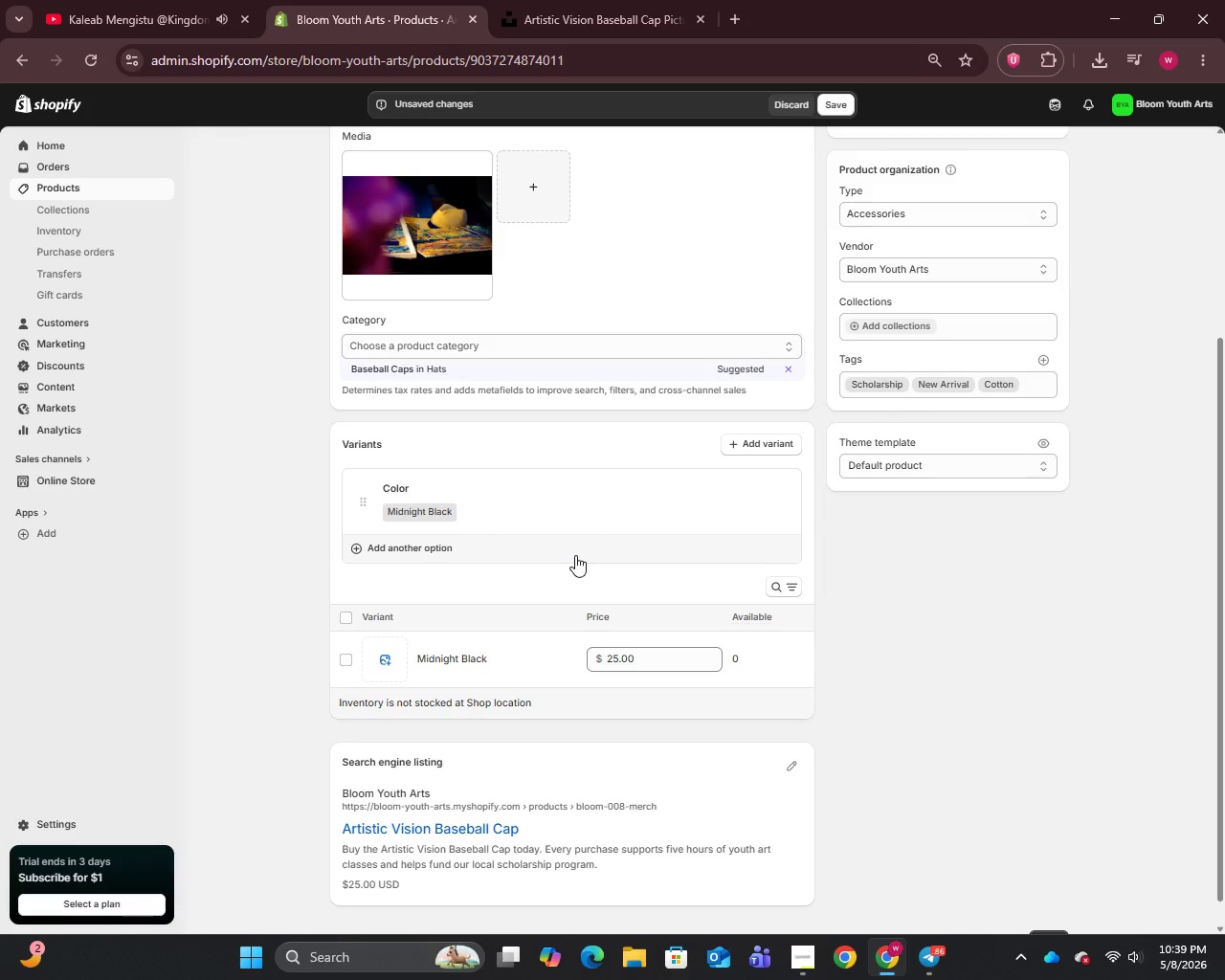 
left_click([520, 515])
 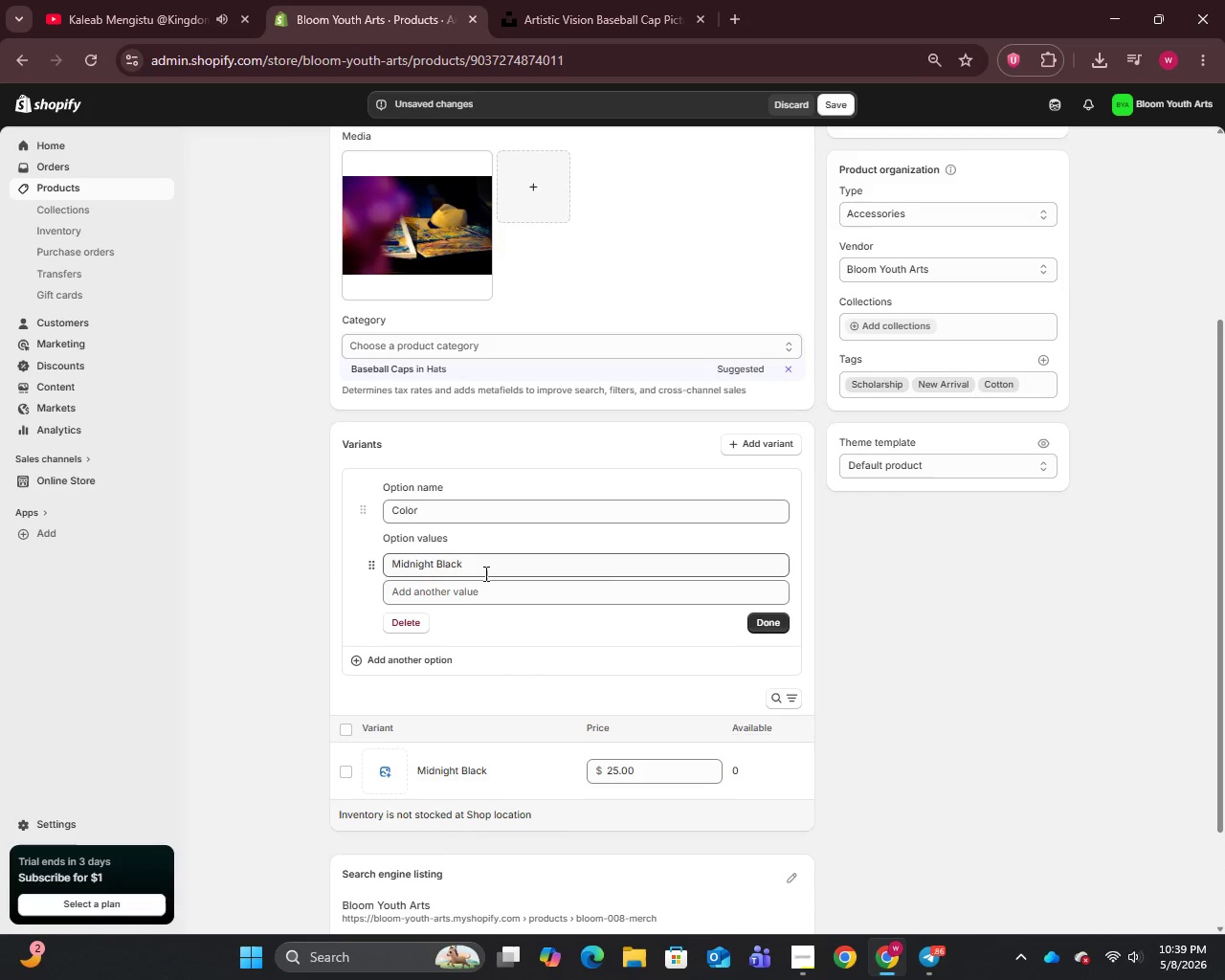 
left_click([472, 600])
 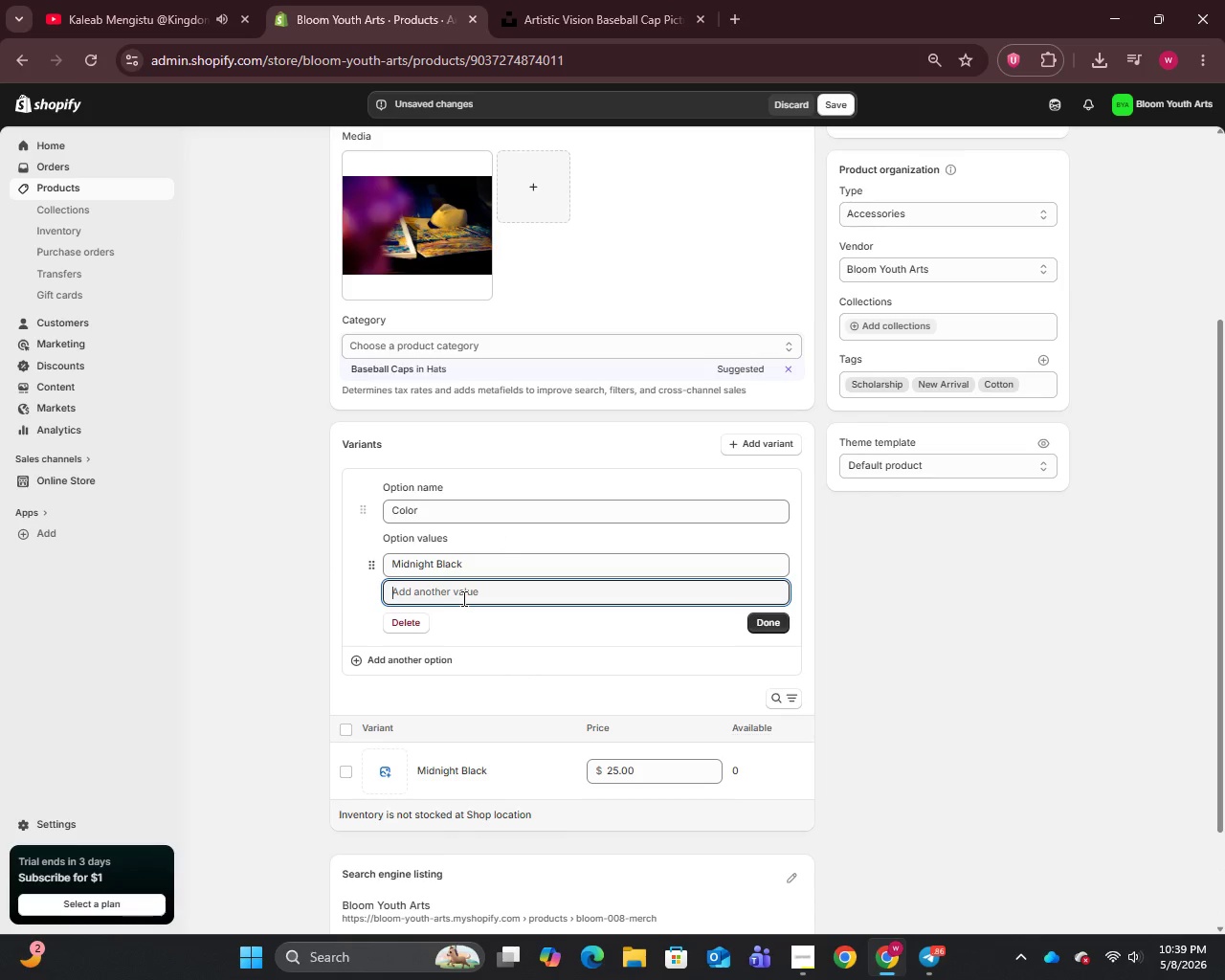 
type(Canvas White)
 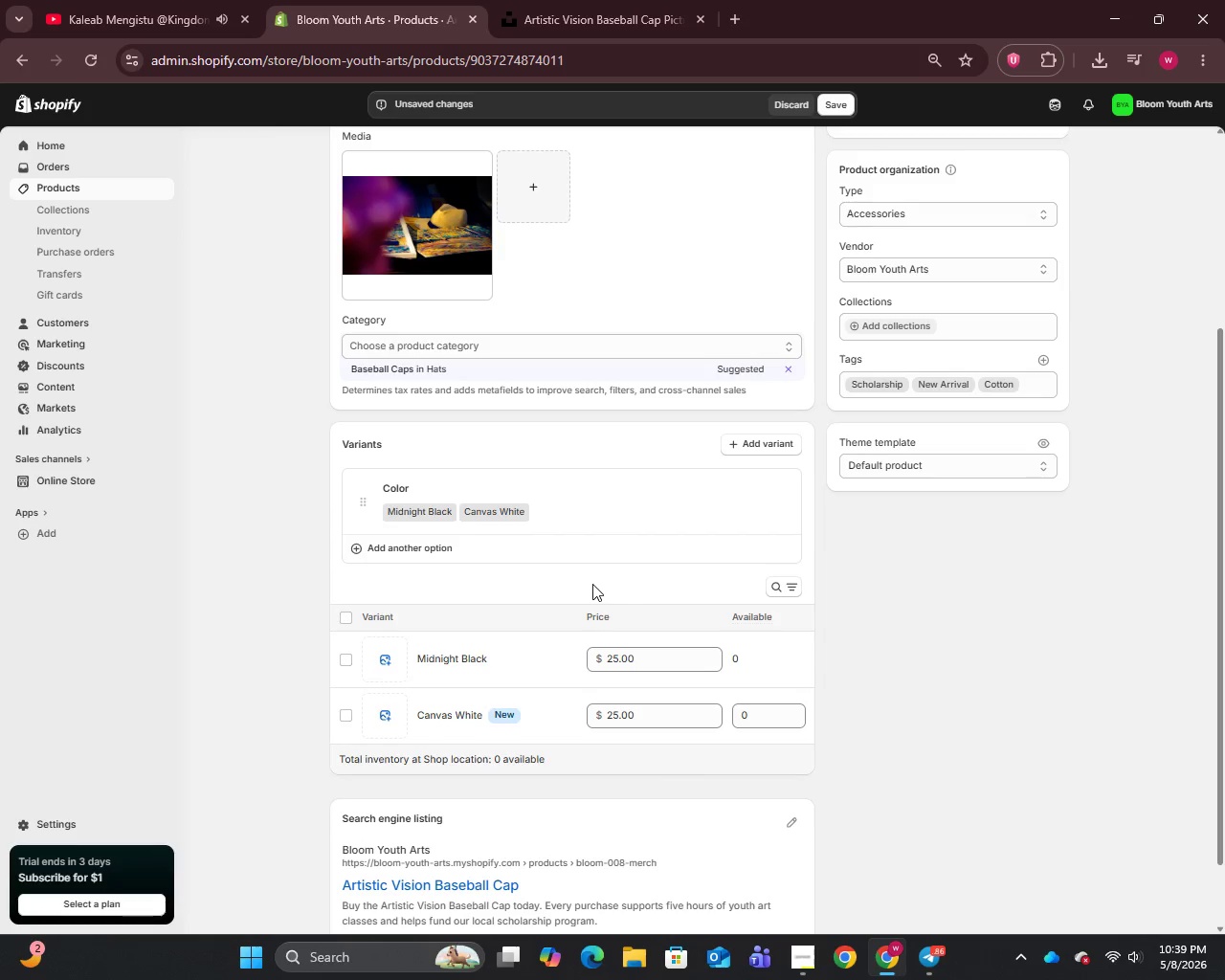 
wait(5.41)
 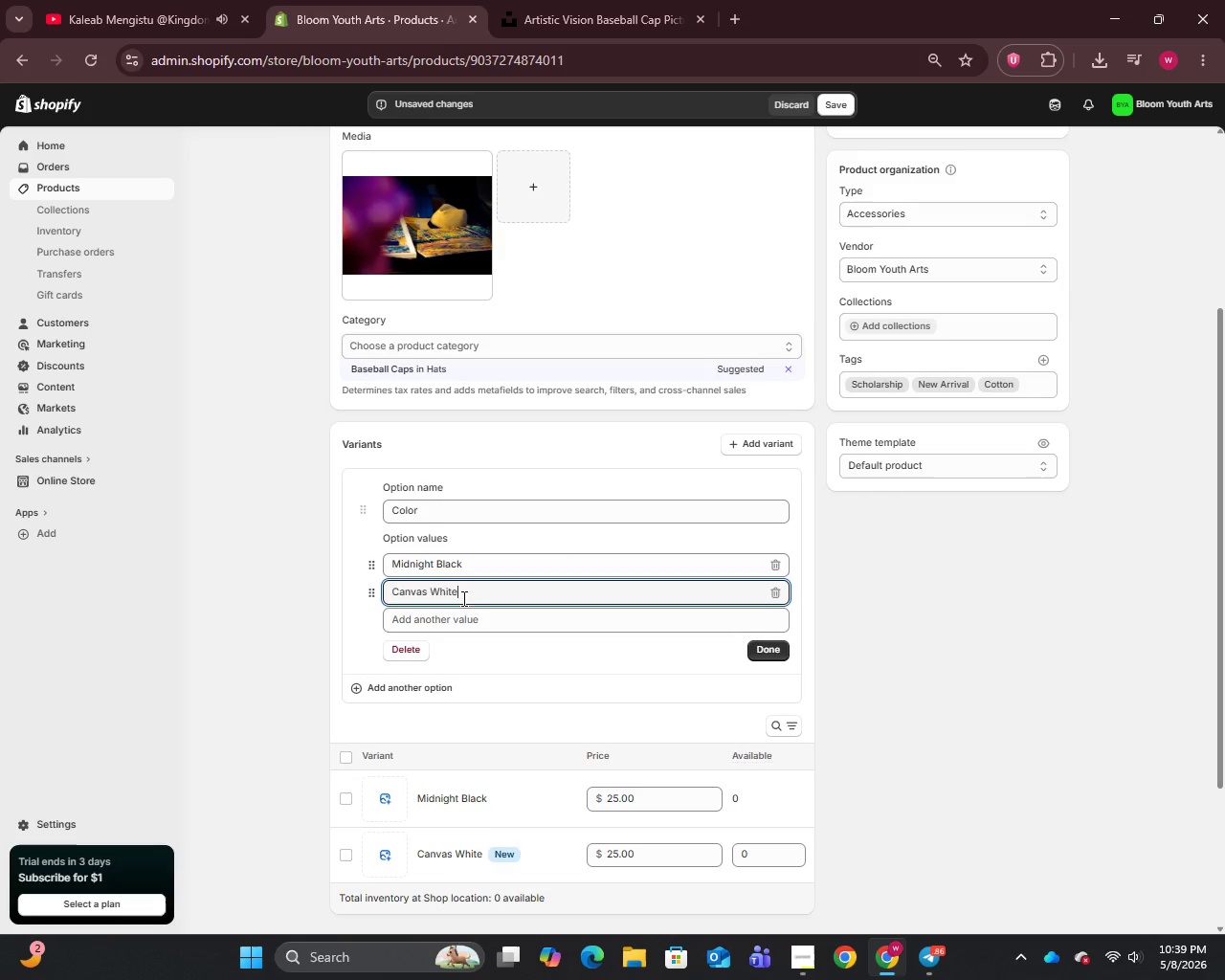 
scroll: coordinate [593, 594], scroll_direction: up, amount: 6.0
 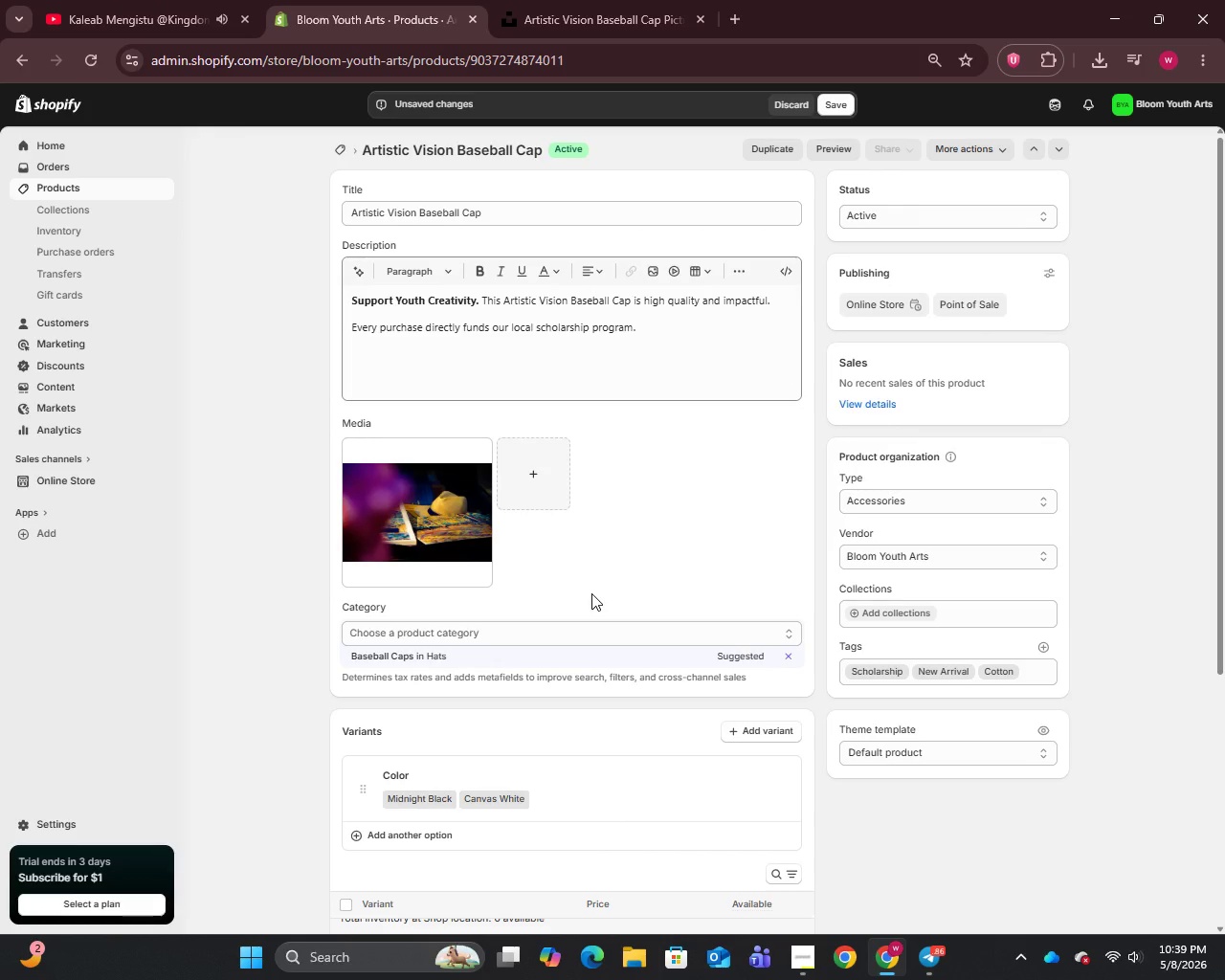 
wait(5.8)
 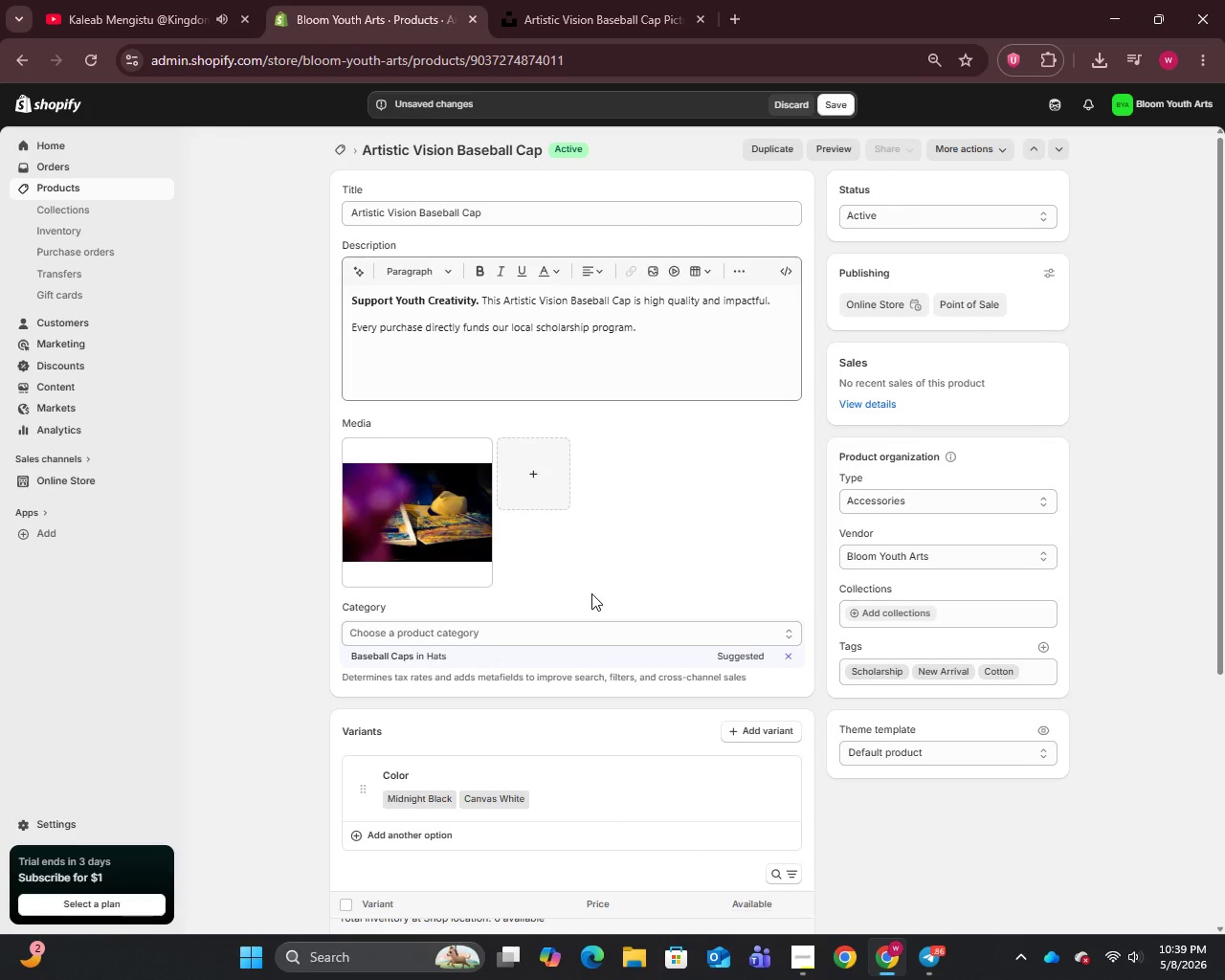 
scroll: coordinate [590, 587], scroll_direction: up, amount: 1.0
 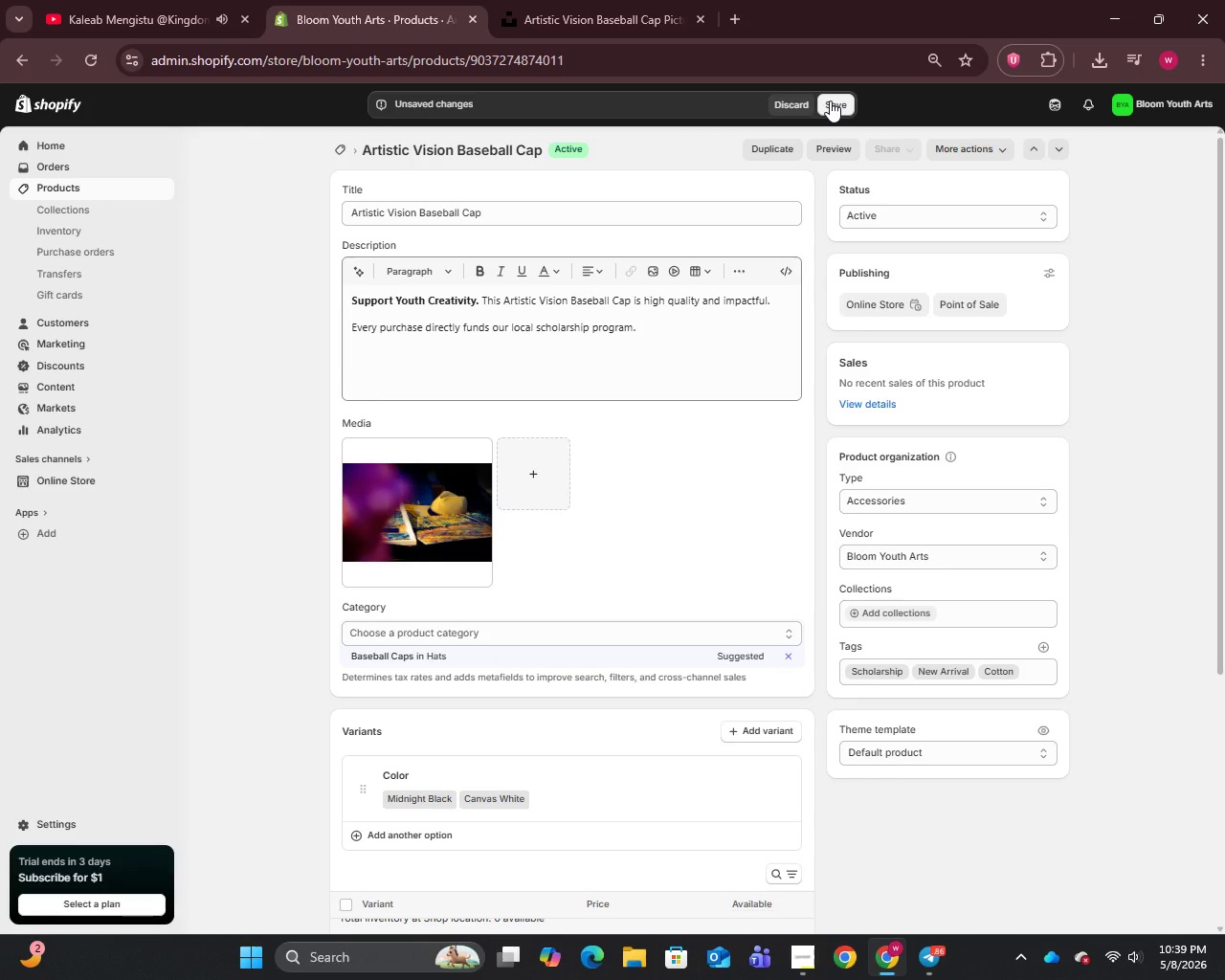 
wait(17.66)
 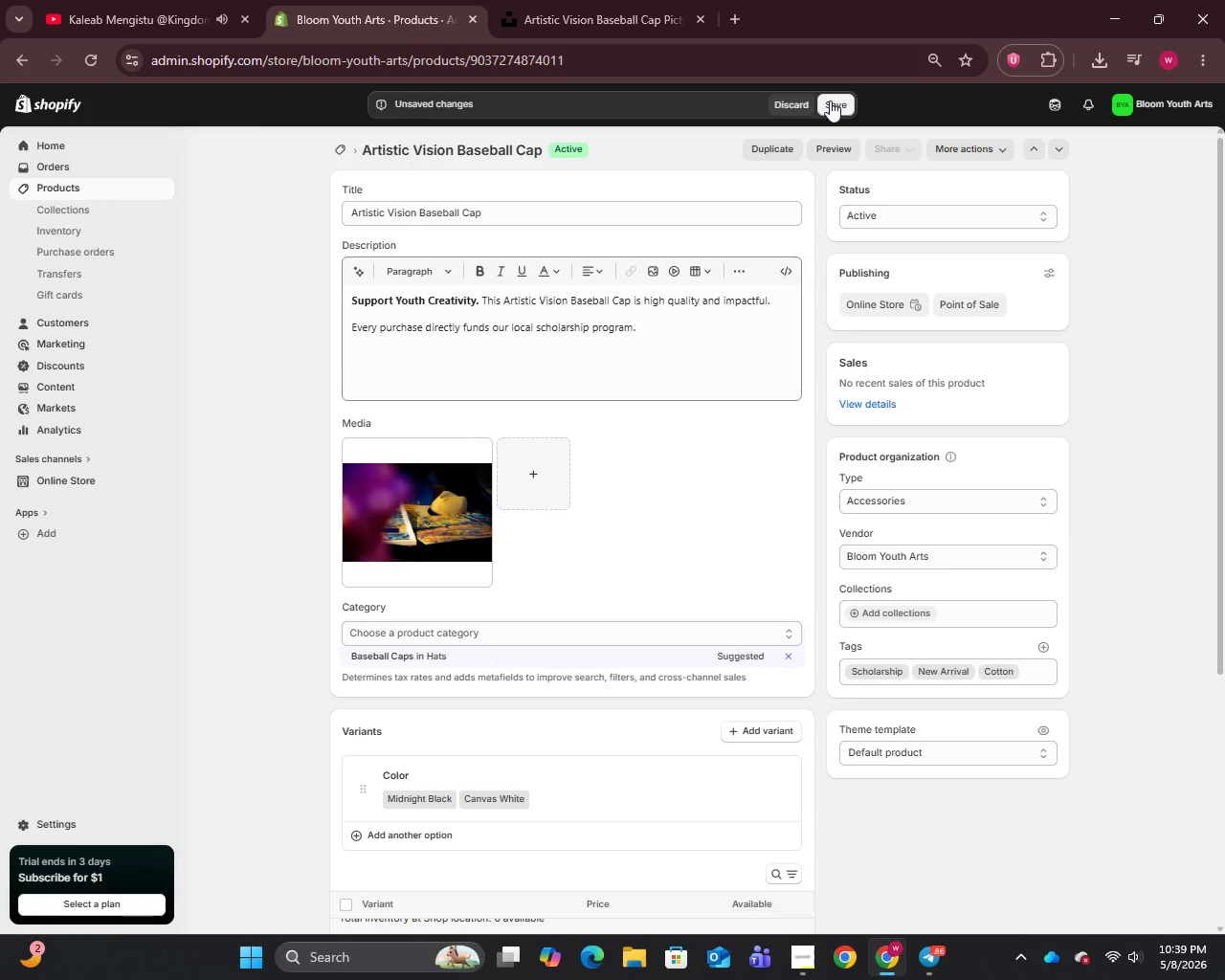 
left_click([830, 100])
 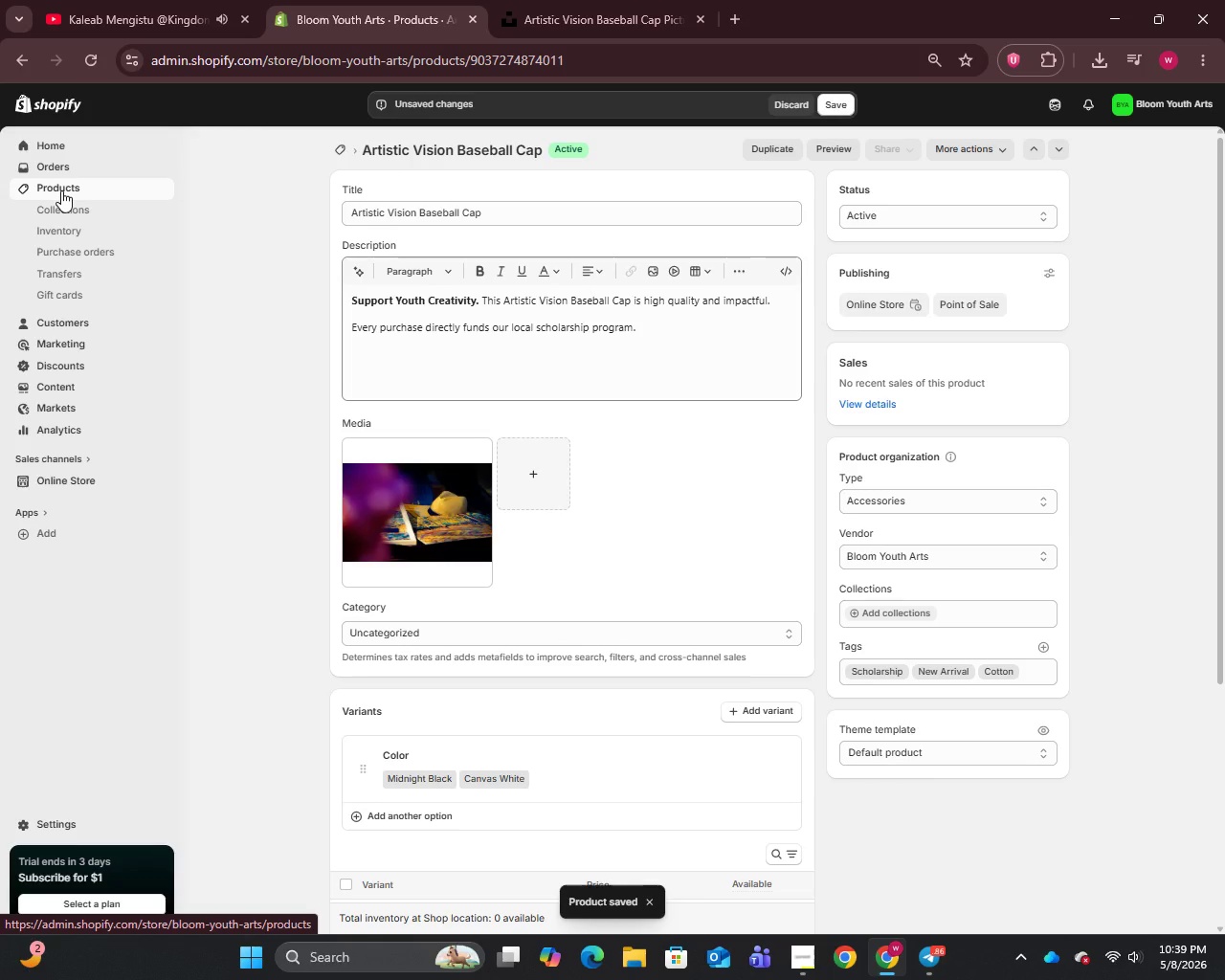 
wait(12.56)
 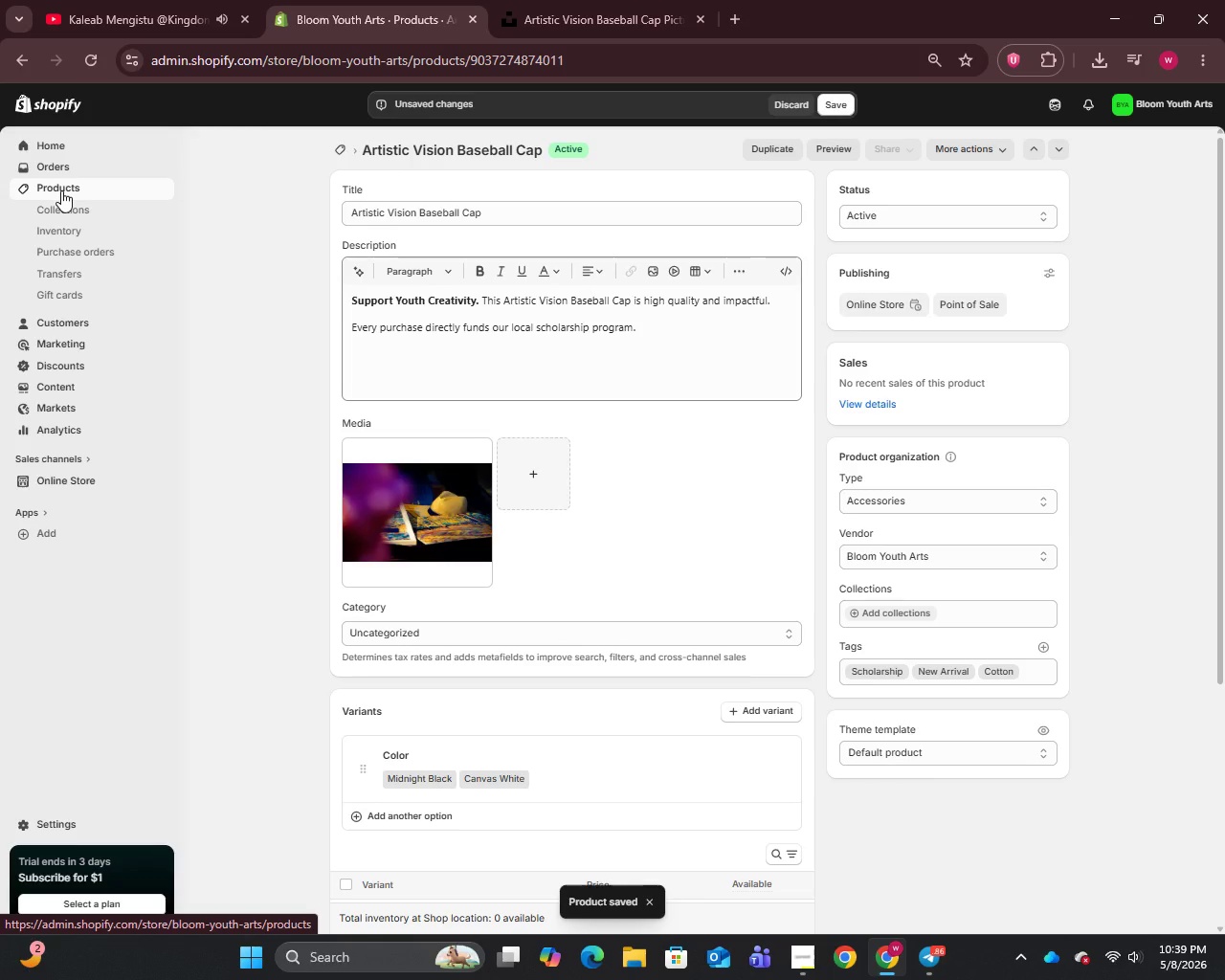 
left_click([61, 190])
 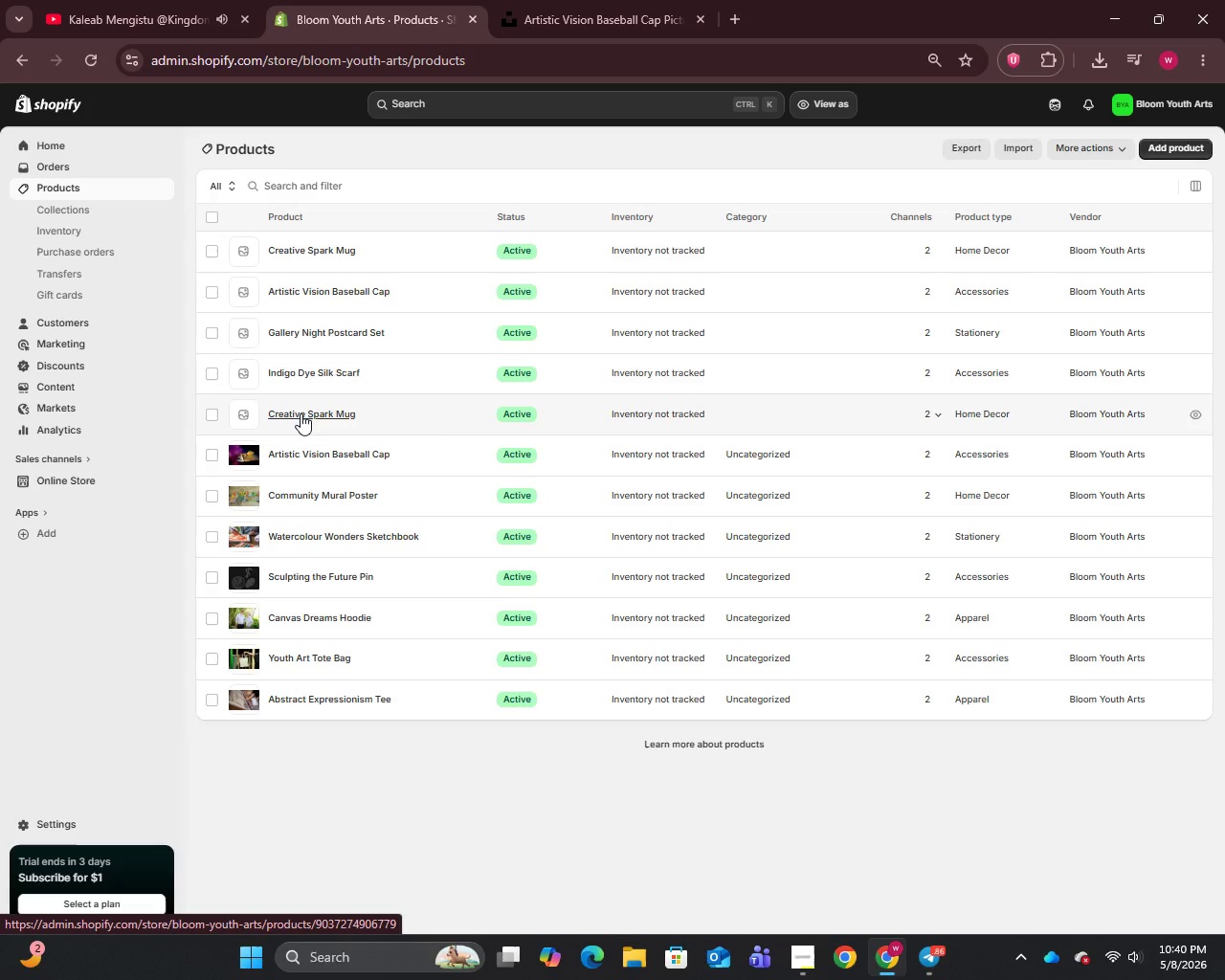 
wait(6.06)
 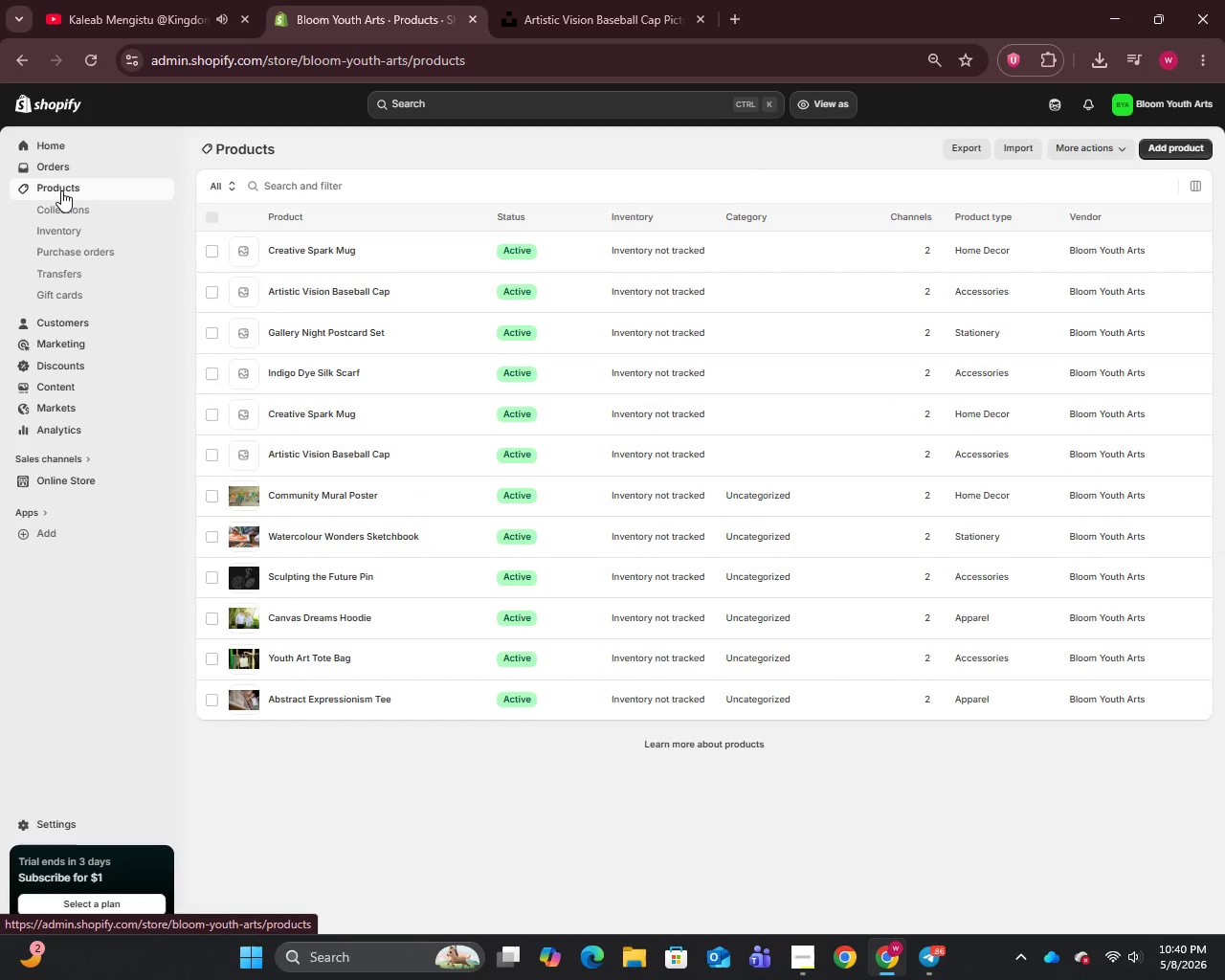 
left_click([301, 413])
 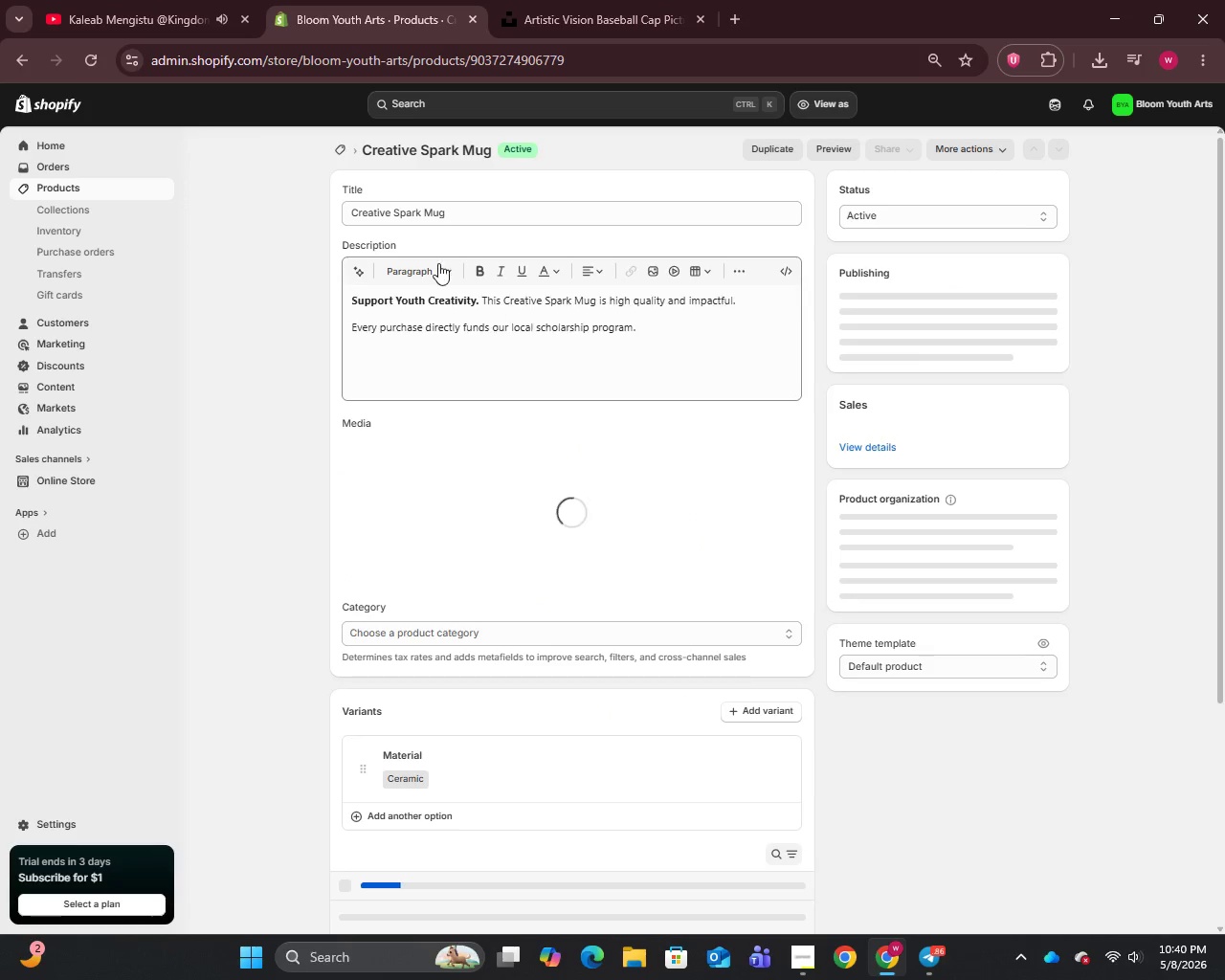 
left_click([467, 209])
 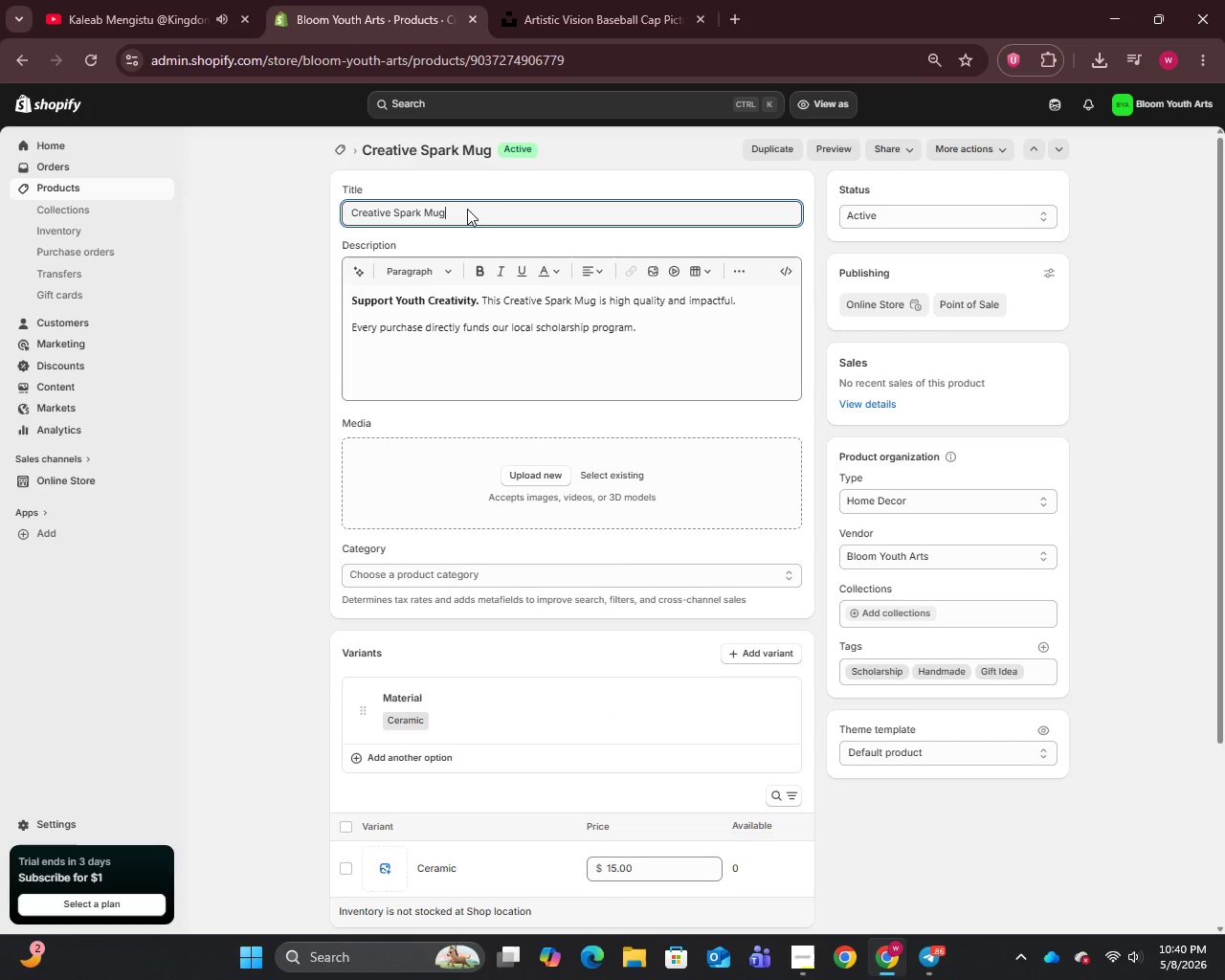 
key(Control+A)
 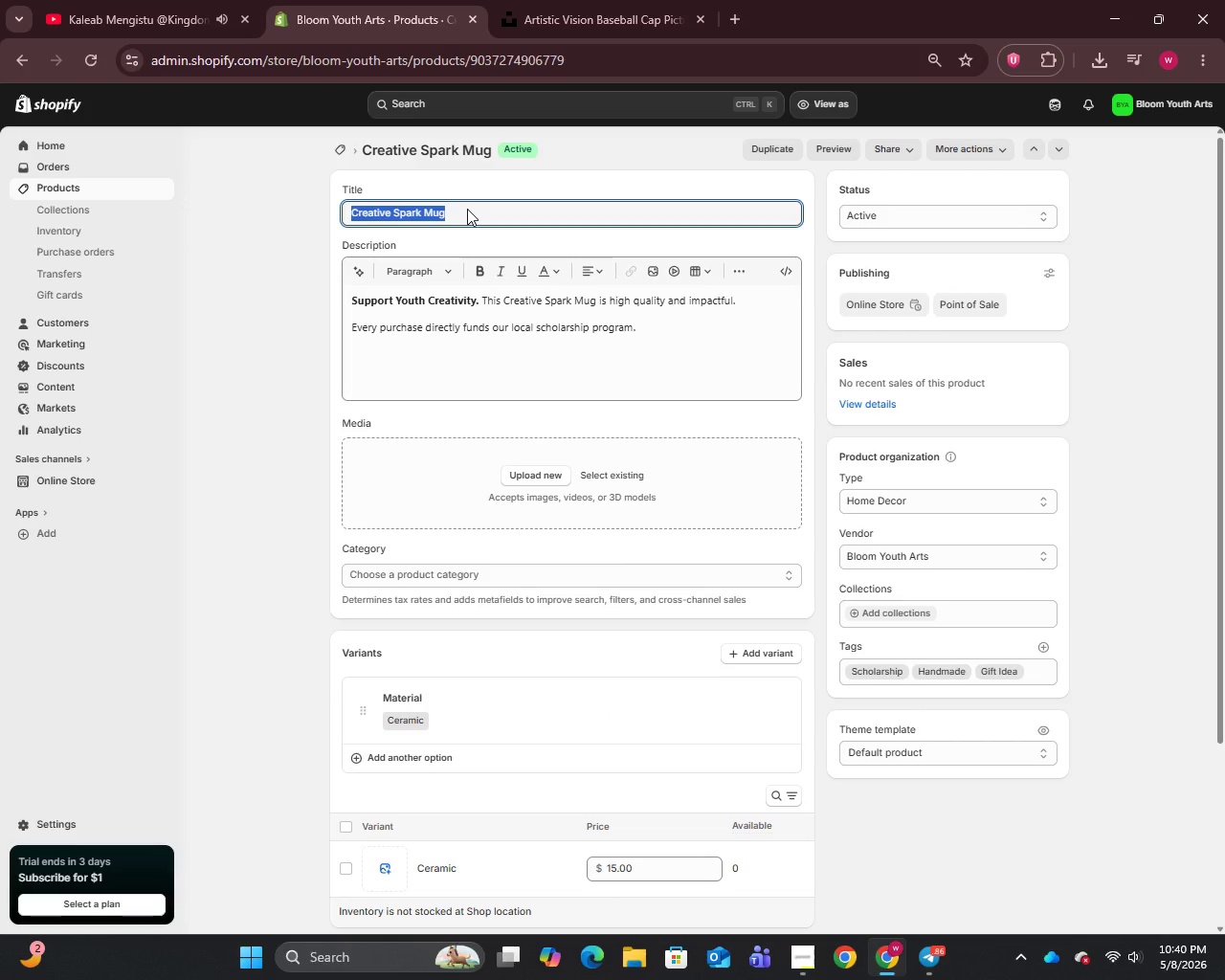 
key(Control+C)
 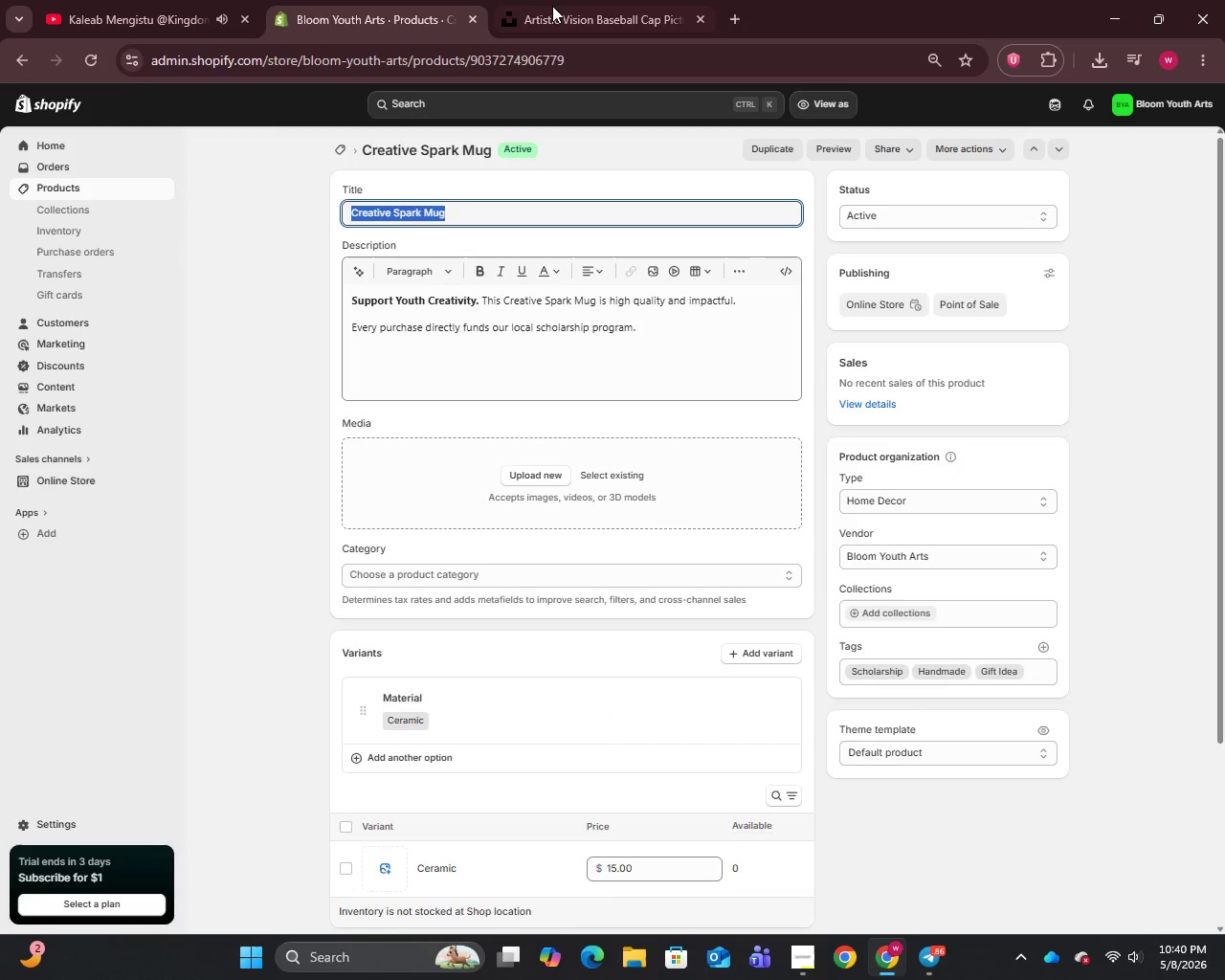 
left_click([556, 0])
 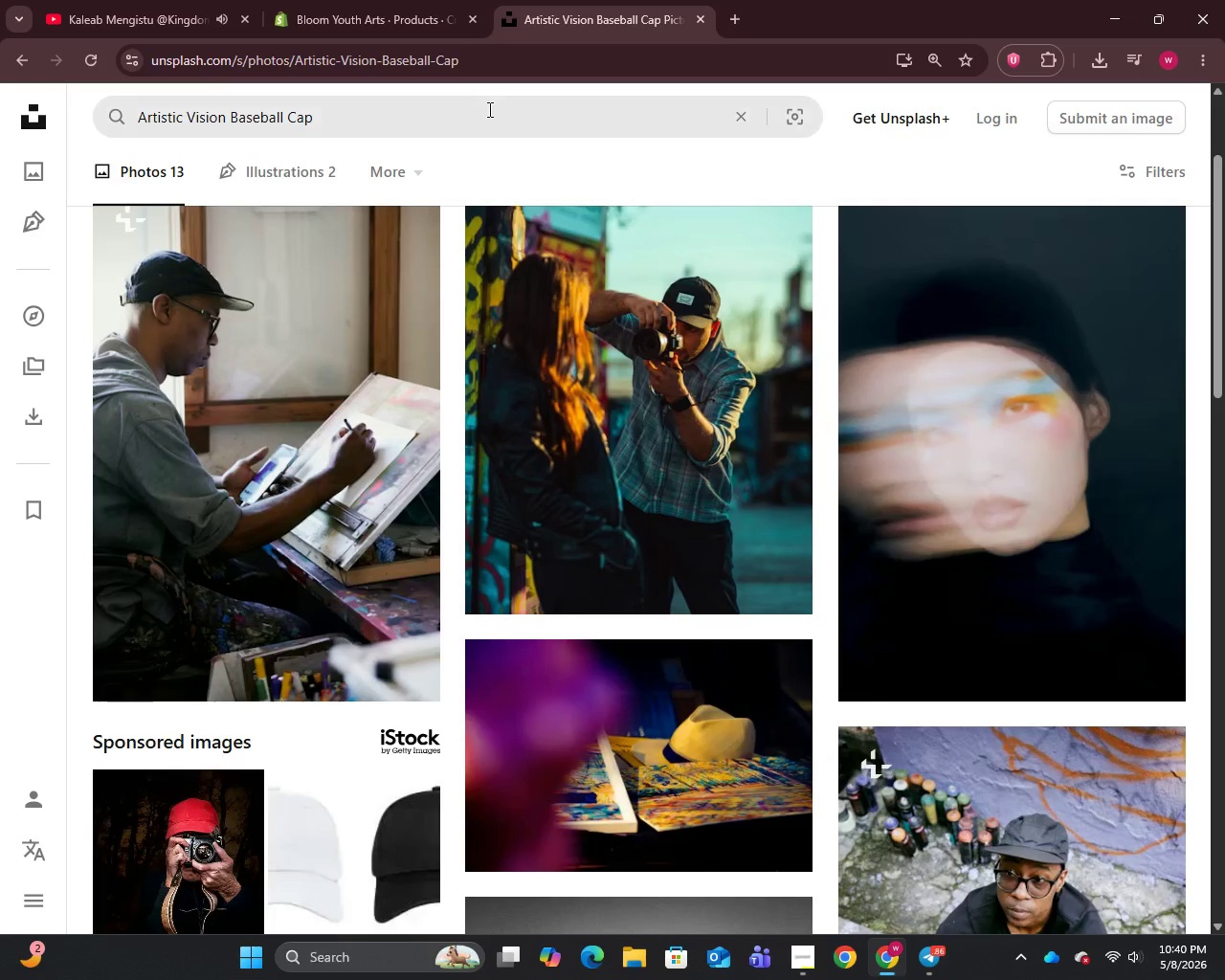 
left_click([488, 109])
 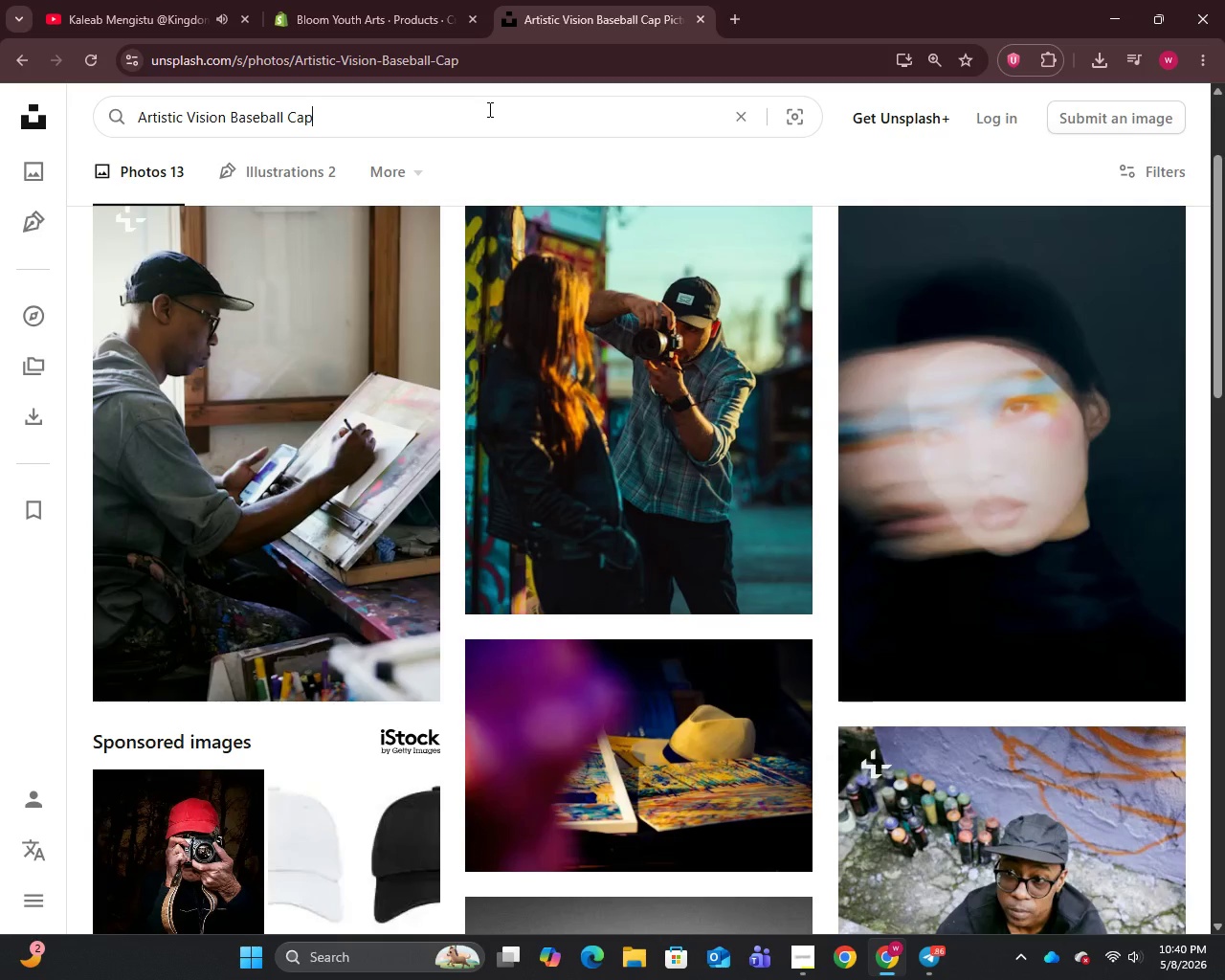 
key(Control+A)
 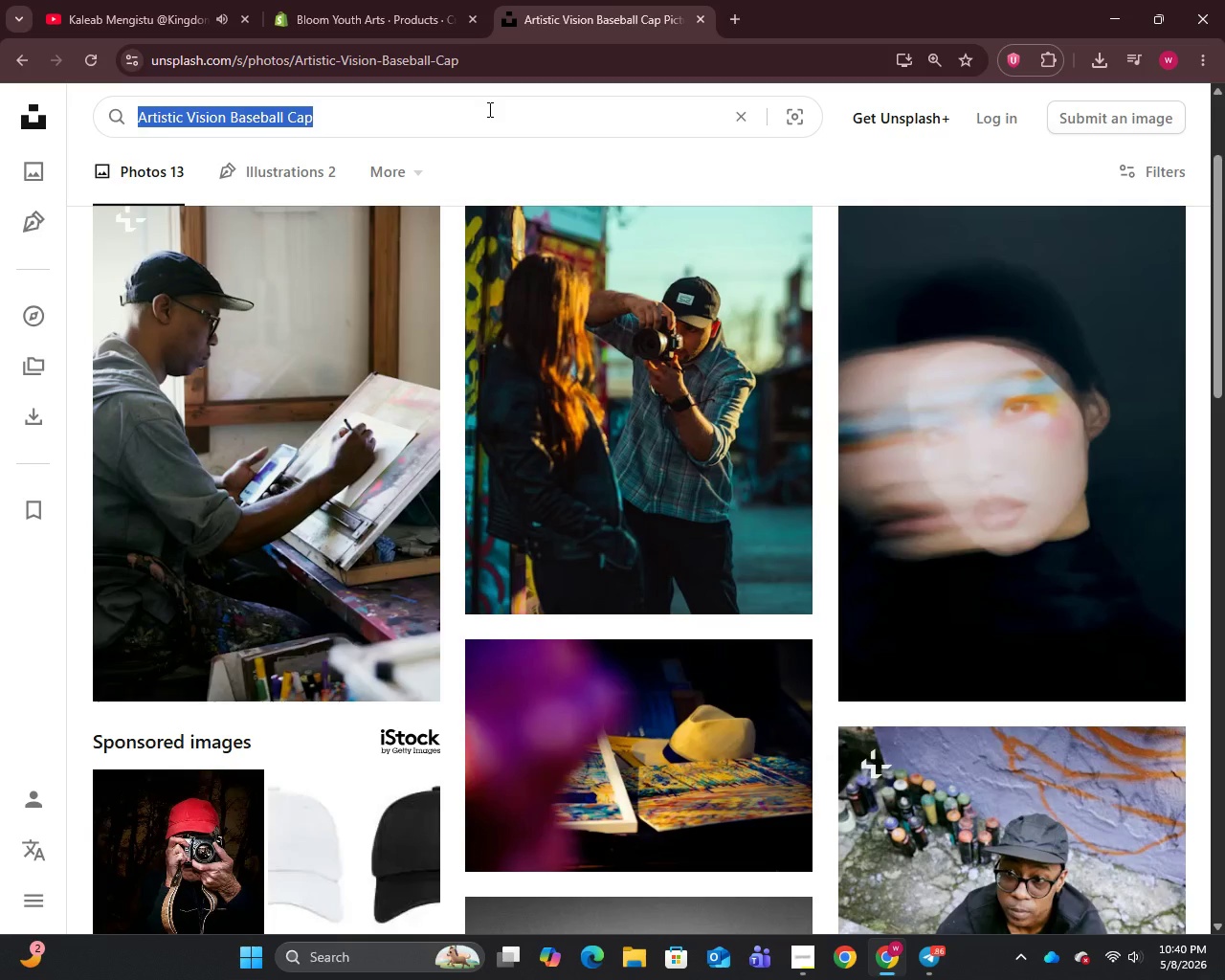 
key(Control+V)
 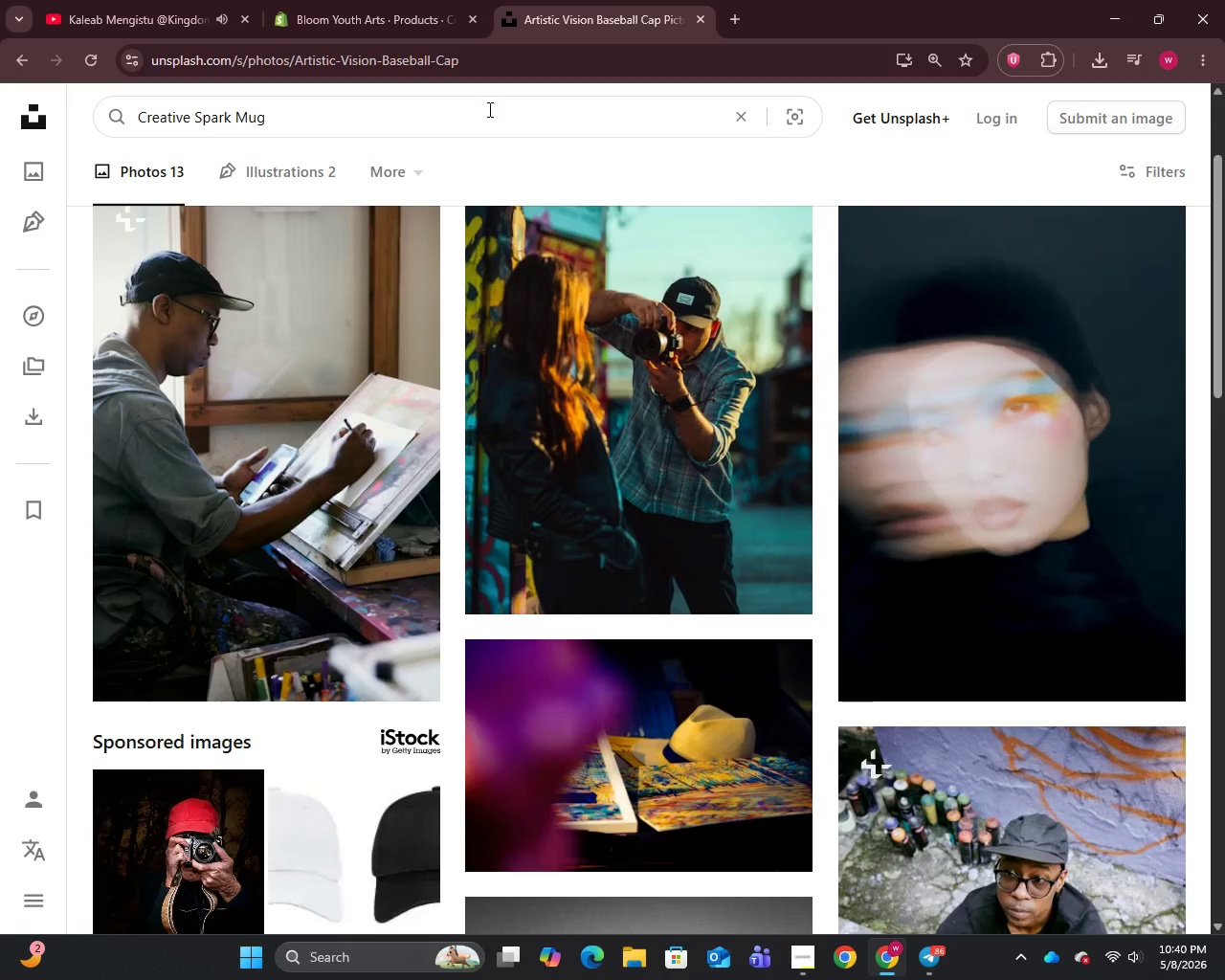 
key(Enter)
 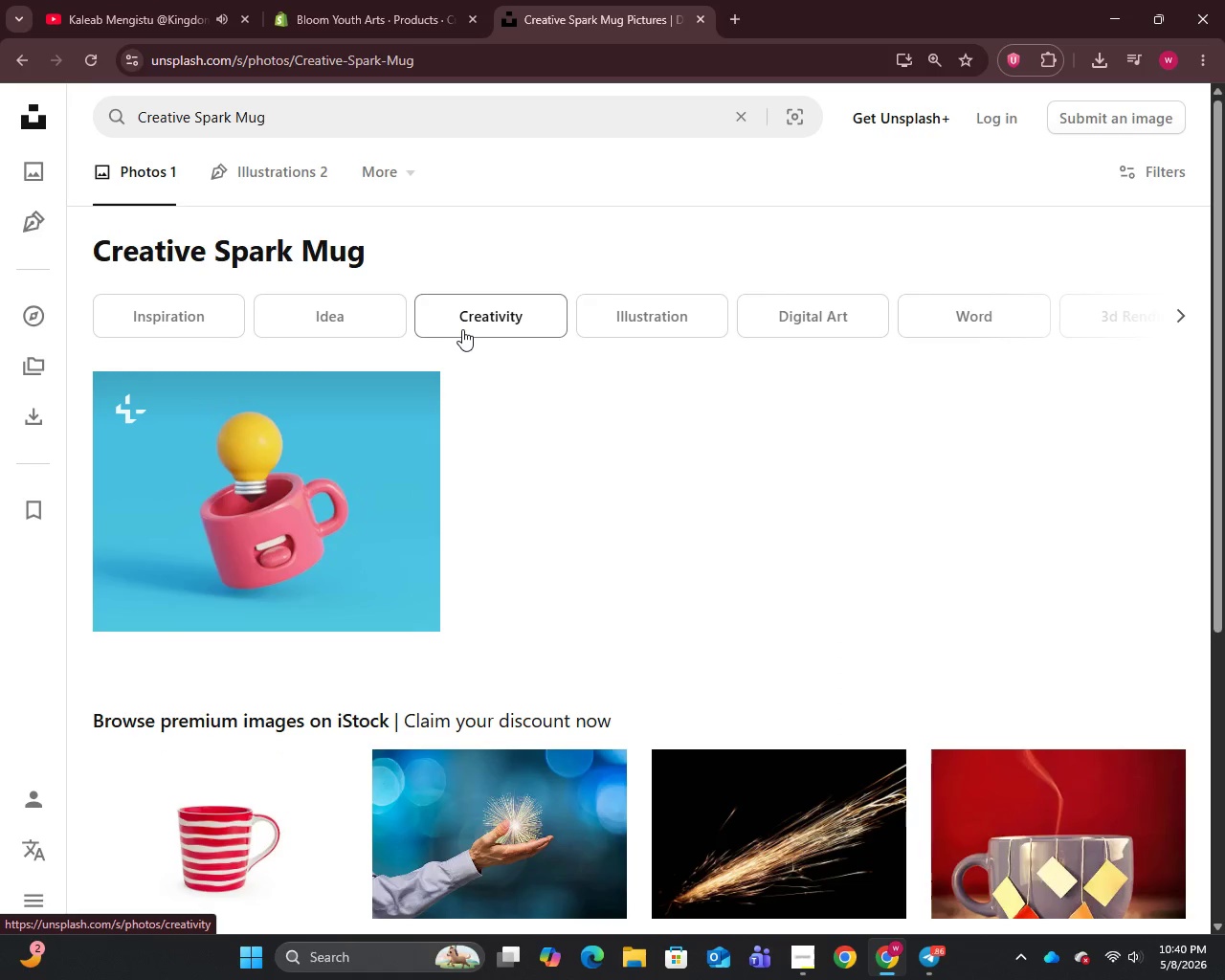 
scroll: coordinate [462, 329], scroll_direction: down, amount: 1.0
 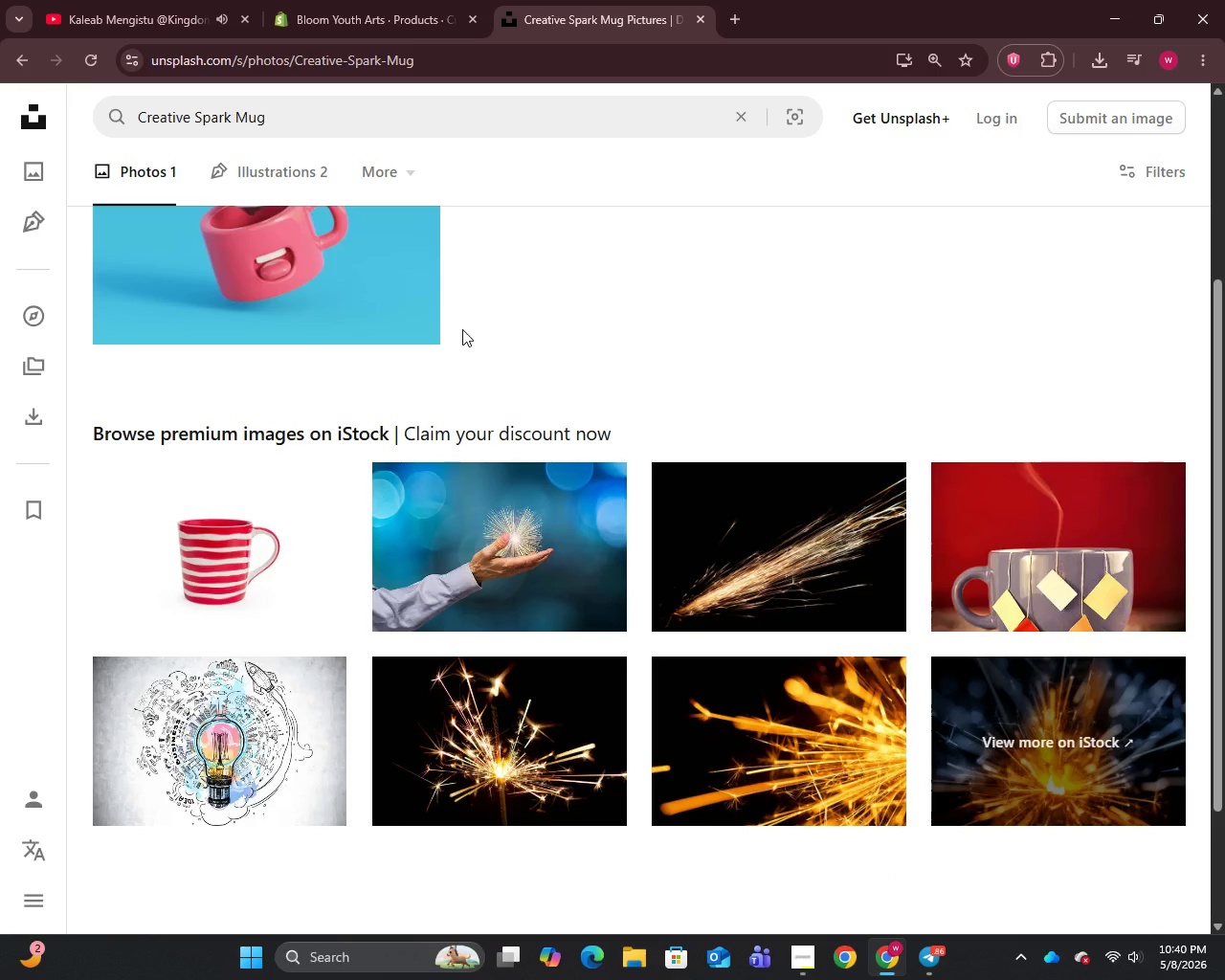 
scroll: coordinate [462, 329], scroll_direction: up, amount: 4.0
 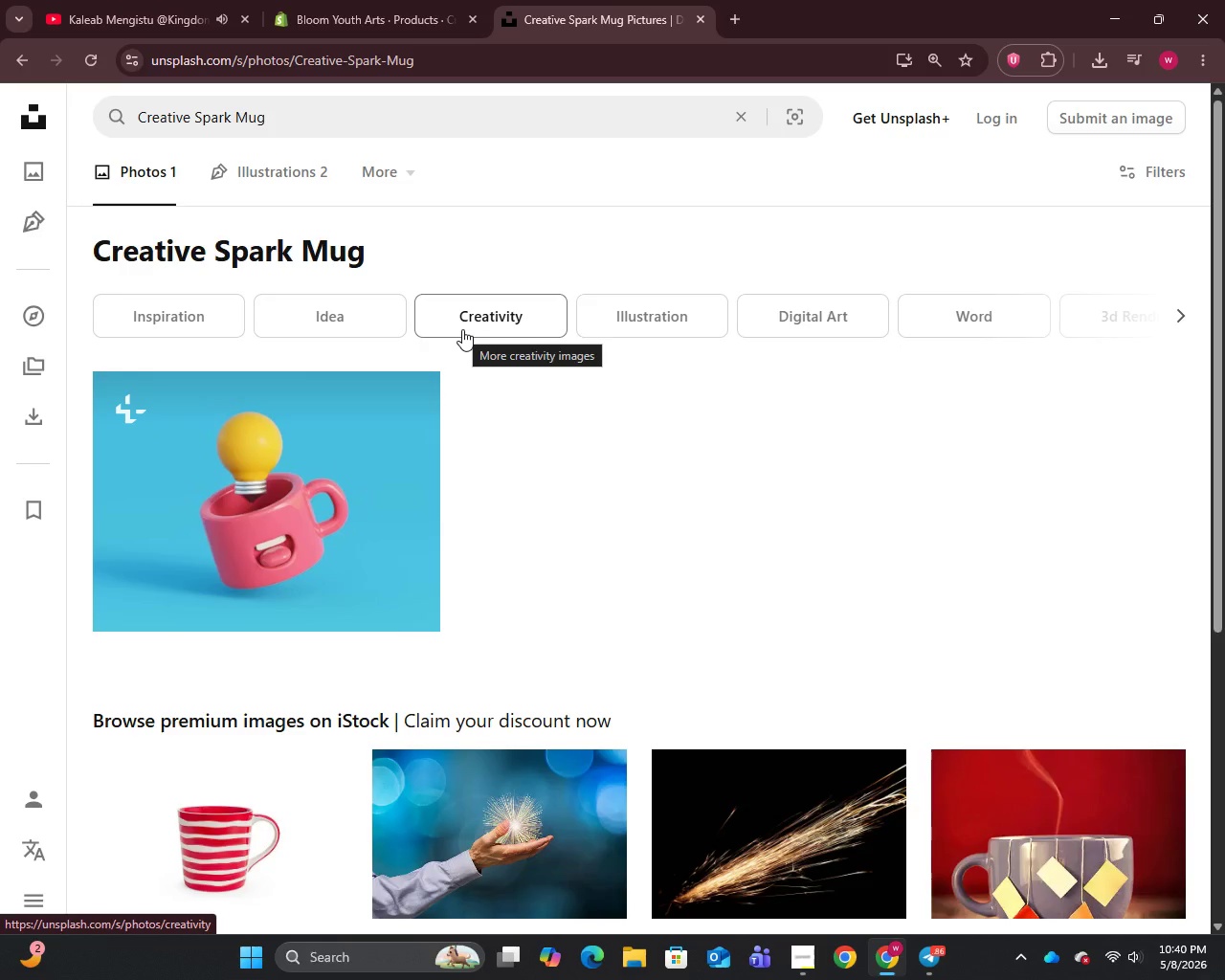 
scroll: coordinate [462, 329], scroll_direction: down, amount: 3.0
 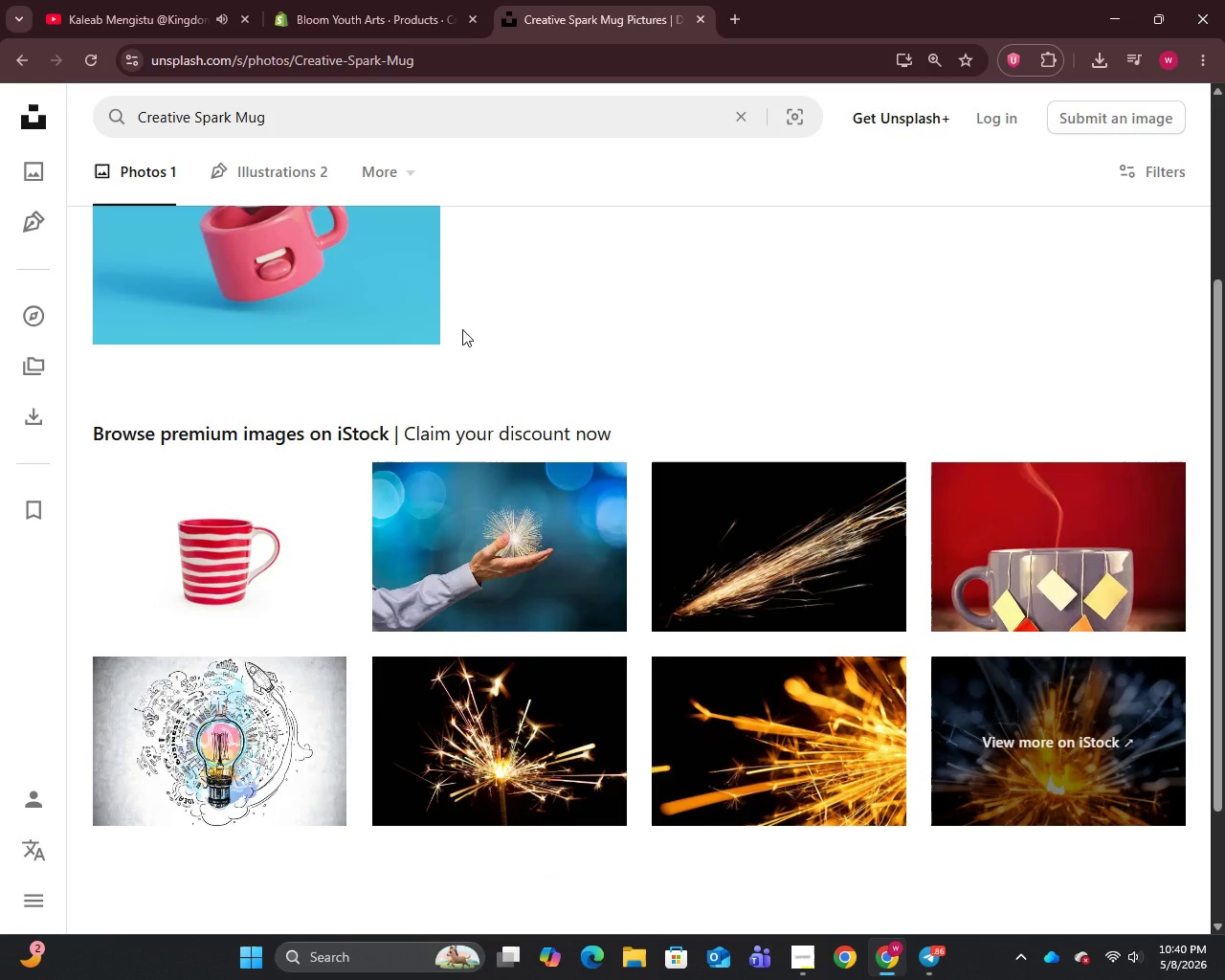 
wait(10.86)
 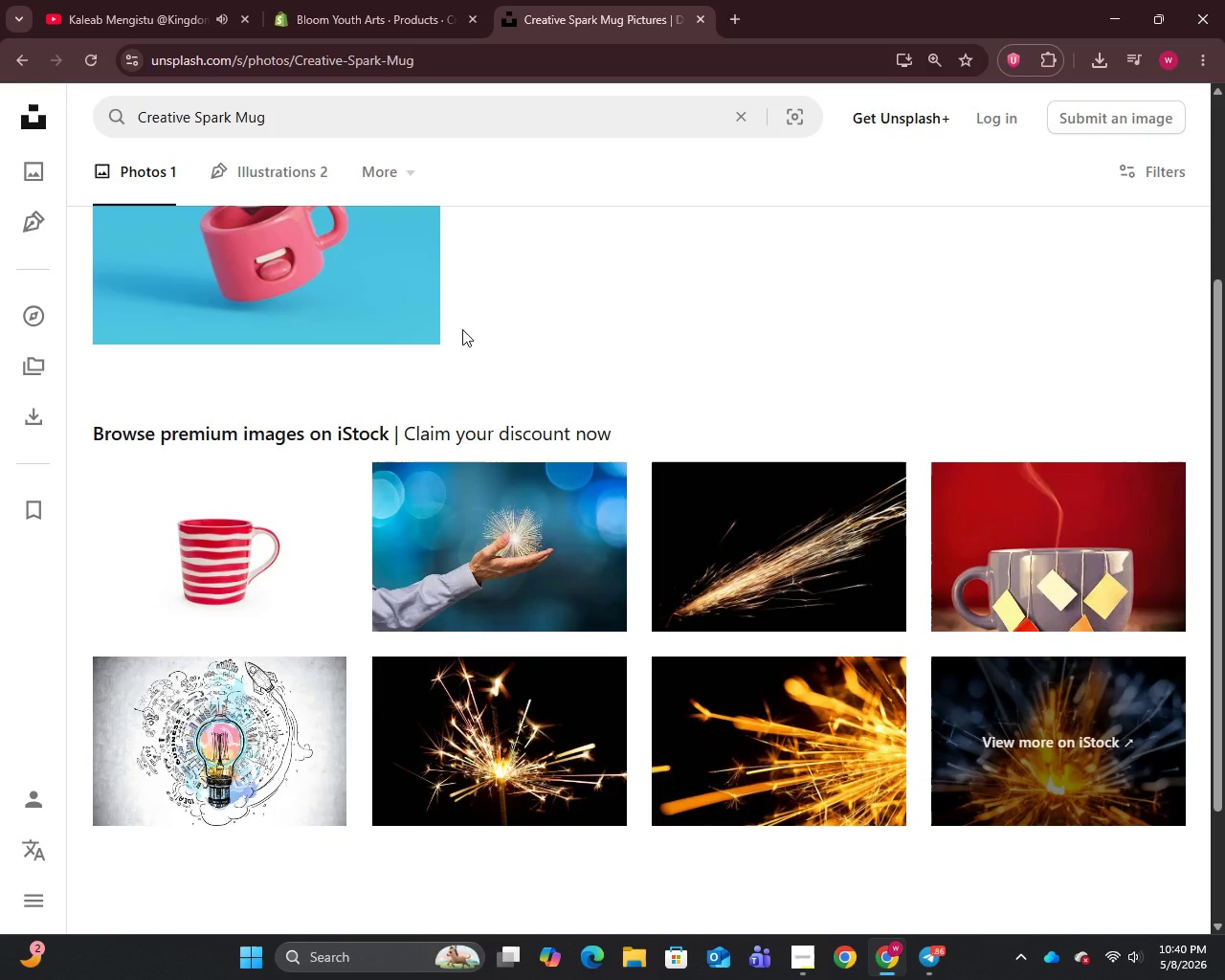 
right_click([703, 714])
 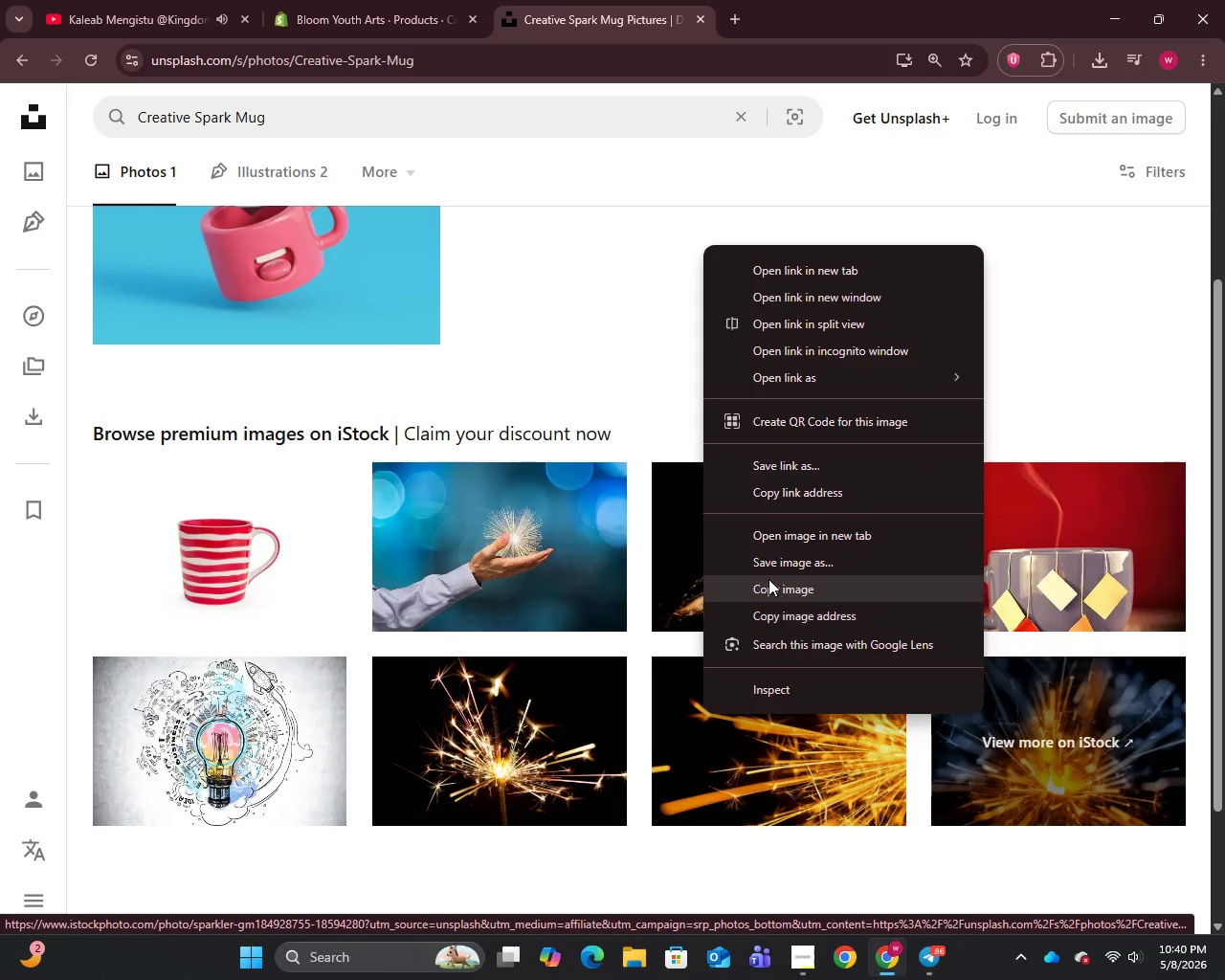 
left_click([775, 551])
 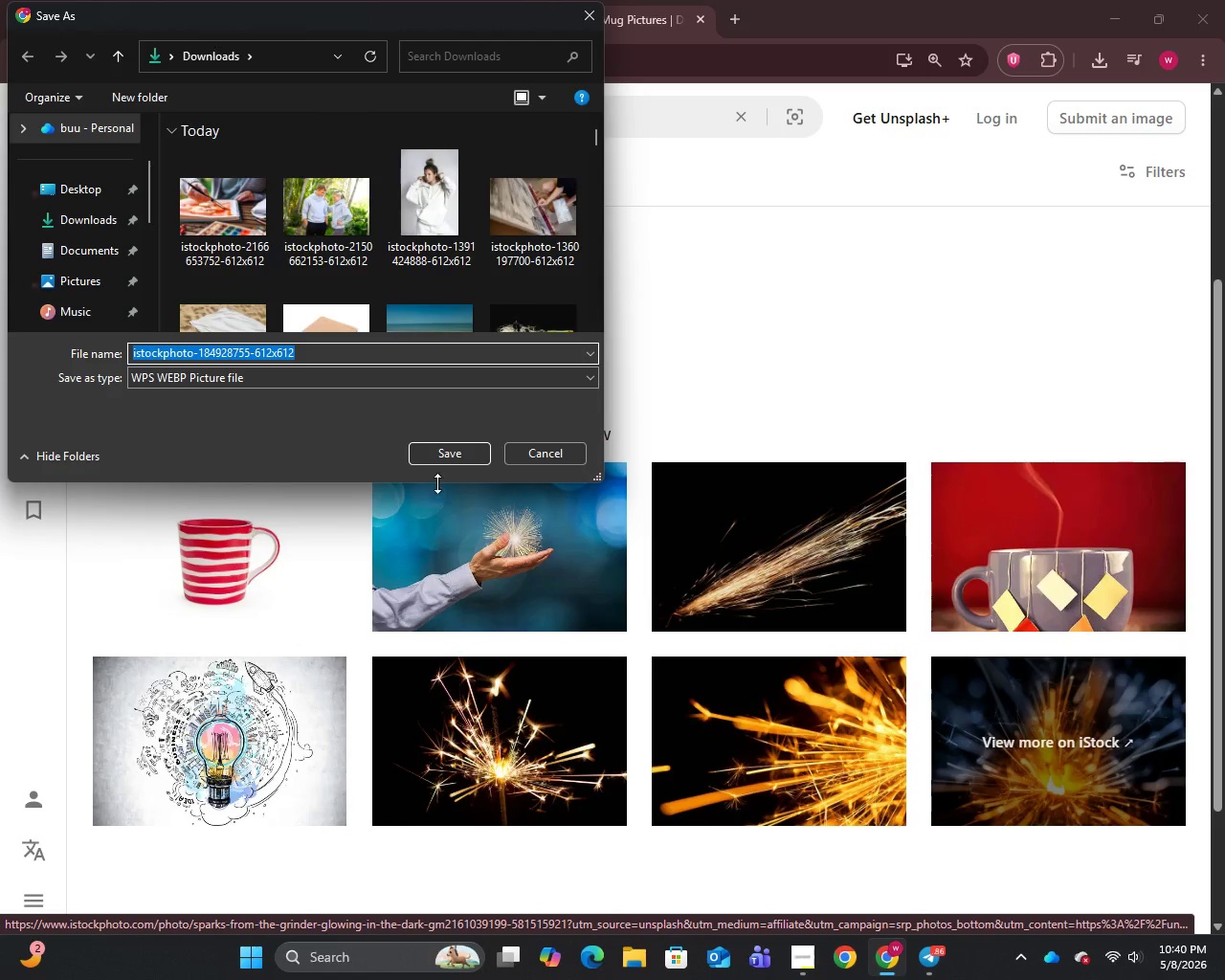 
left_click([446, 448])
 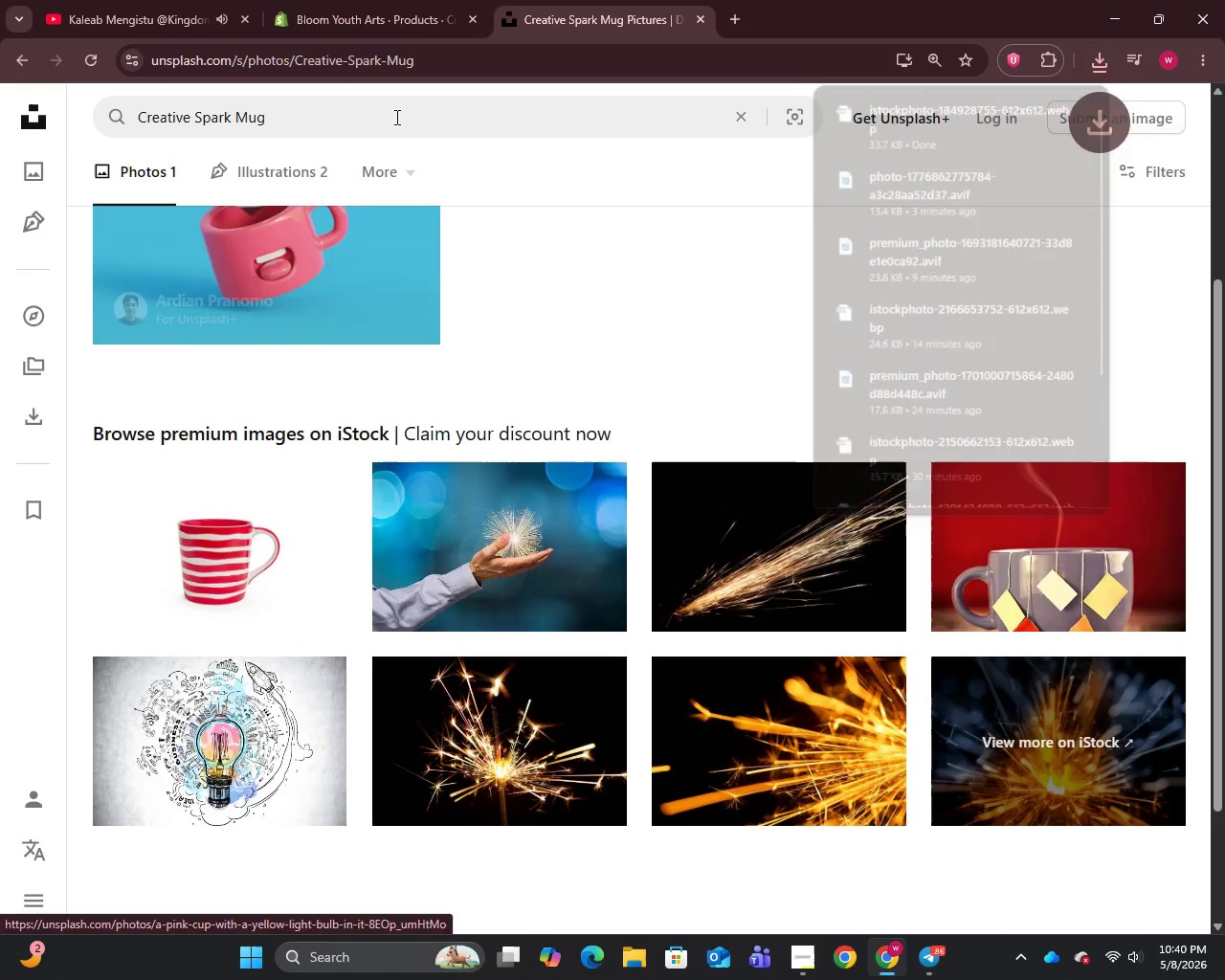 
left_click([390, 0])
 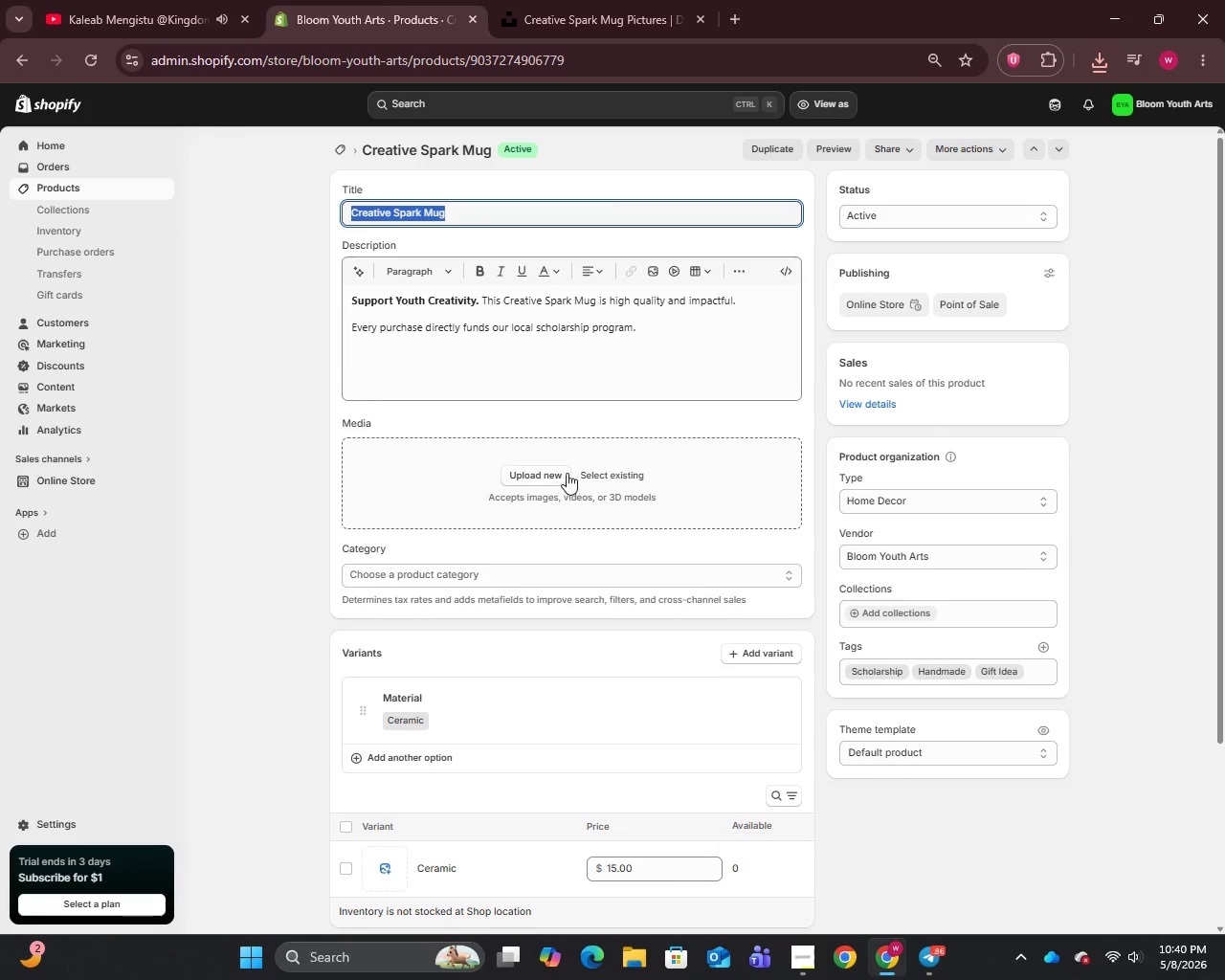 
left_click([527, 469])
 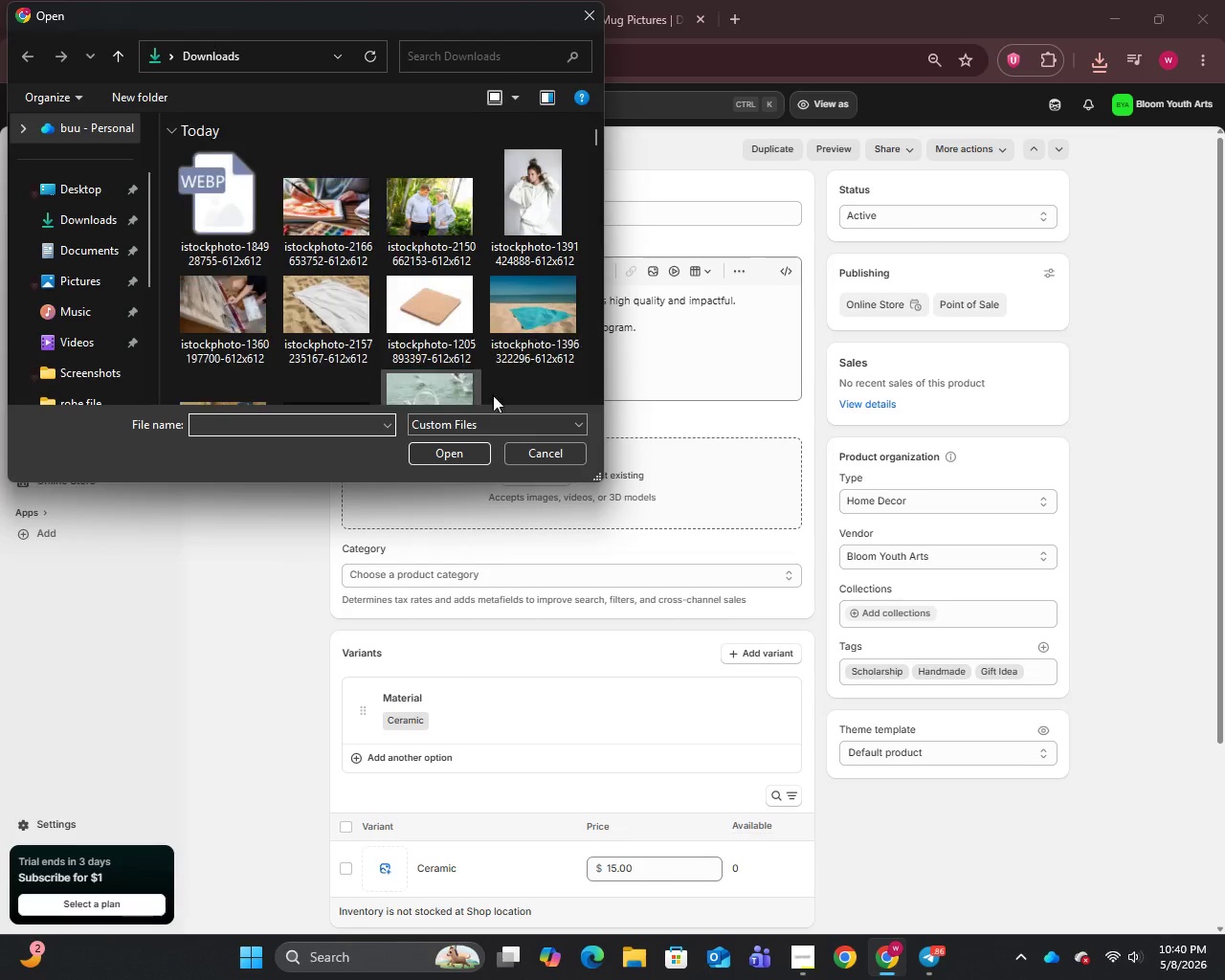 
left_click([551, 454])
 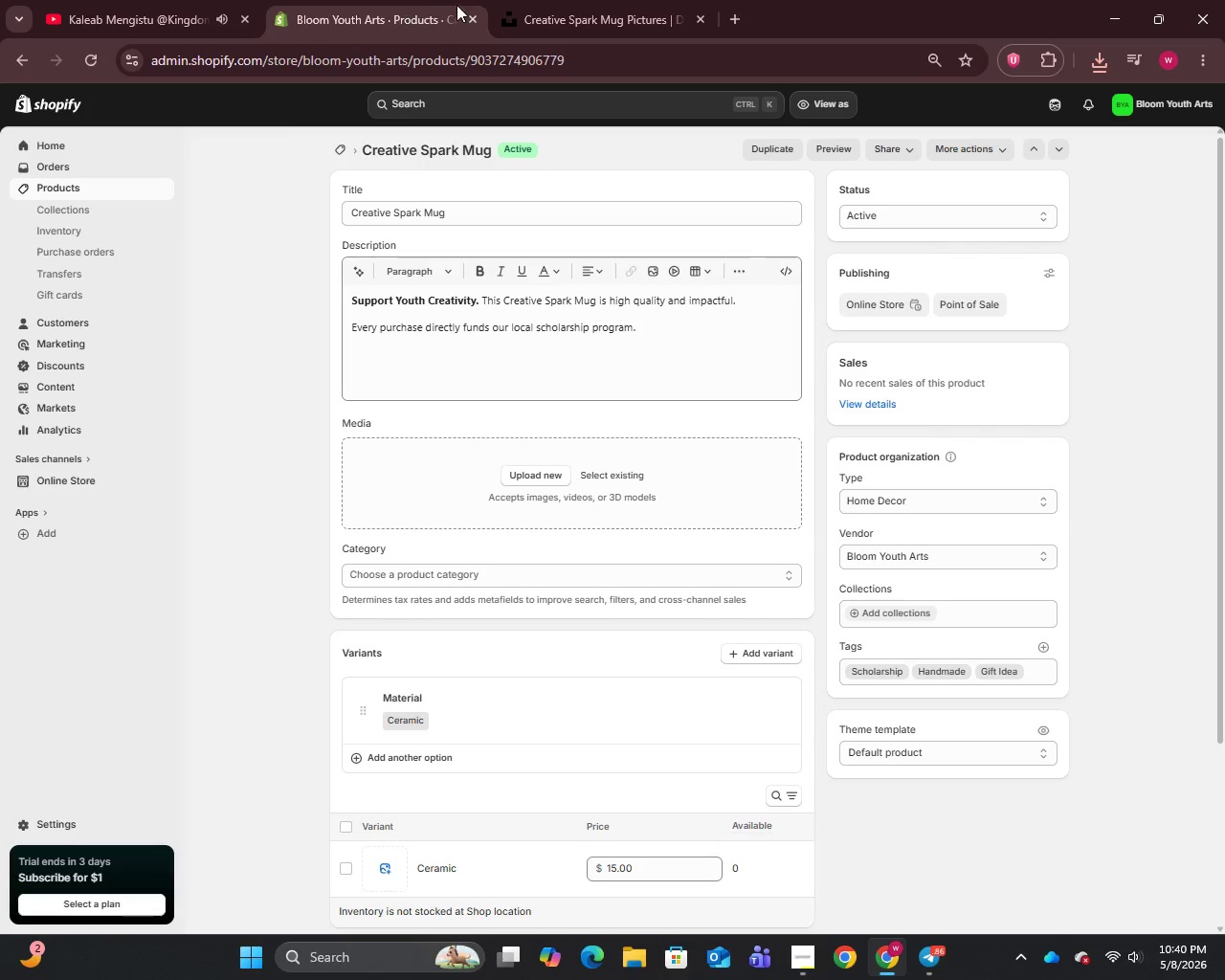 
left_click([558, 0])
 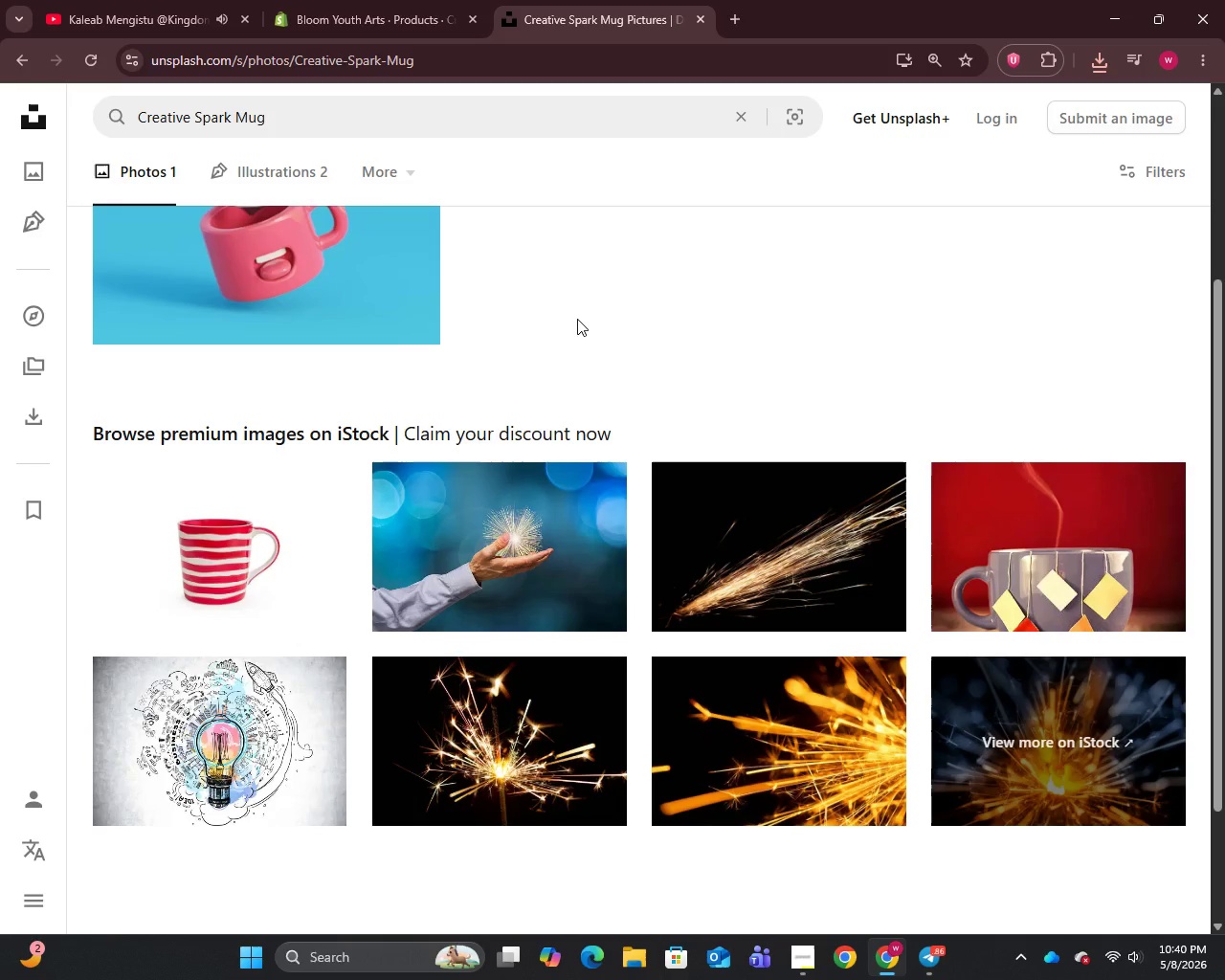 
wait(7.12)
 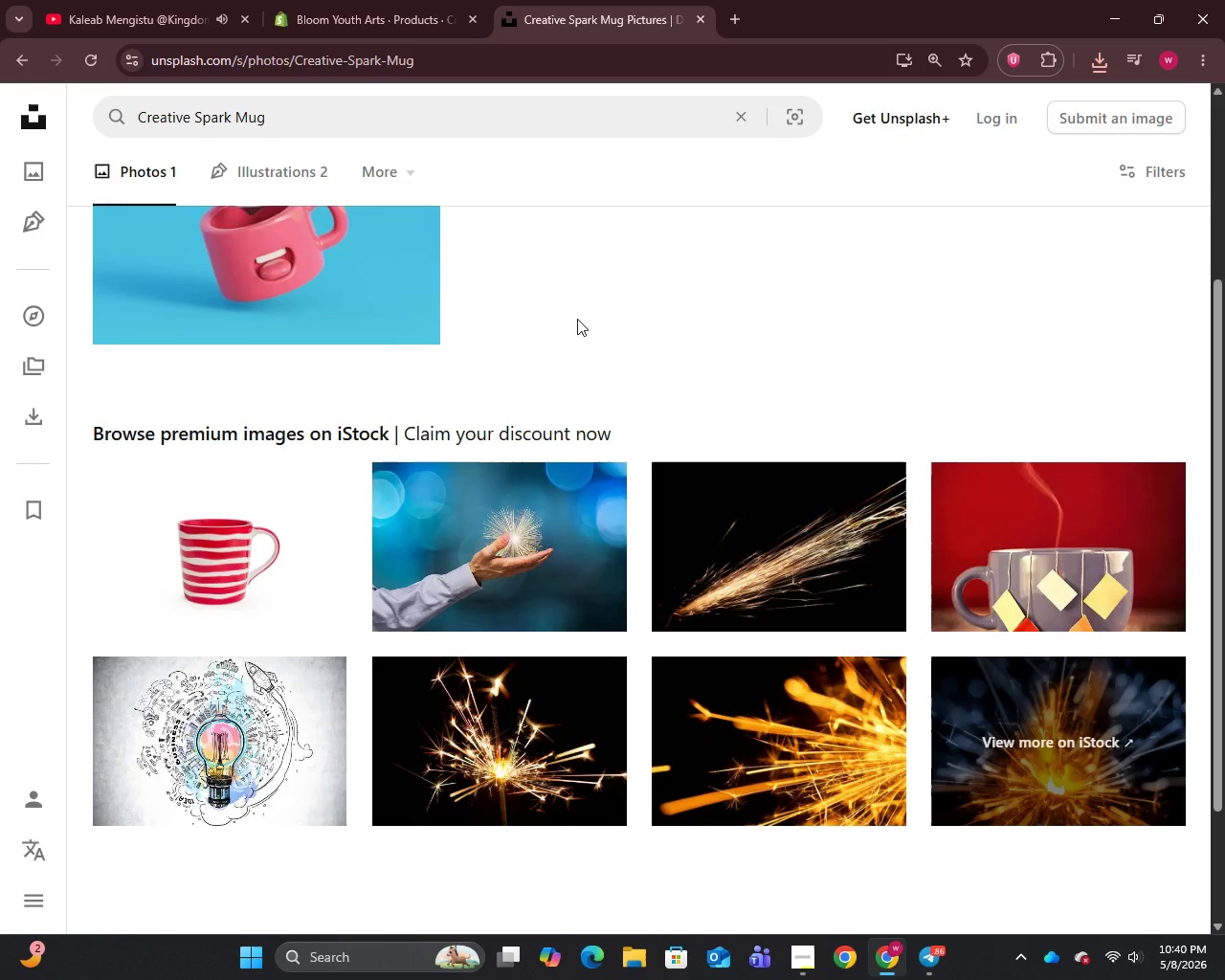 
scroll: coordinate [566, 348], scroll_direction: up, amount: 3.0
 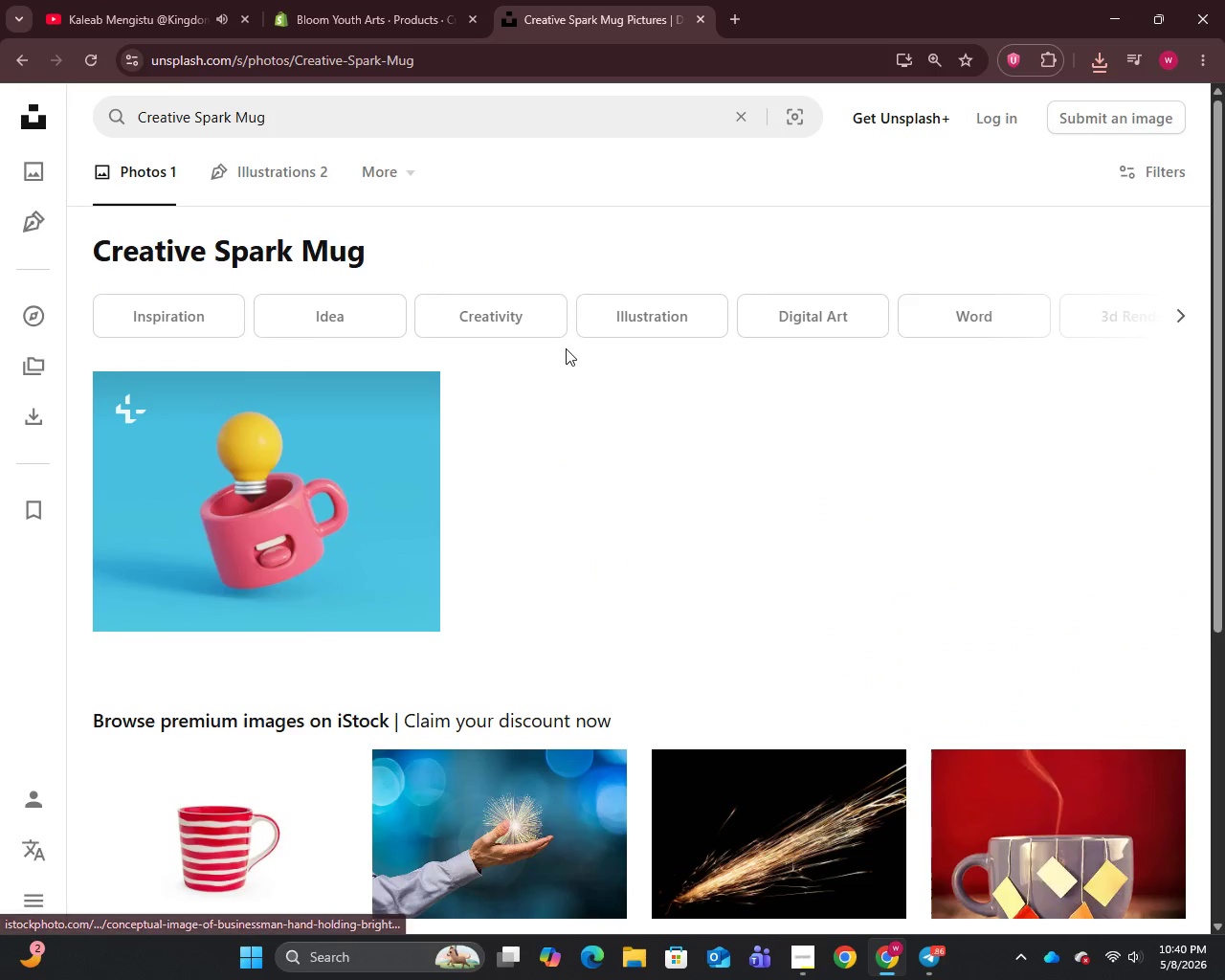 
scroll: coordinate [566, 348], scroll_direction: down, amount: 1.0
 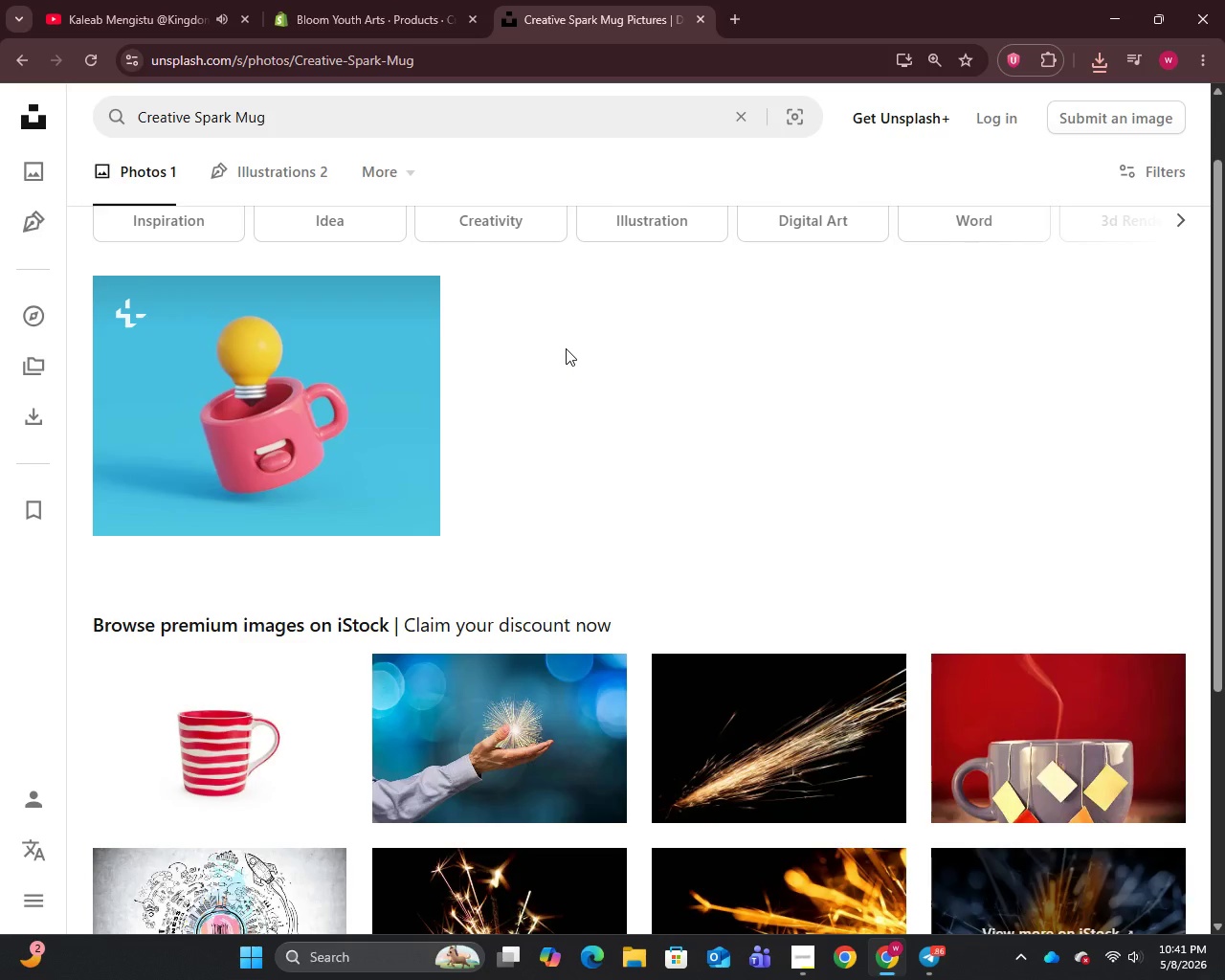 
scroll: coordinate [566, 348], scroll_direction: up, amount: 4.0
 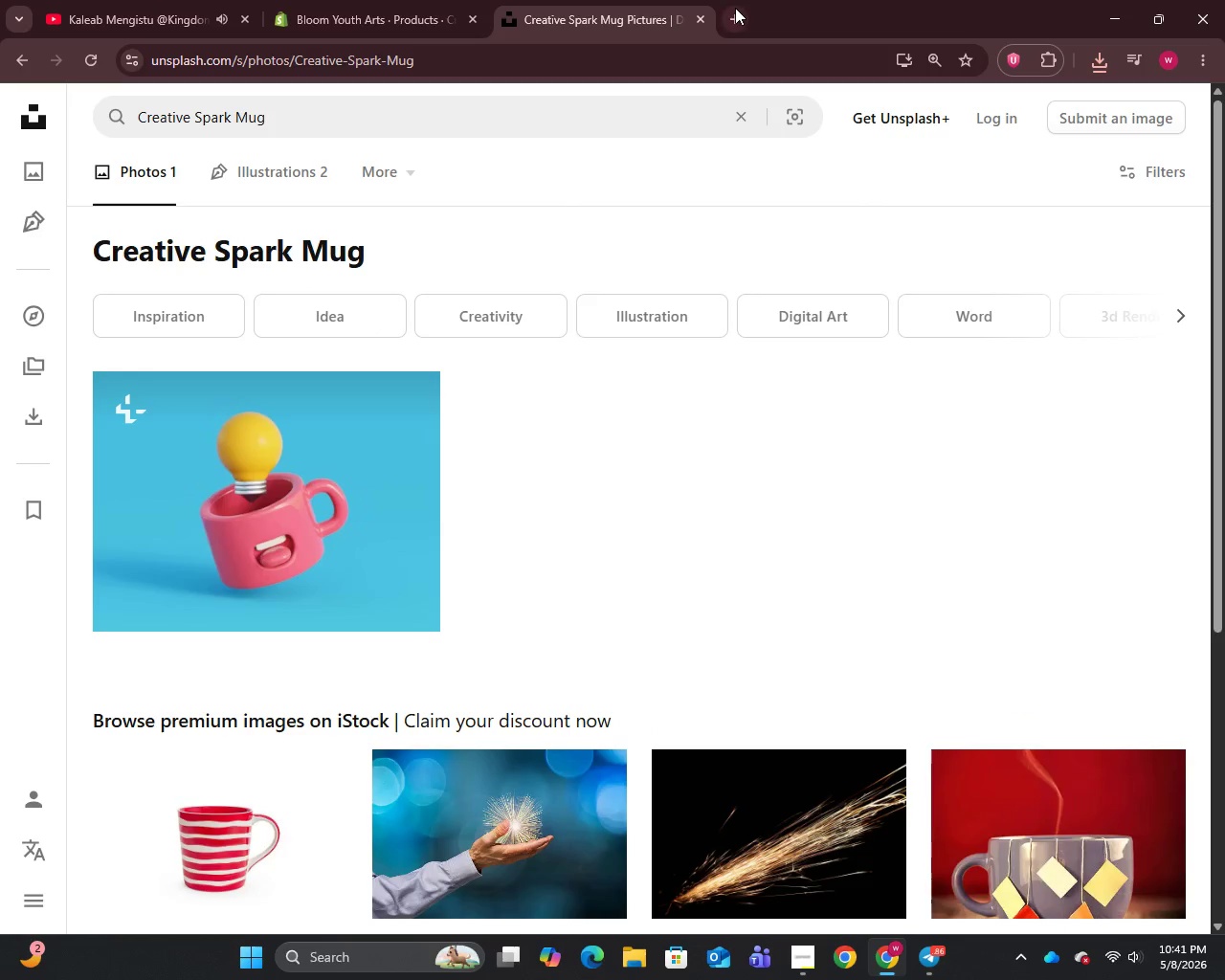 
left_click([735, 8])
 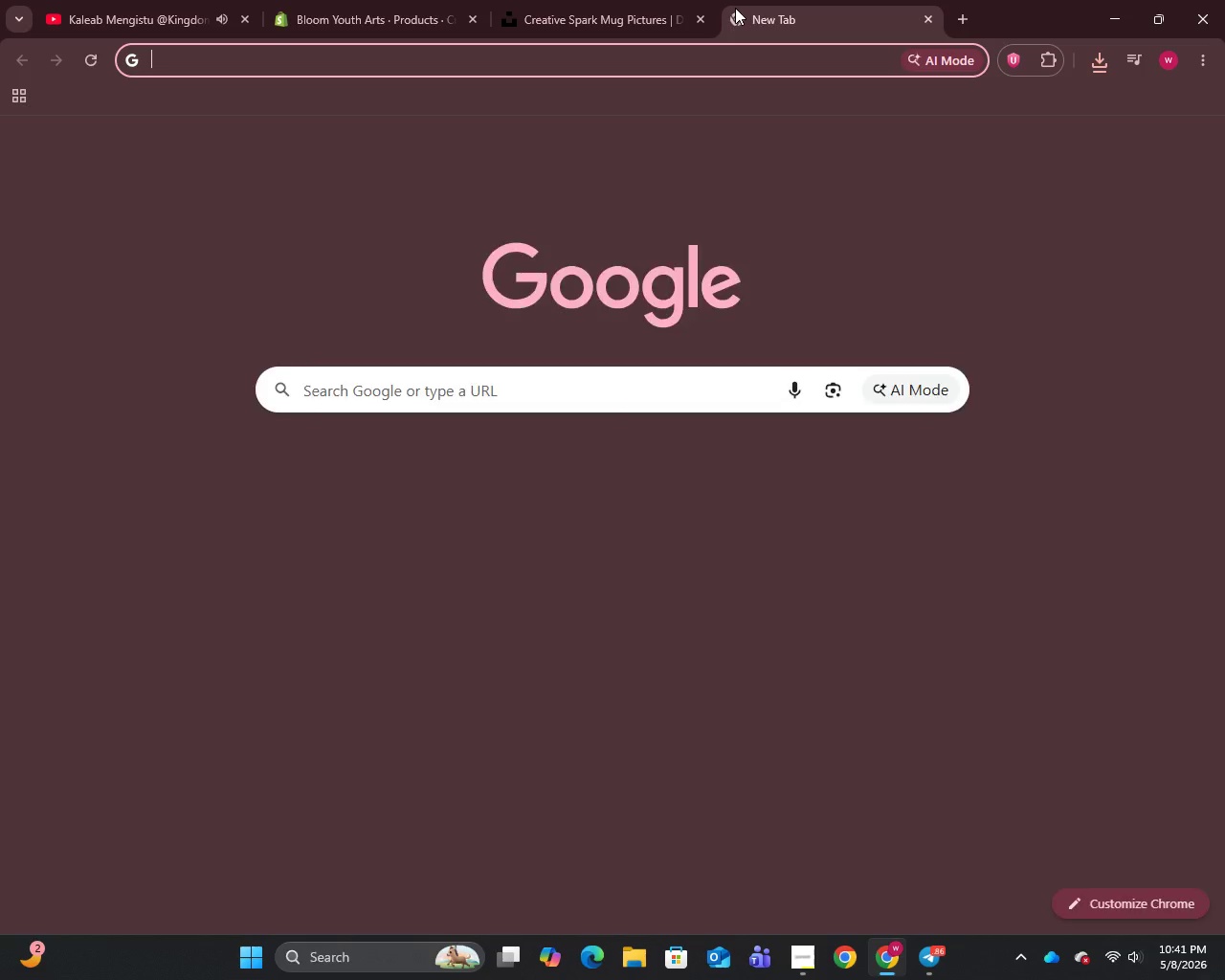 
key(Control+V)
 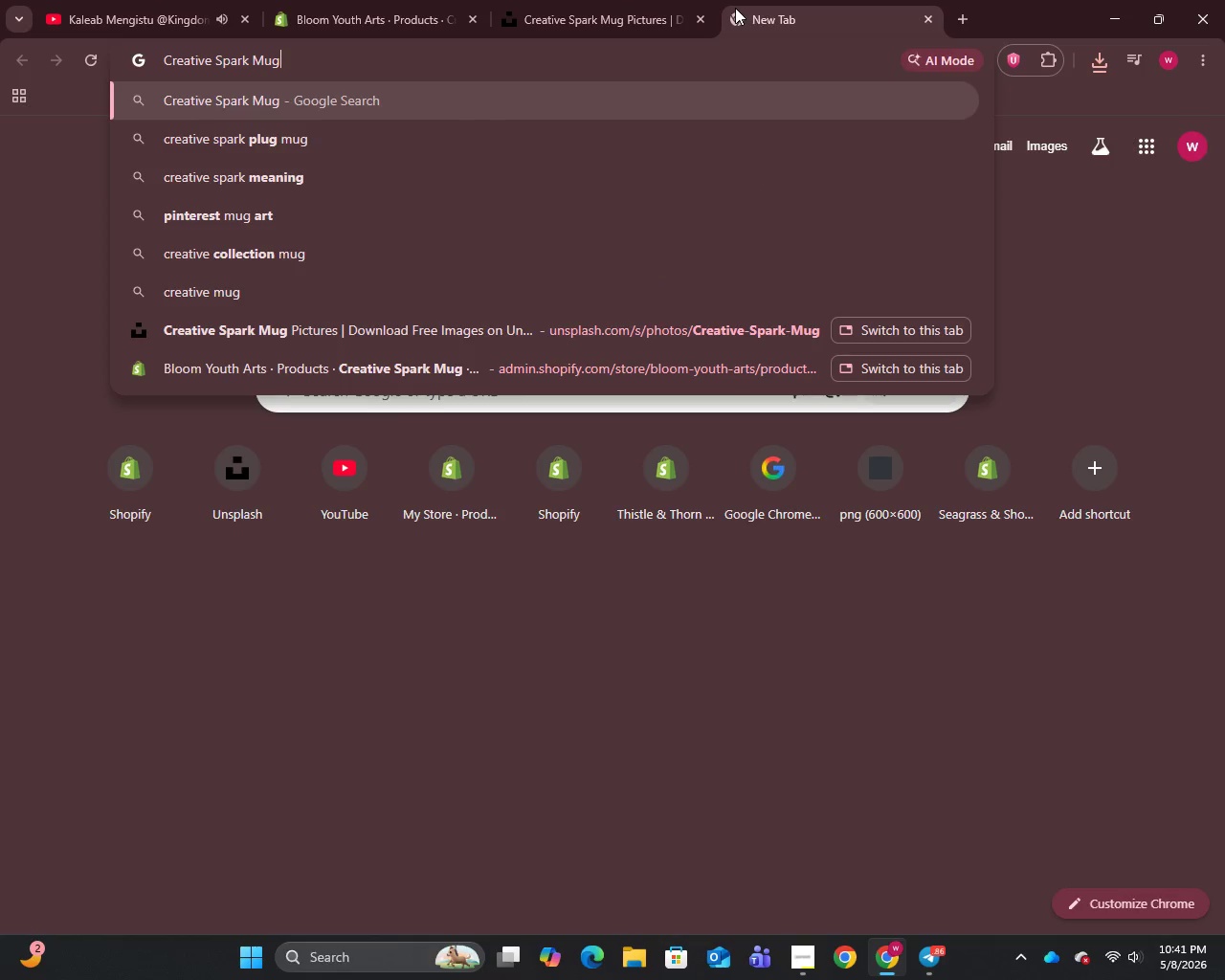 
key(Enter)
 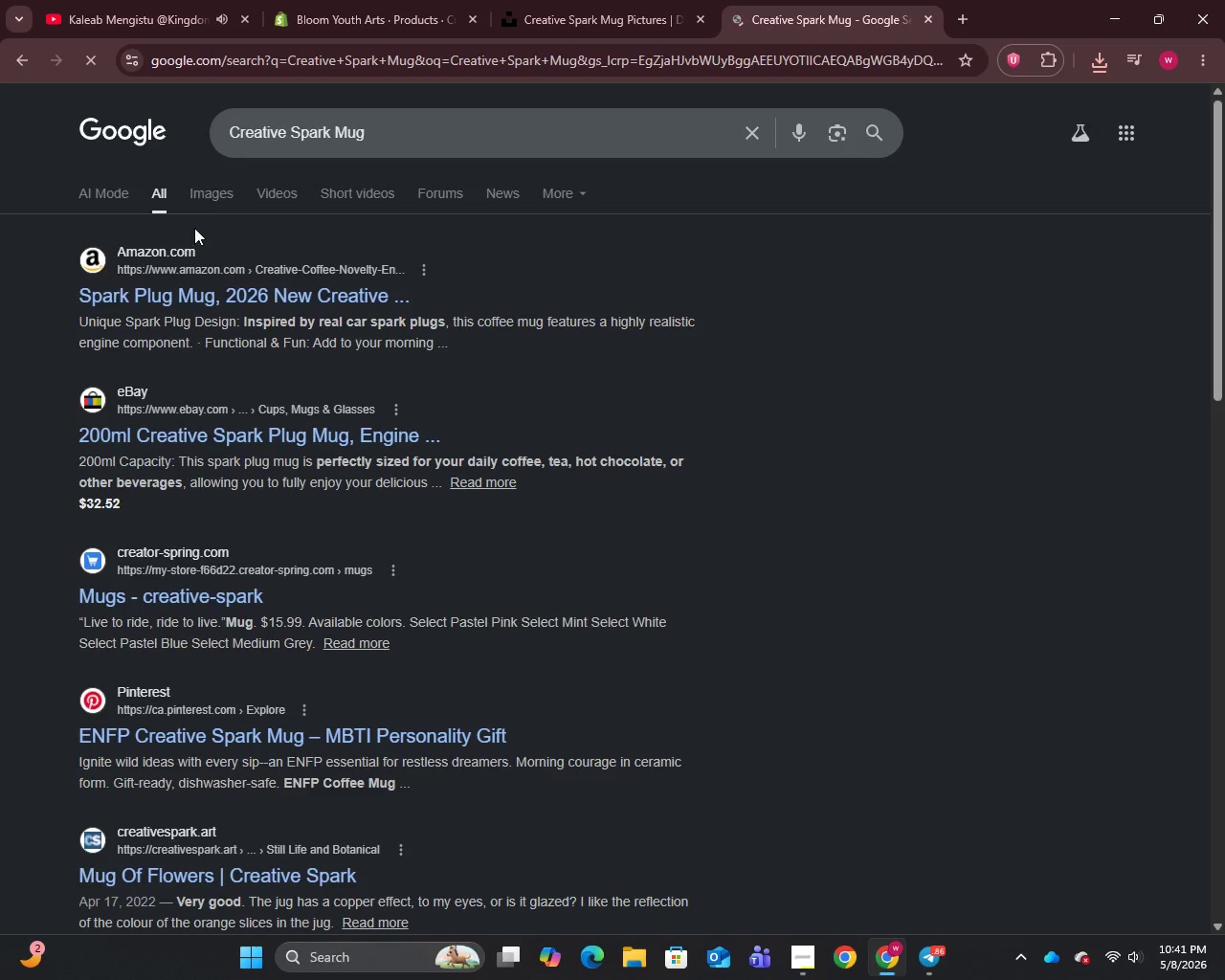 
left_click([192, 199])
 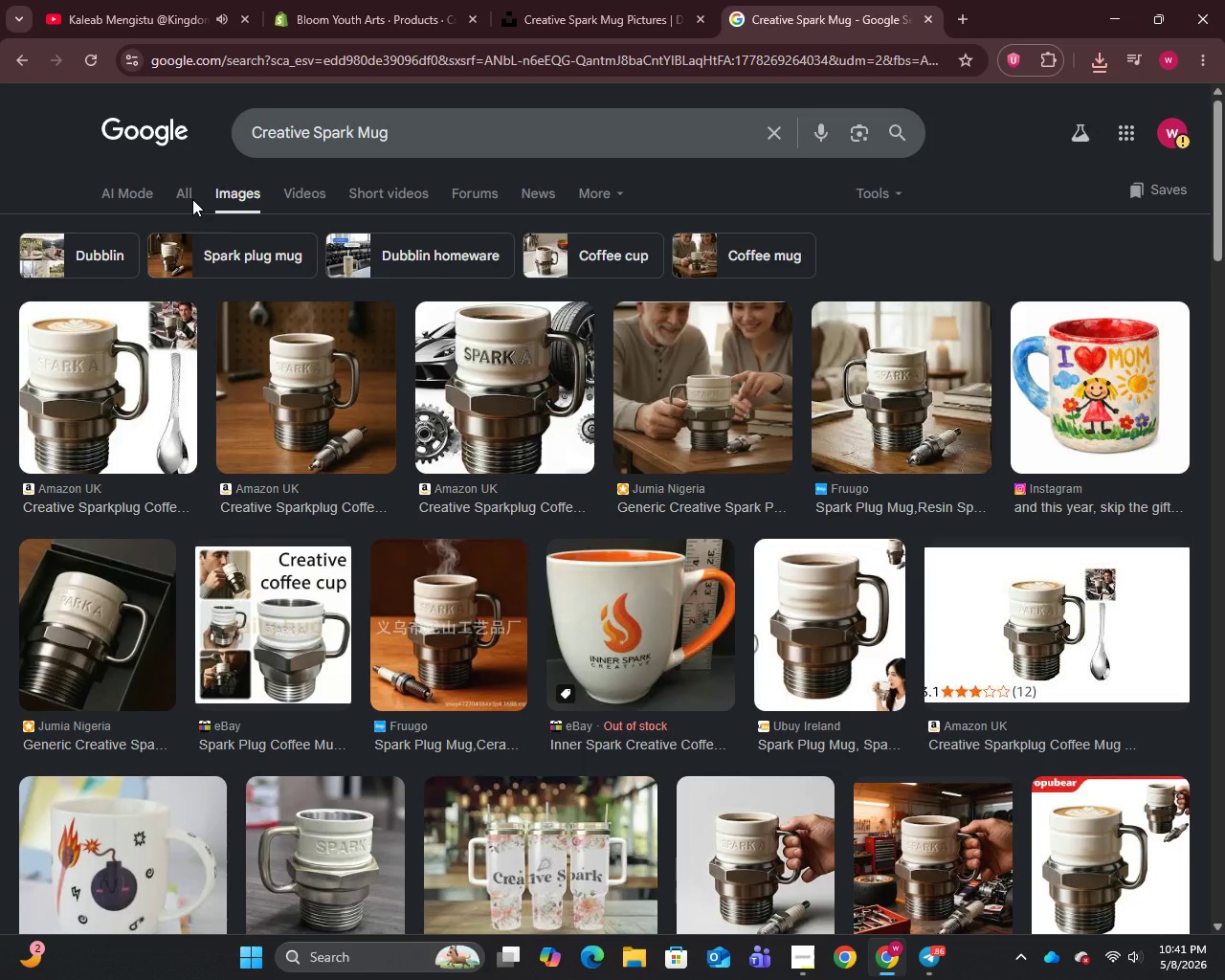 
wait(5.25)
 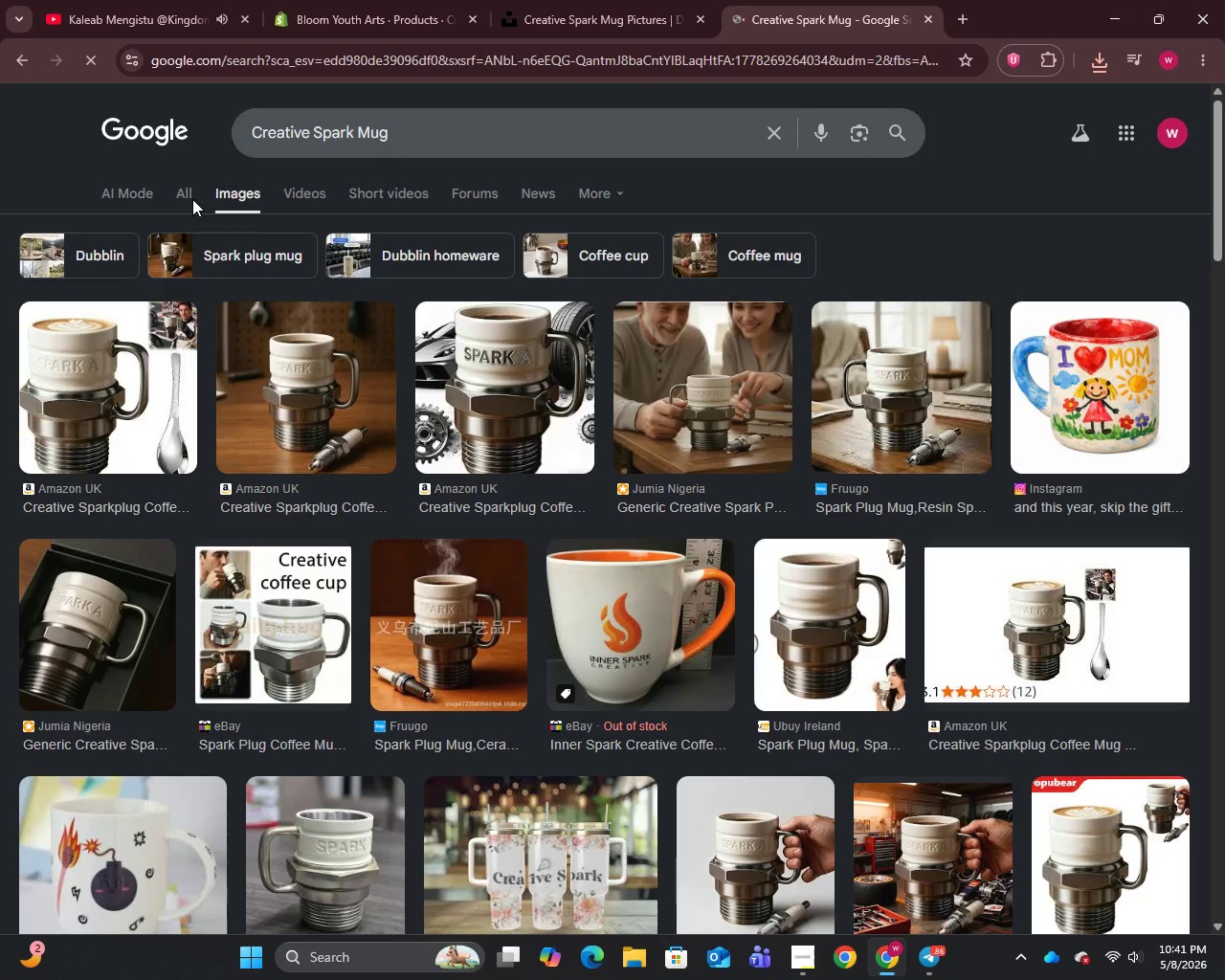 
scroll: coordinate [192, 199], scroll_direction: down, amount: 4.0
 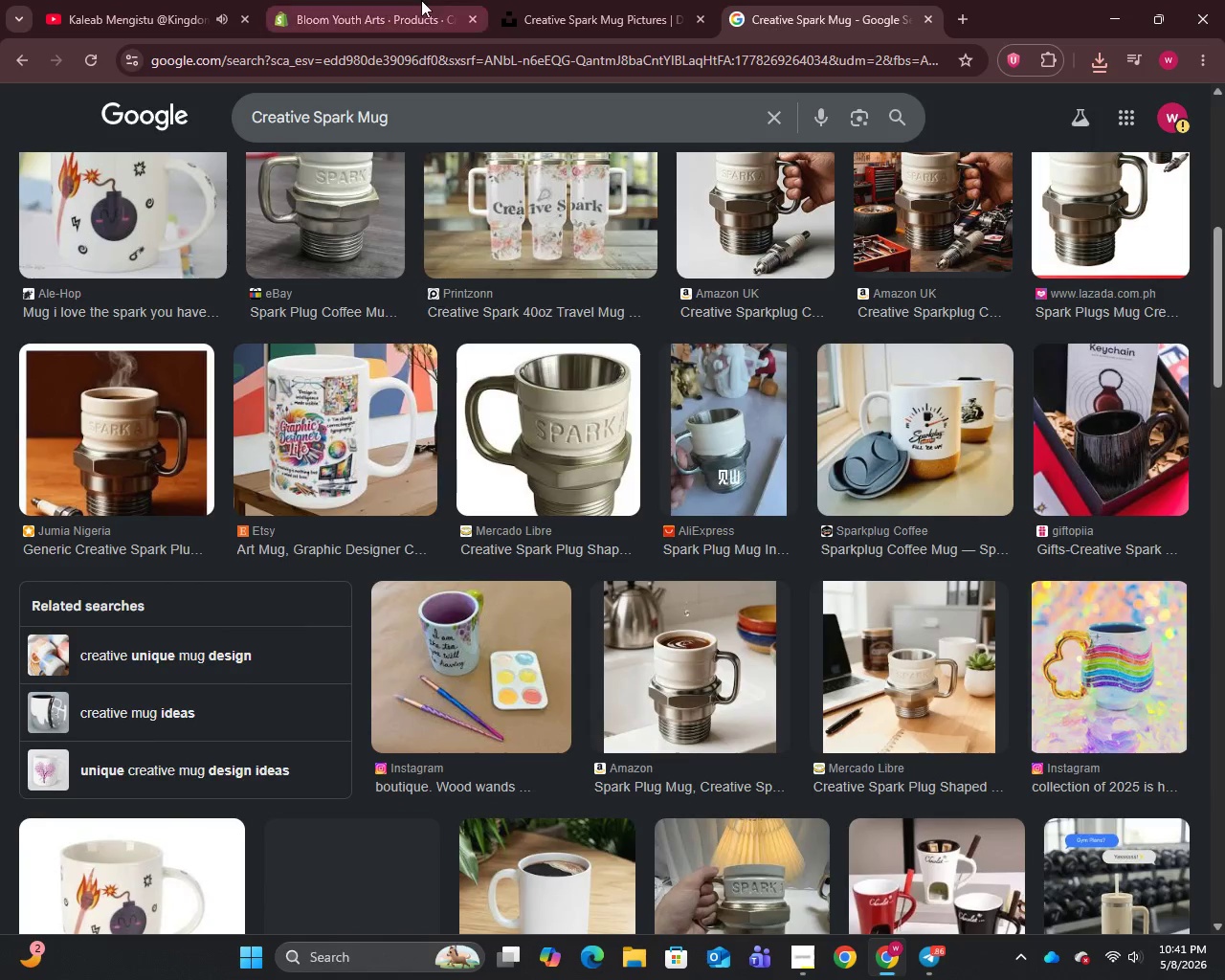 
left_click([571, 0])
 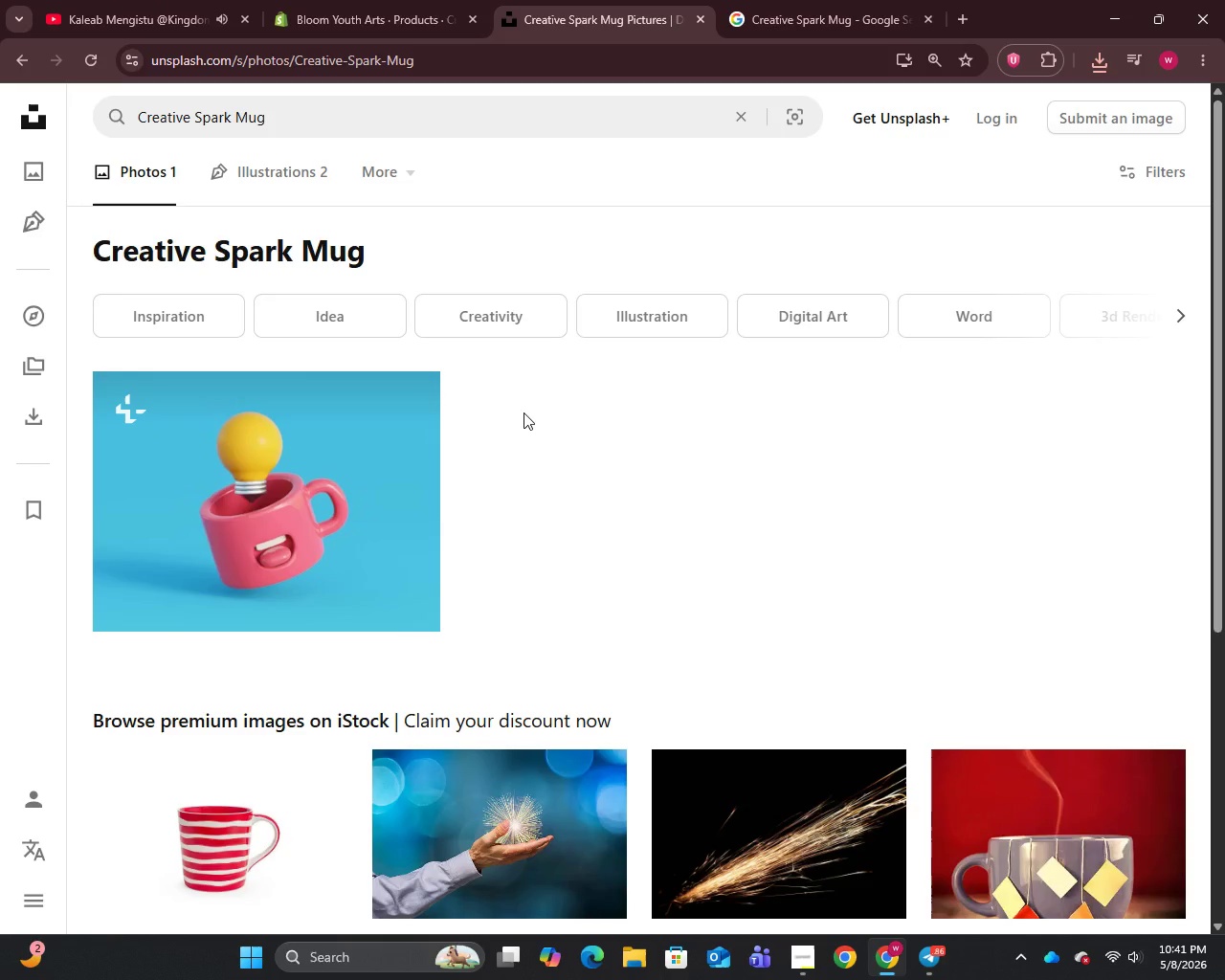 
scroll: coordinate [523, 412], scroll_direction: down, amount: 2.0
 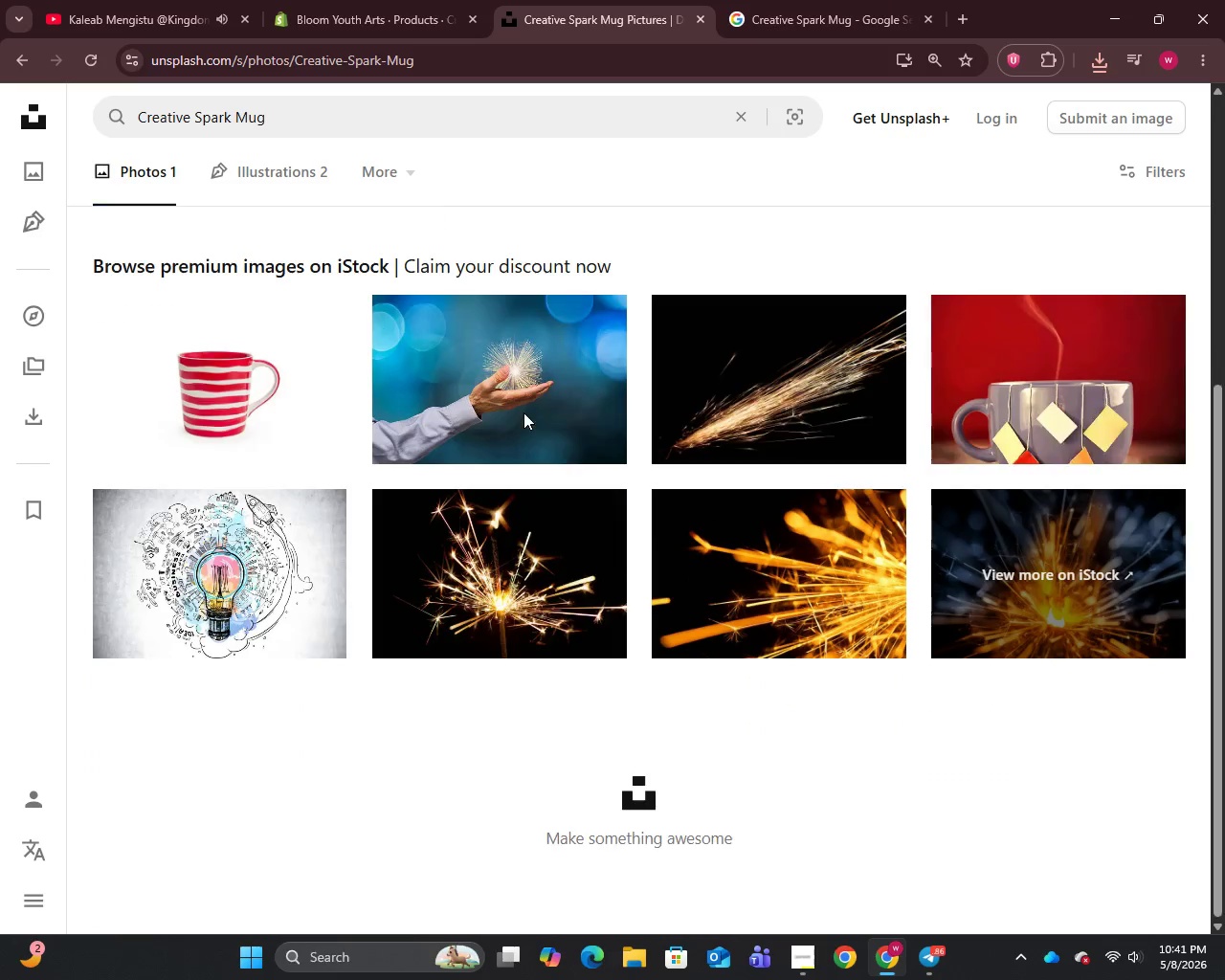 
mouse_move([594, 512])
 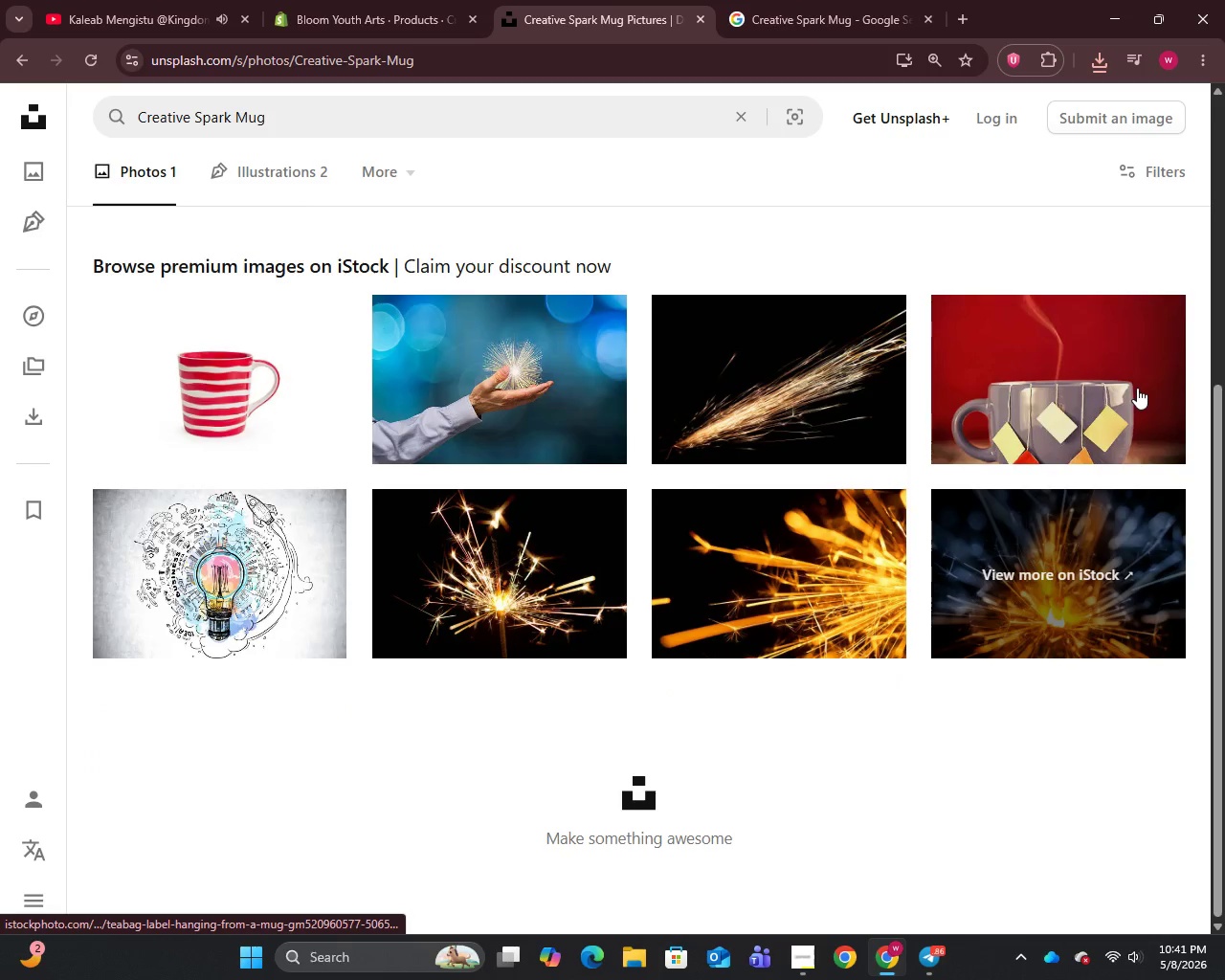 
left_click([1137, 388])
 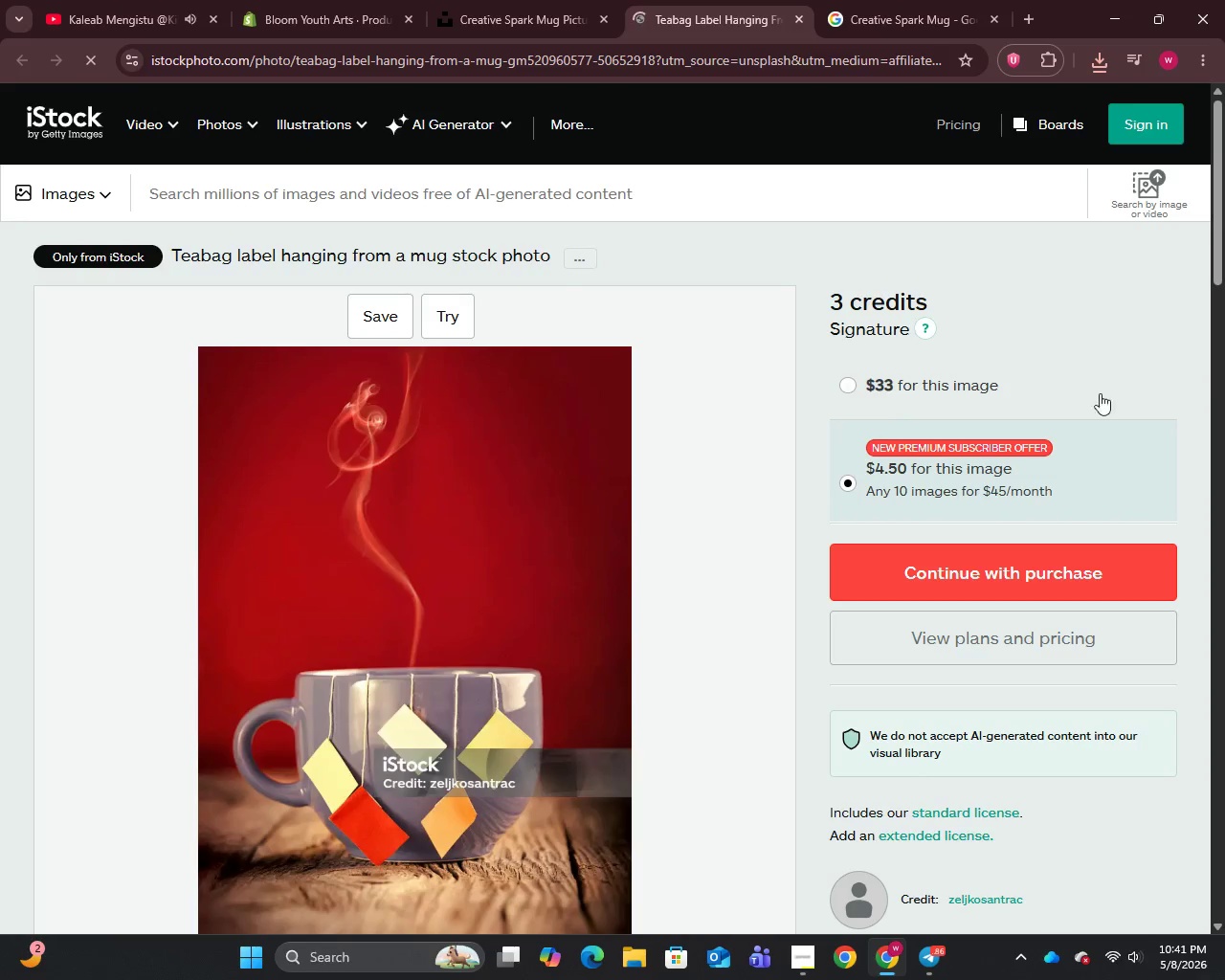 
scroll: coordinate [653, 440], scroll_direction: down, amount: 2.0
 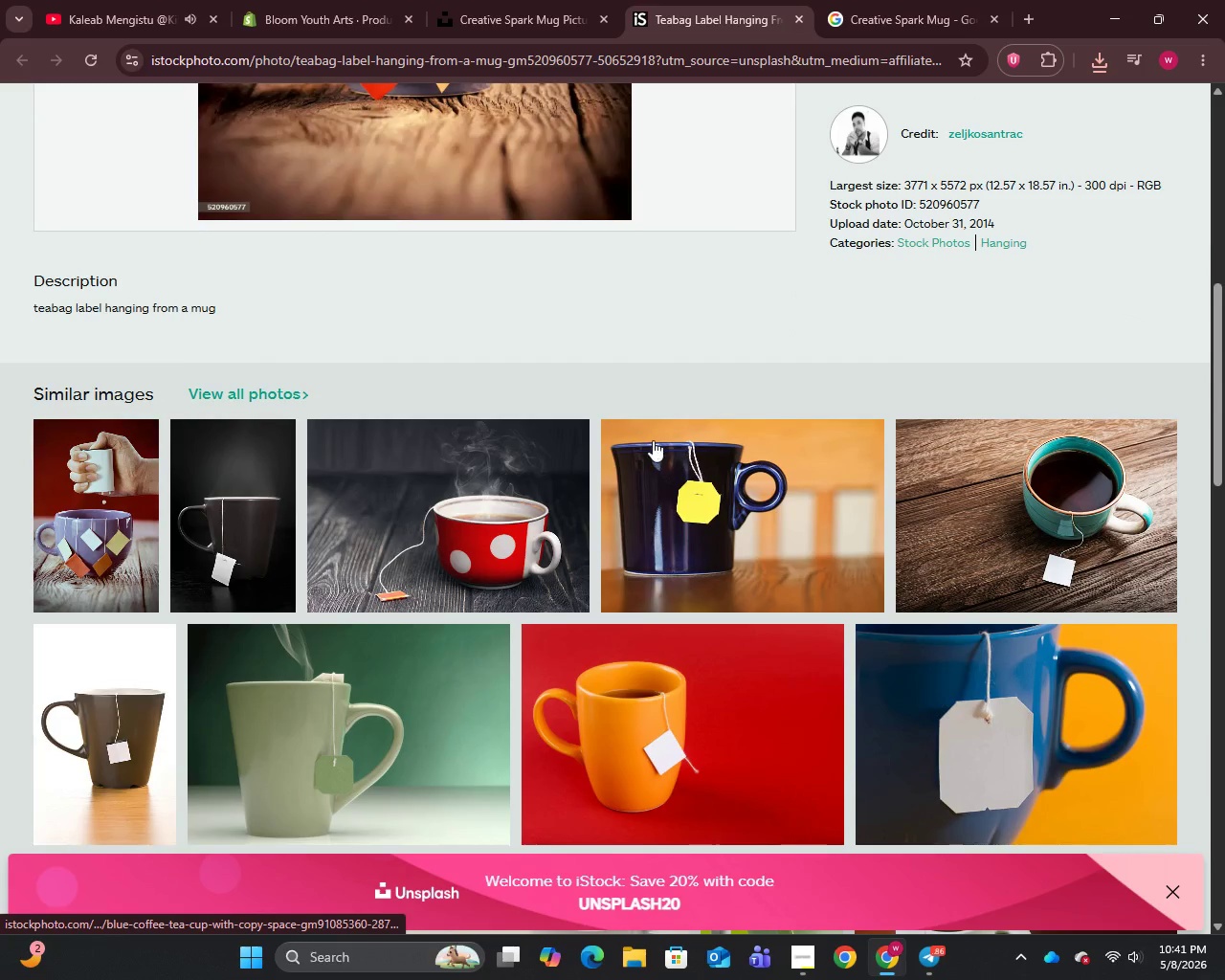 
scroll: coordinate [650, 435], scroll_direction: up, amount: 12.0
 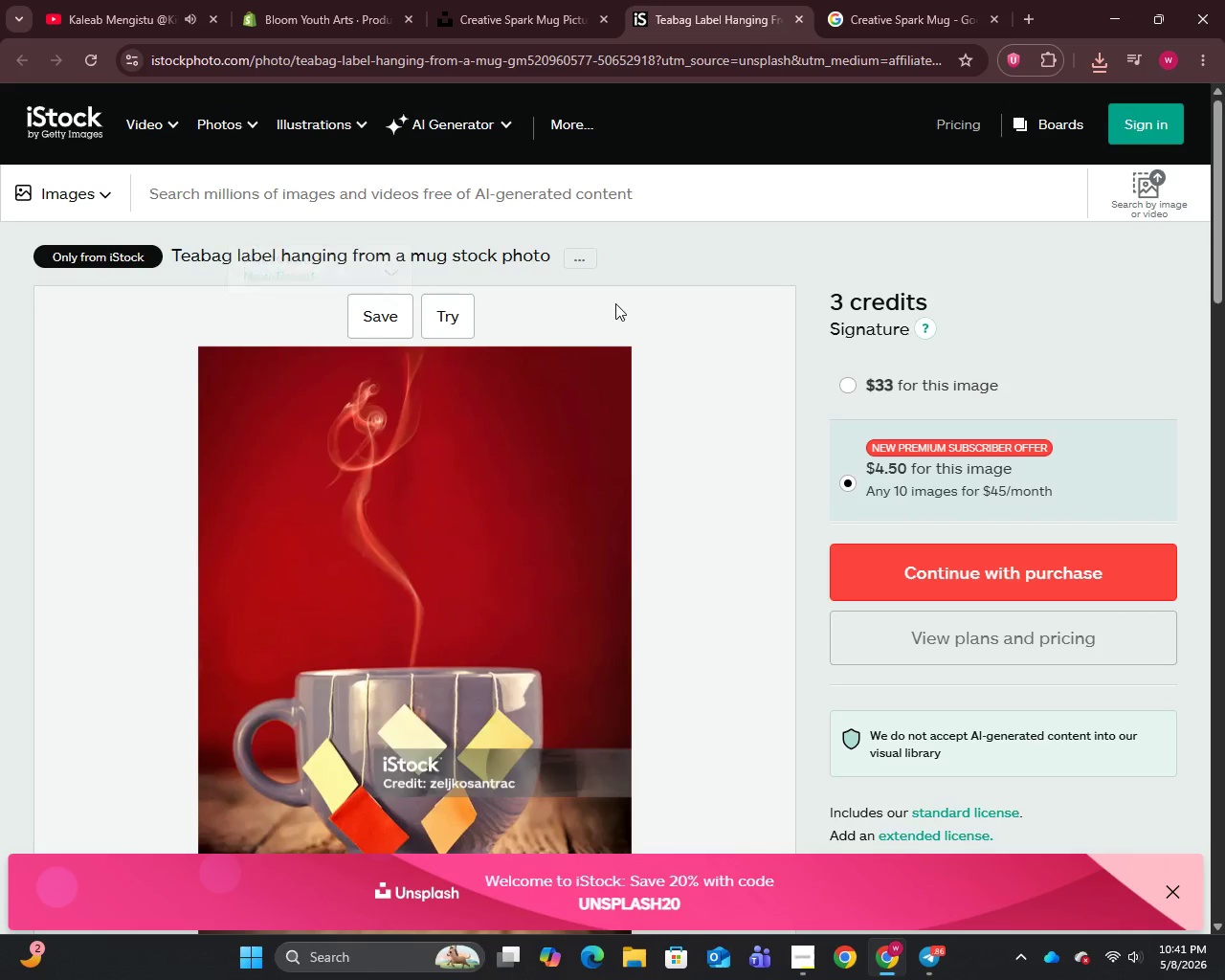 
scroll: coordinate [615, 303], scroll_direction: down, amount: 13.0
 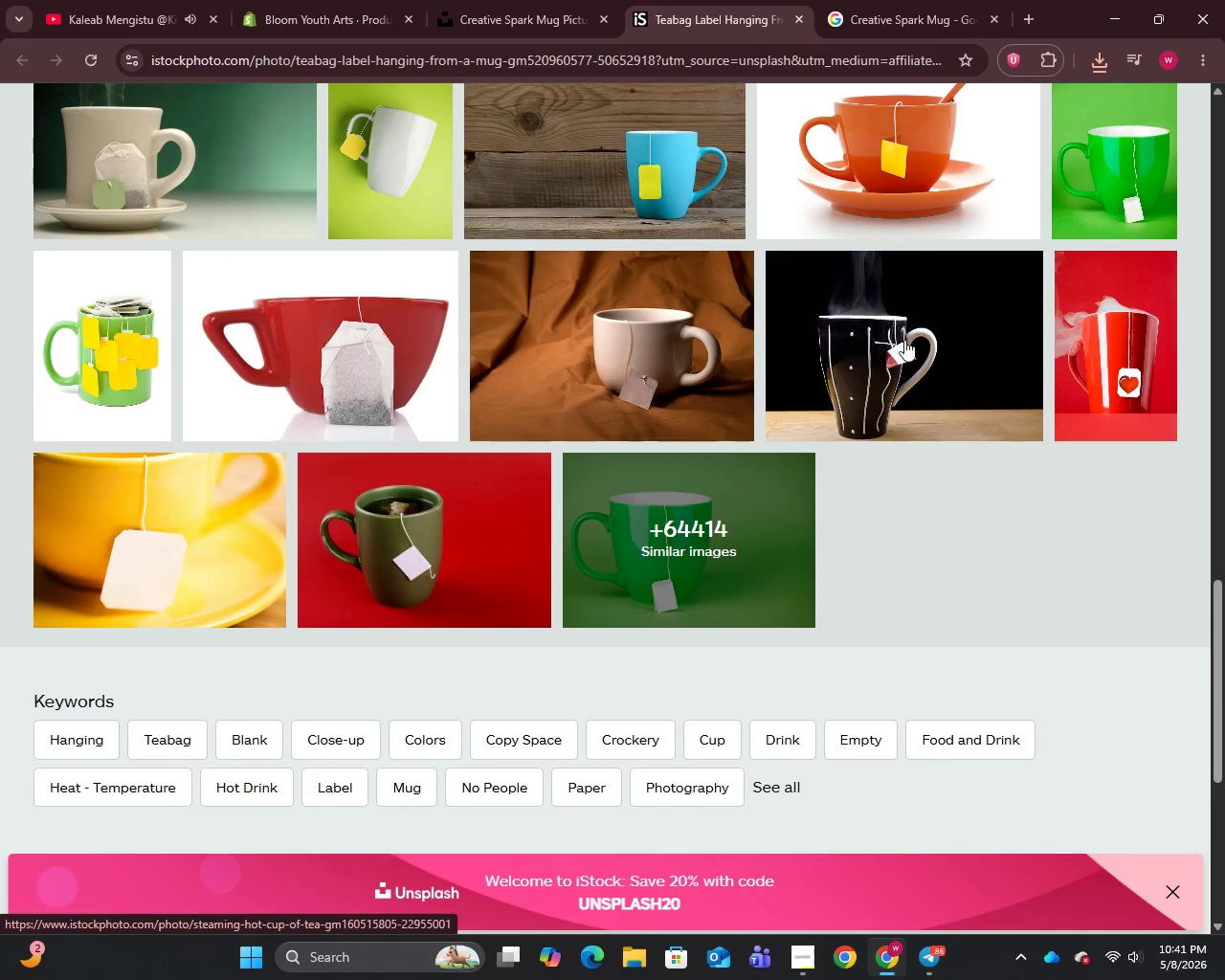 
right_click([875, 323])
 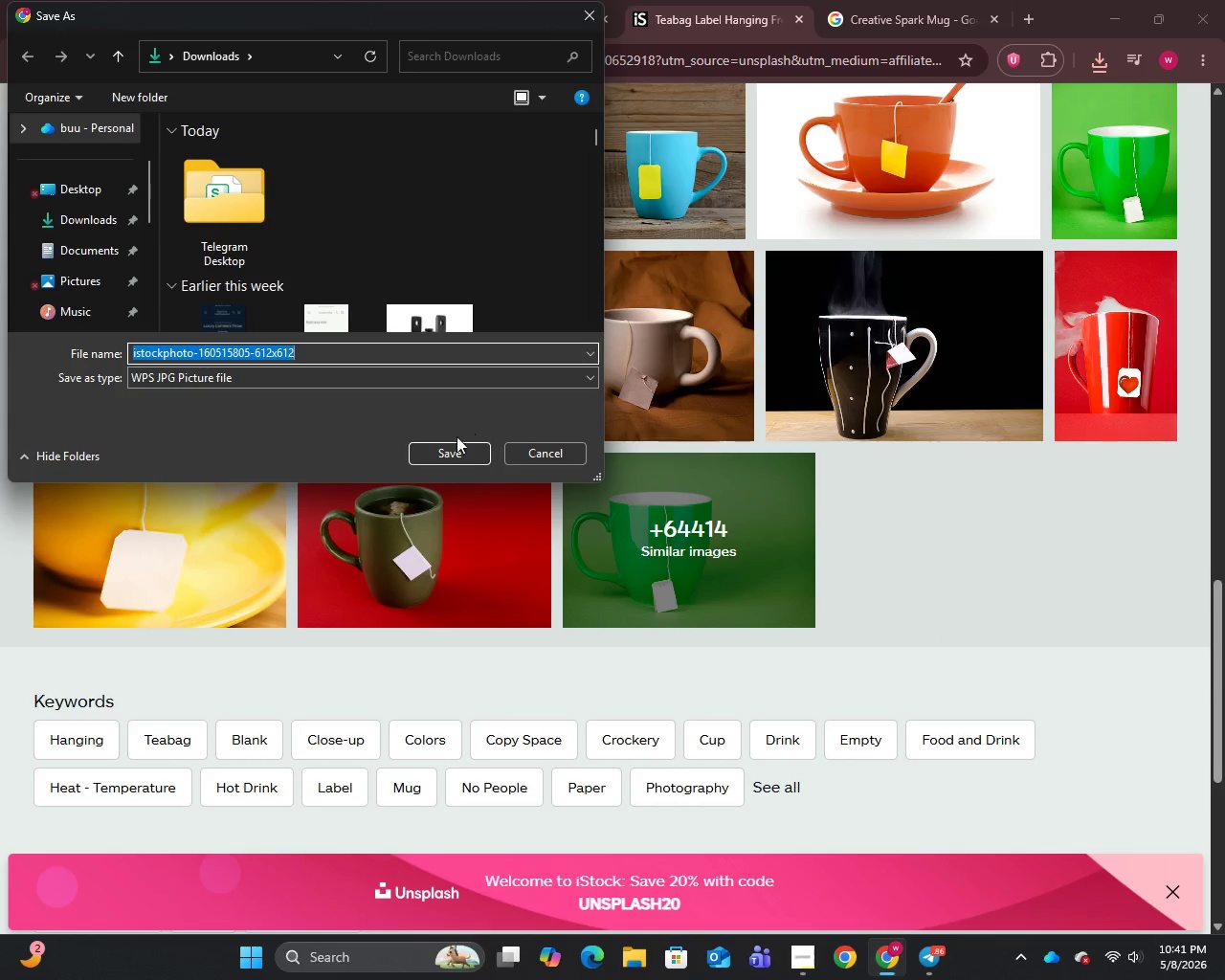 
wait(5.72)
 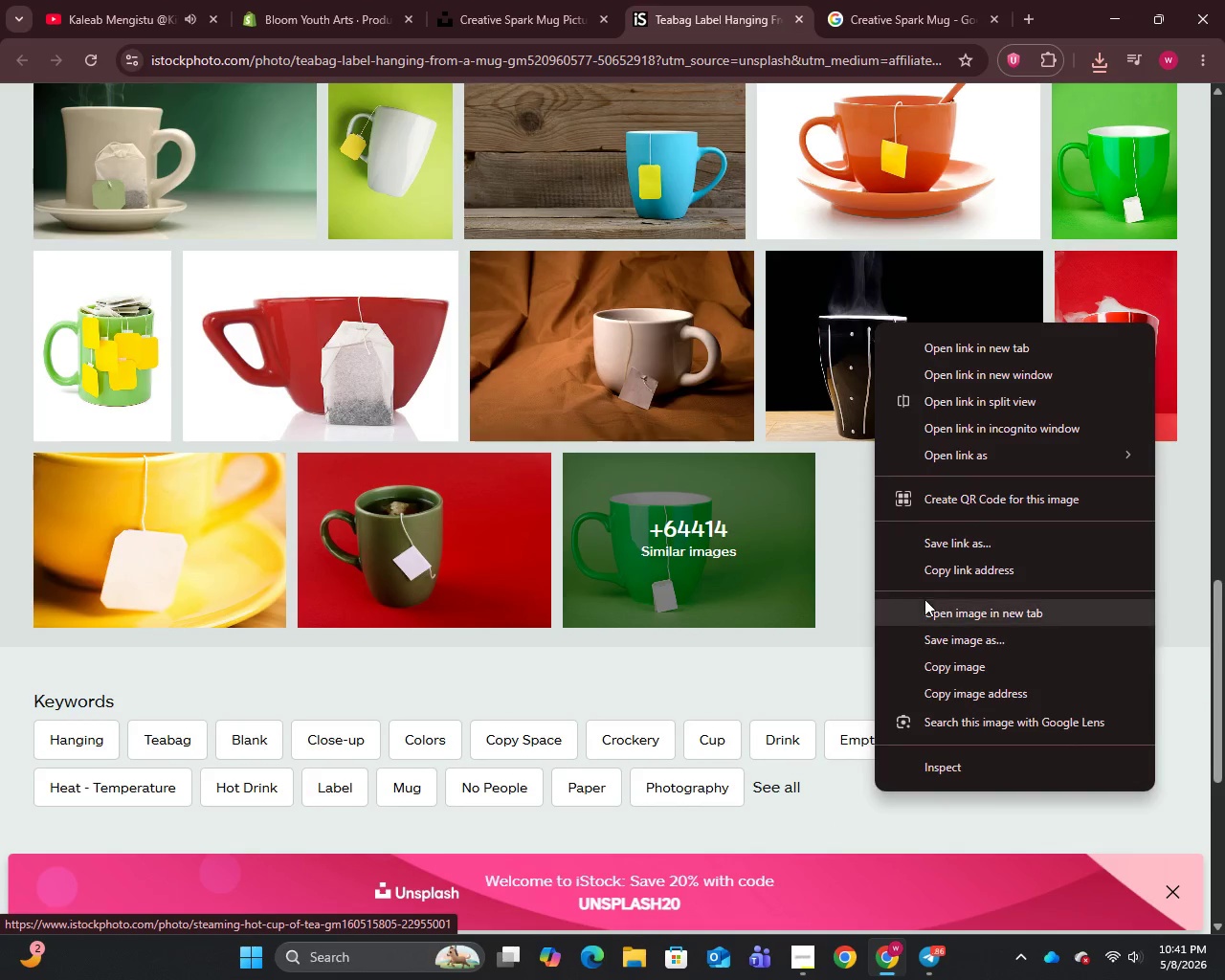 
left_click([377, 0])
 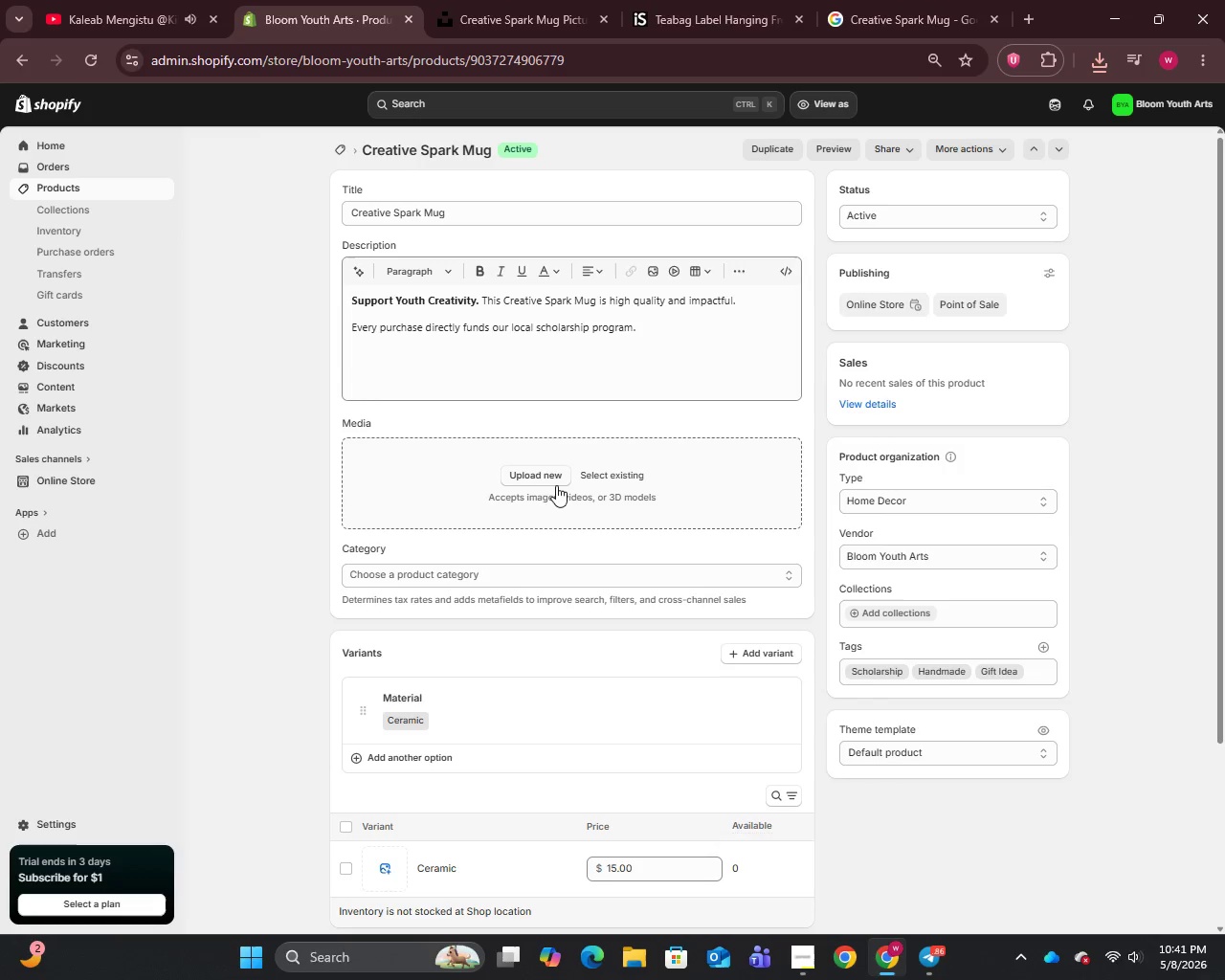 
left_click([542, 474])
 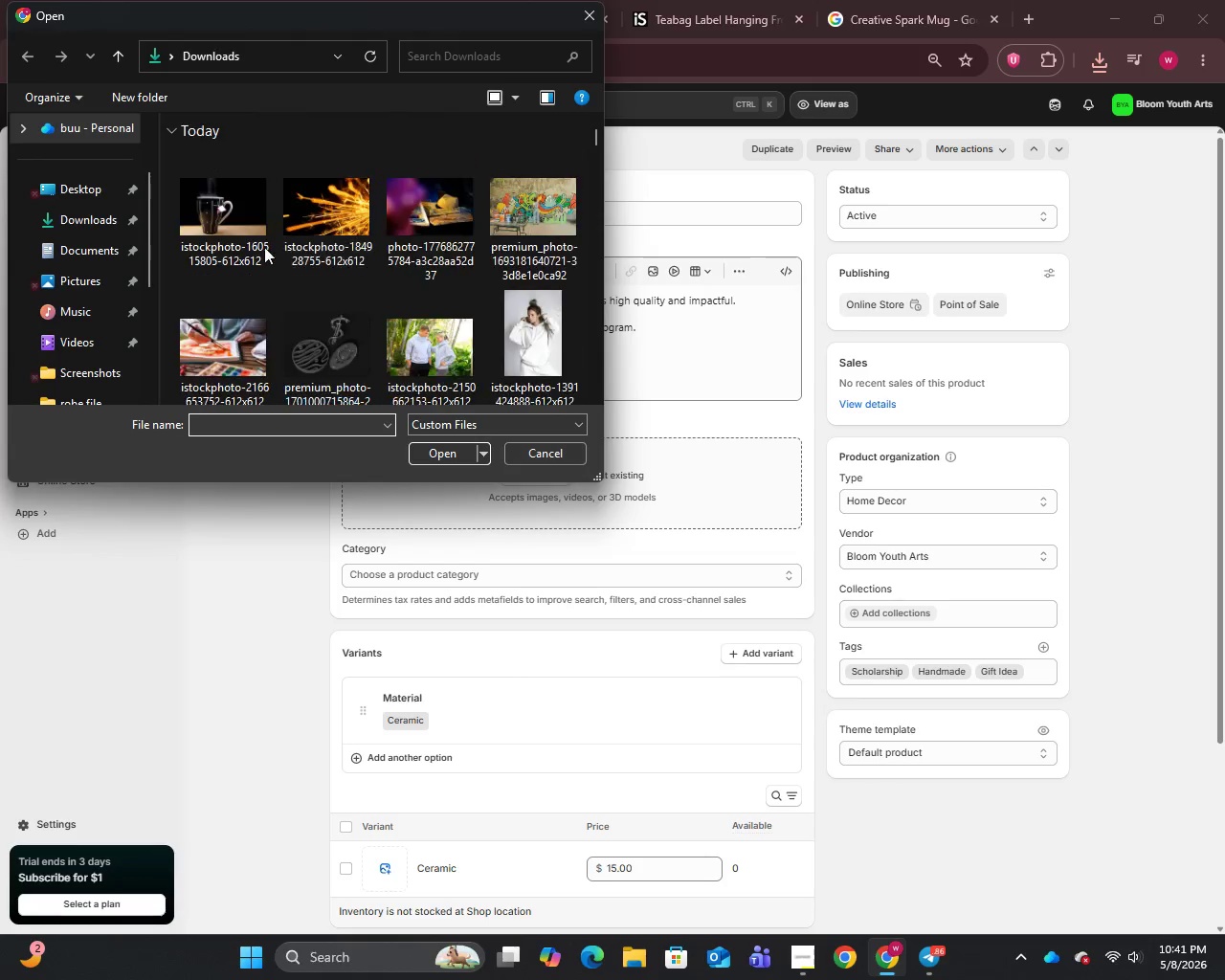 
left_click([263, 224])
 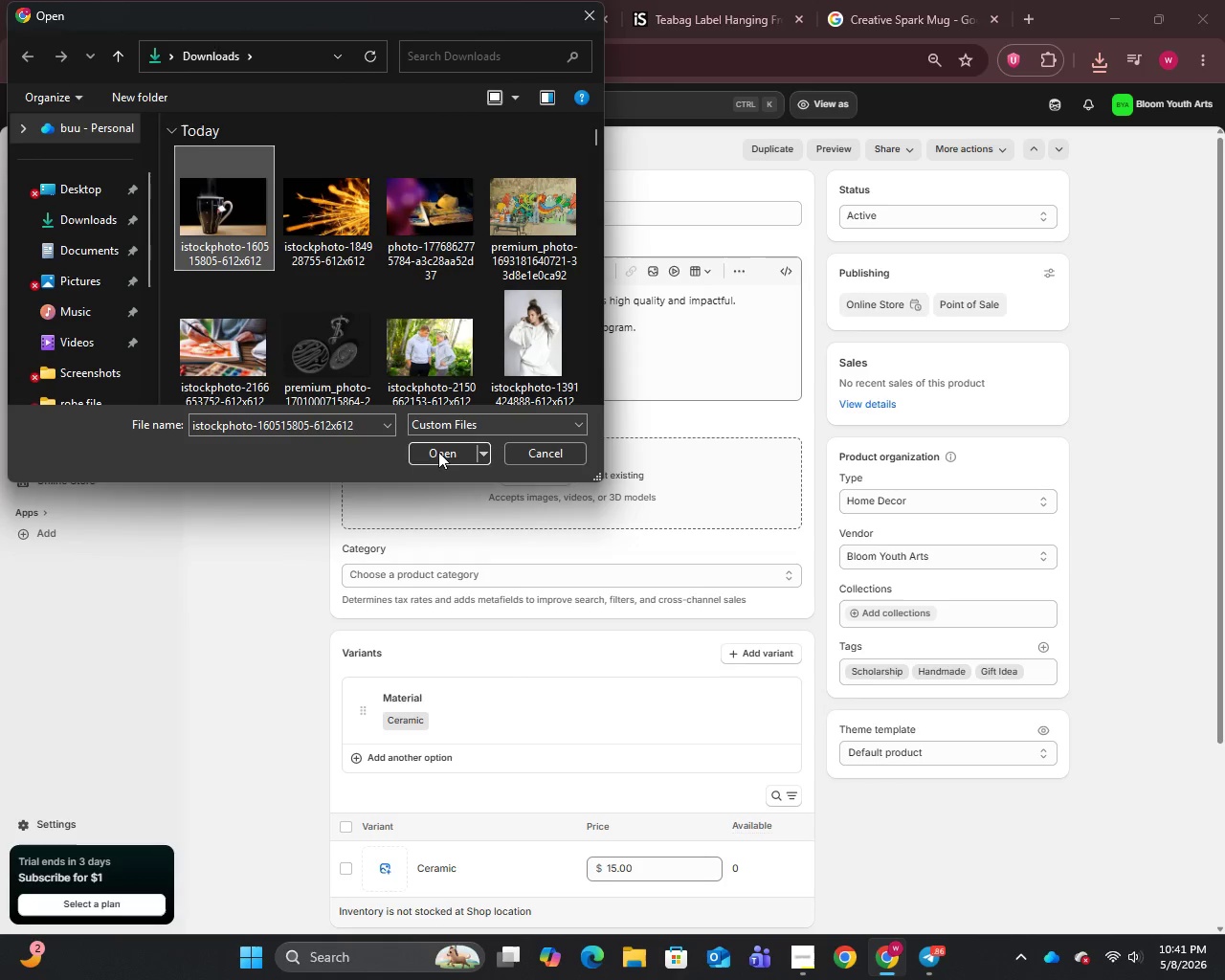 
left_click([436, 457])
 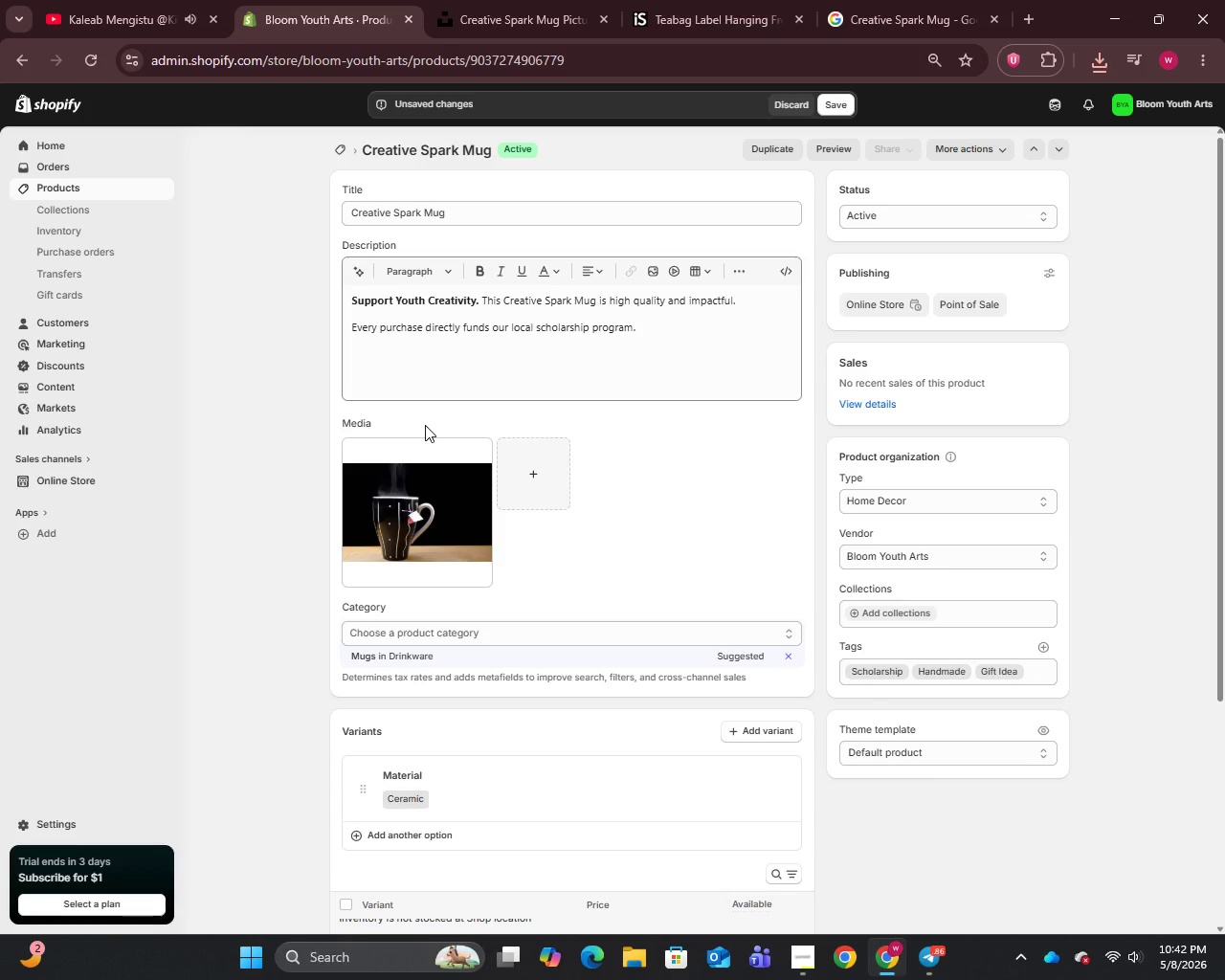 
wait(41.64)
 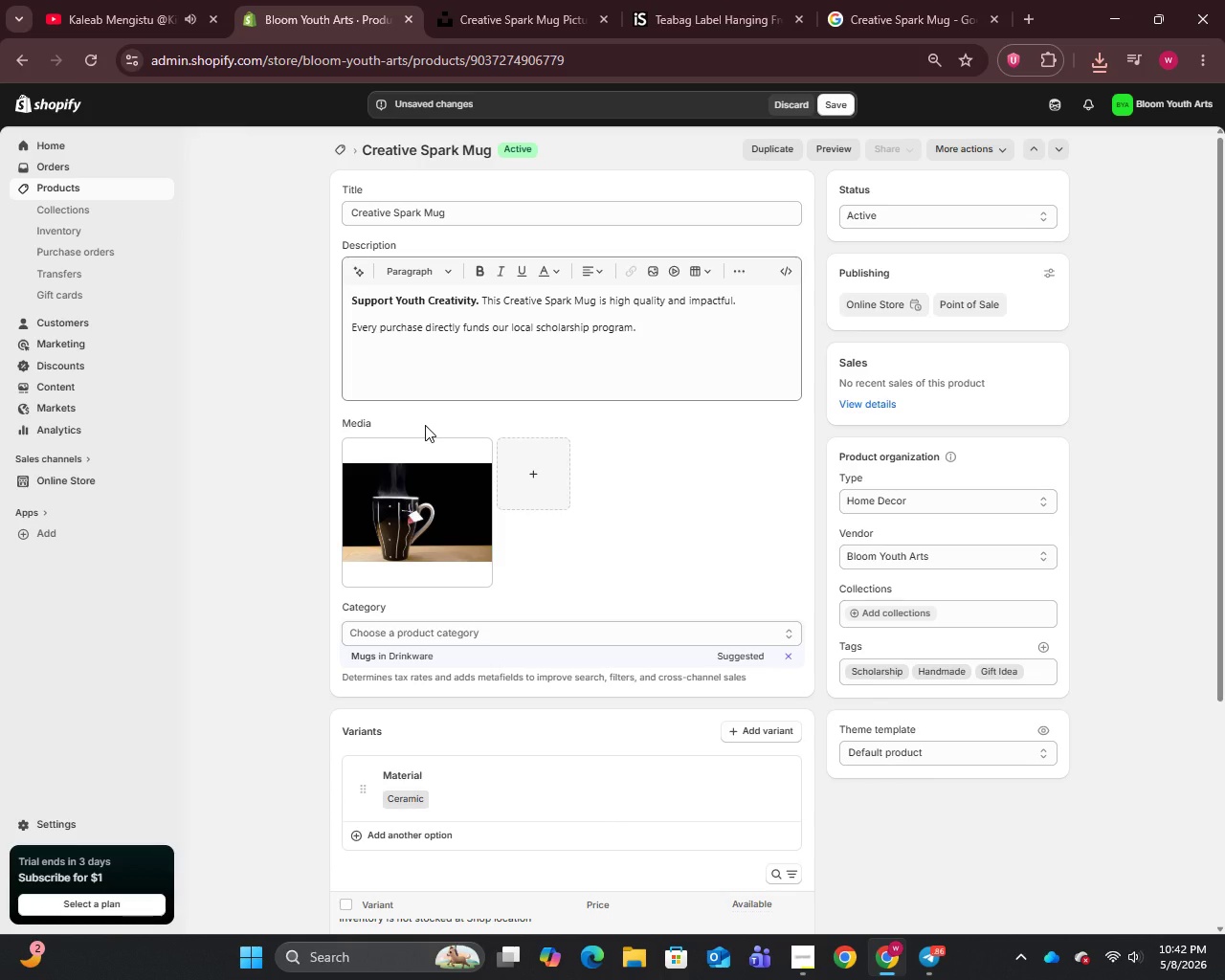 
left_click([415, 502])
 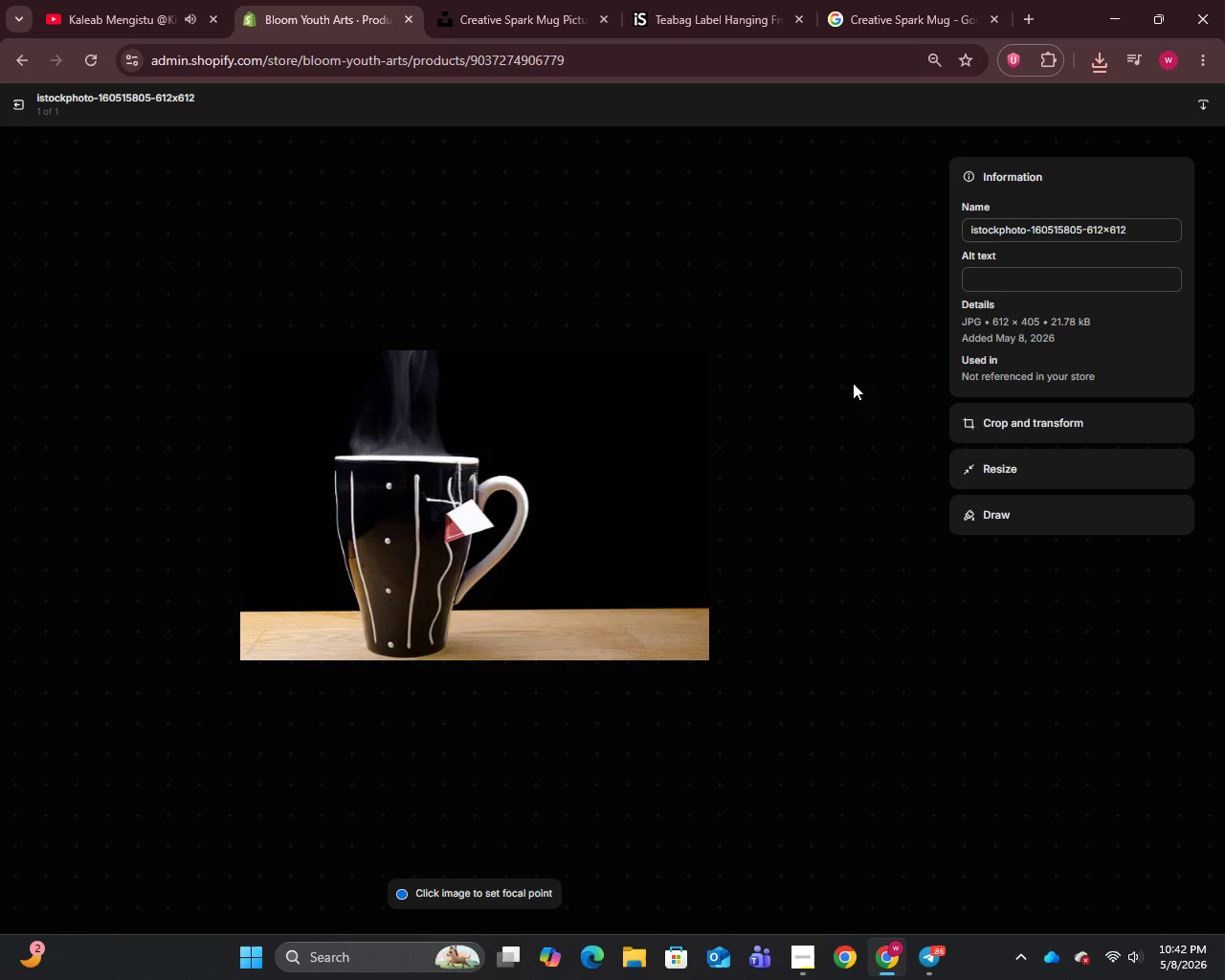 
left_click([1005, 234])
 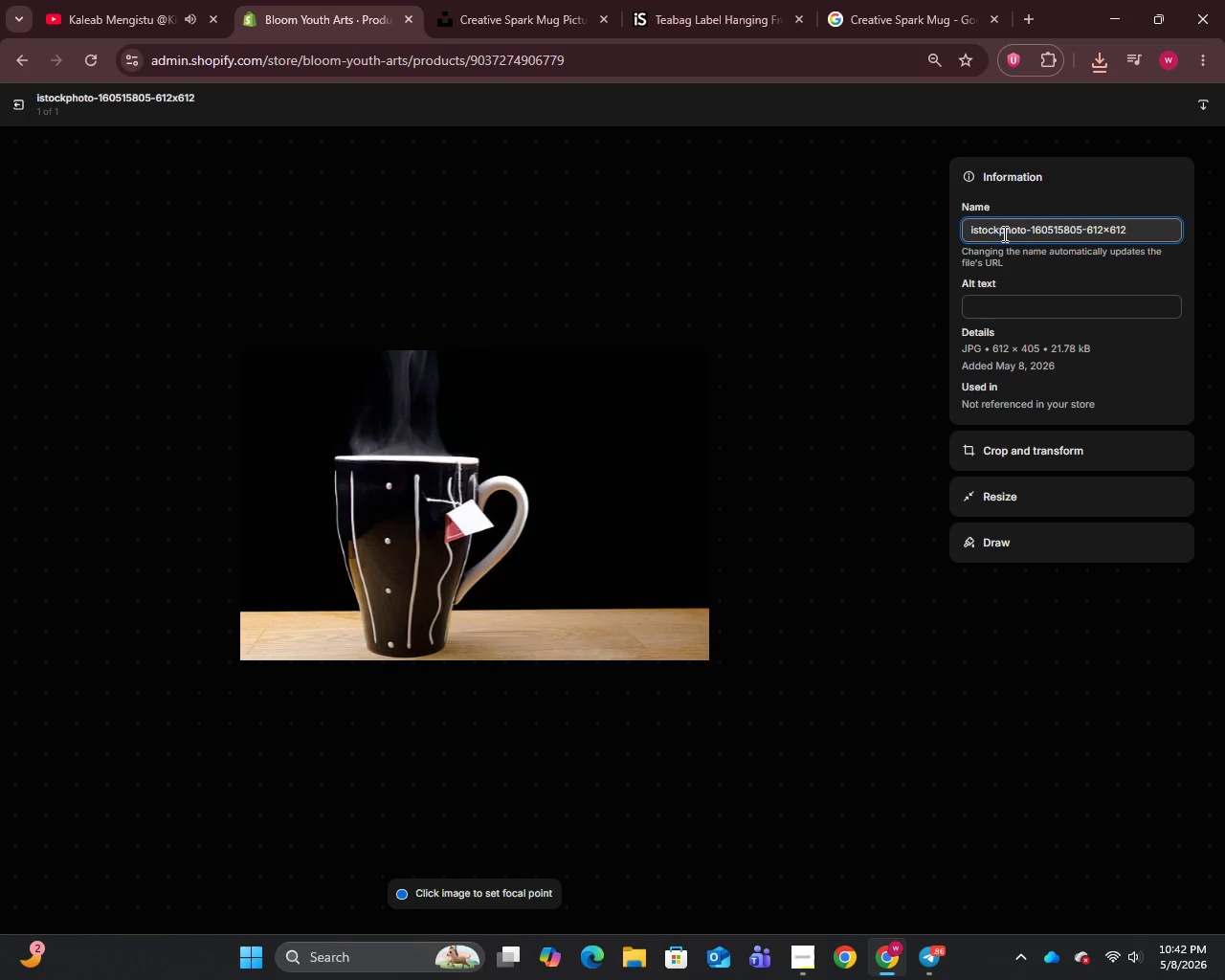 
key(Control+A)
 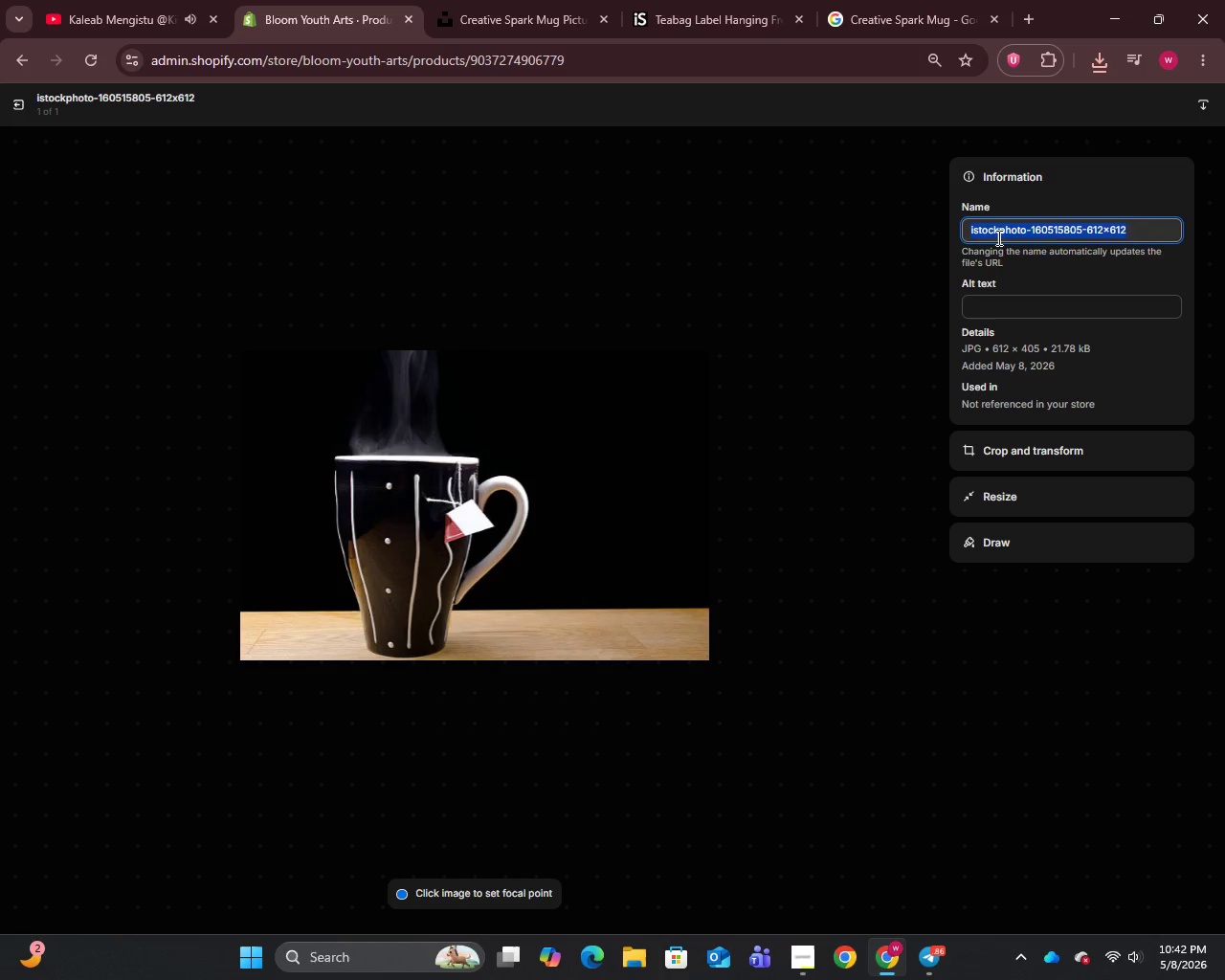 
key(Control+V)
 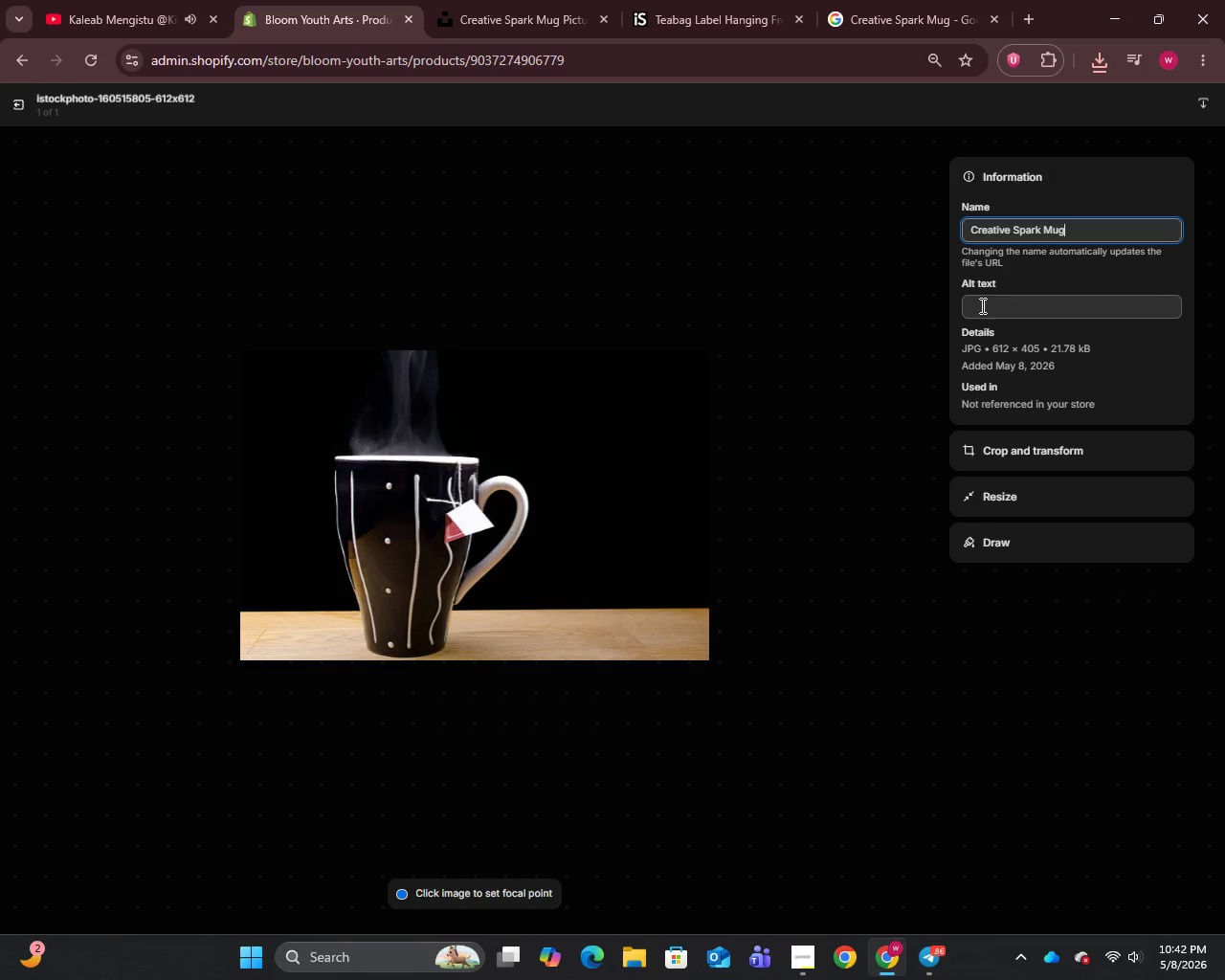 
left_click([982, 305])
 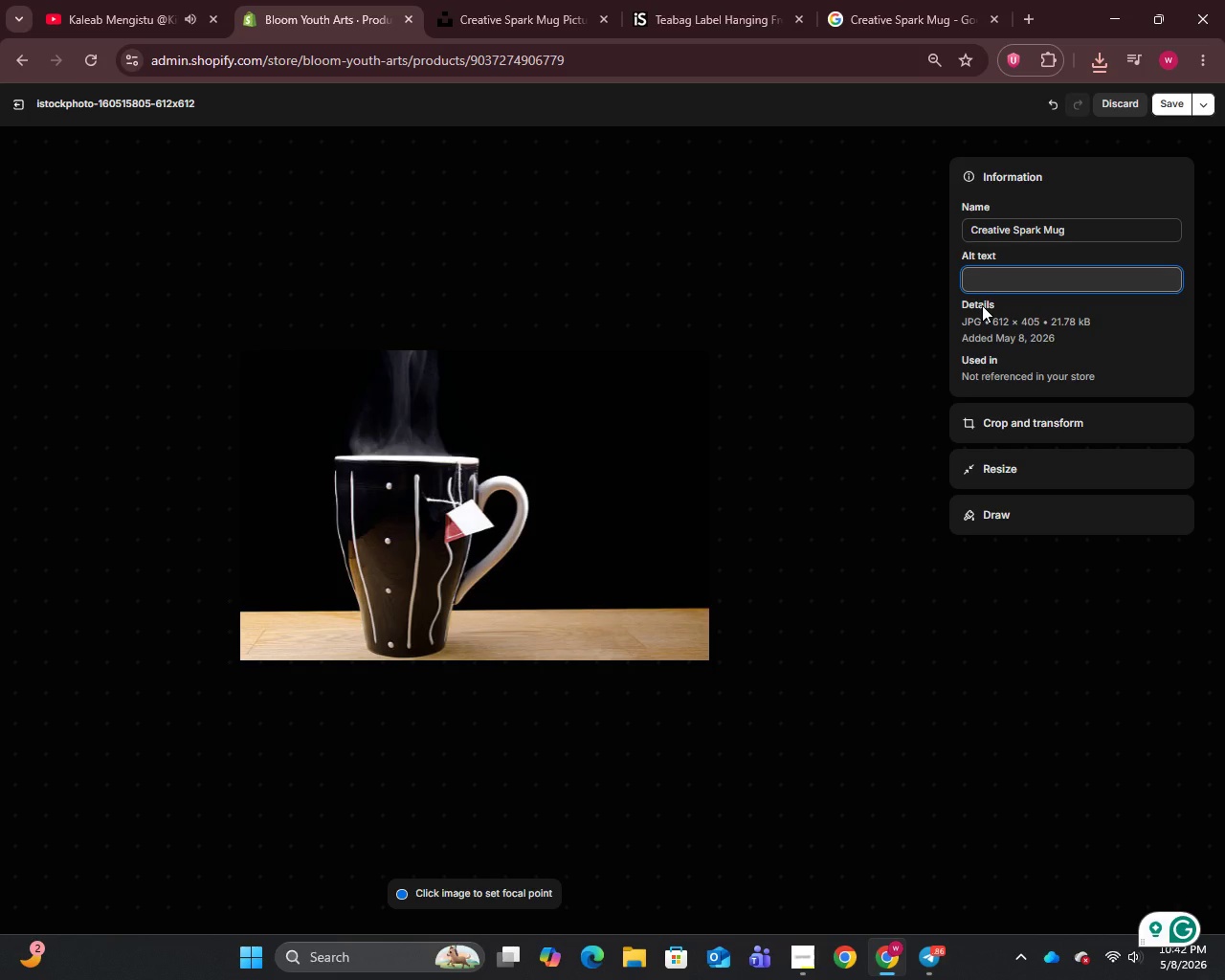 
wait(6.77)
 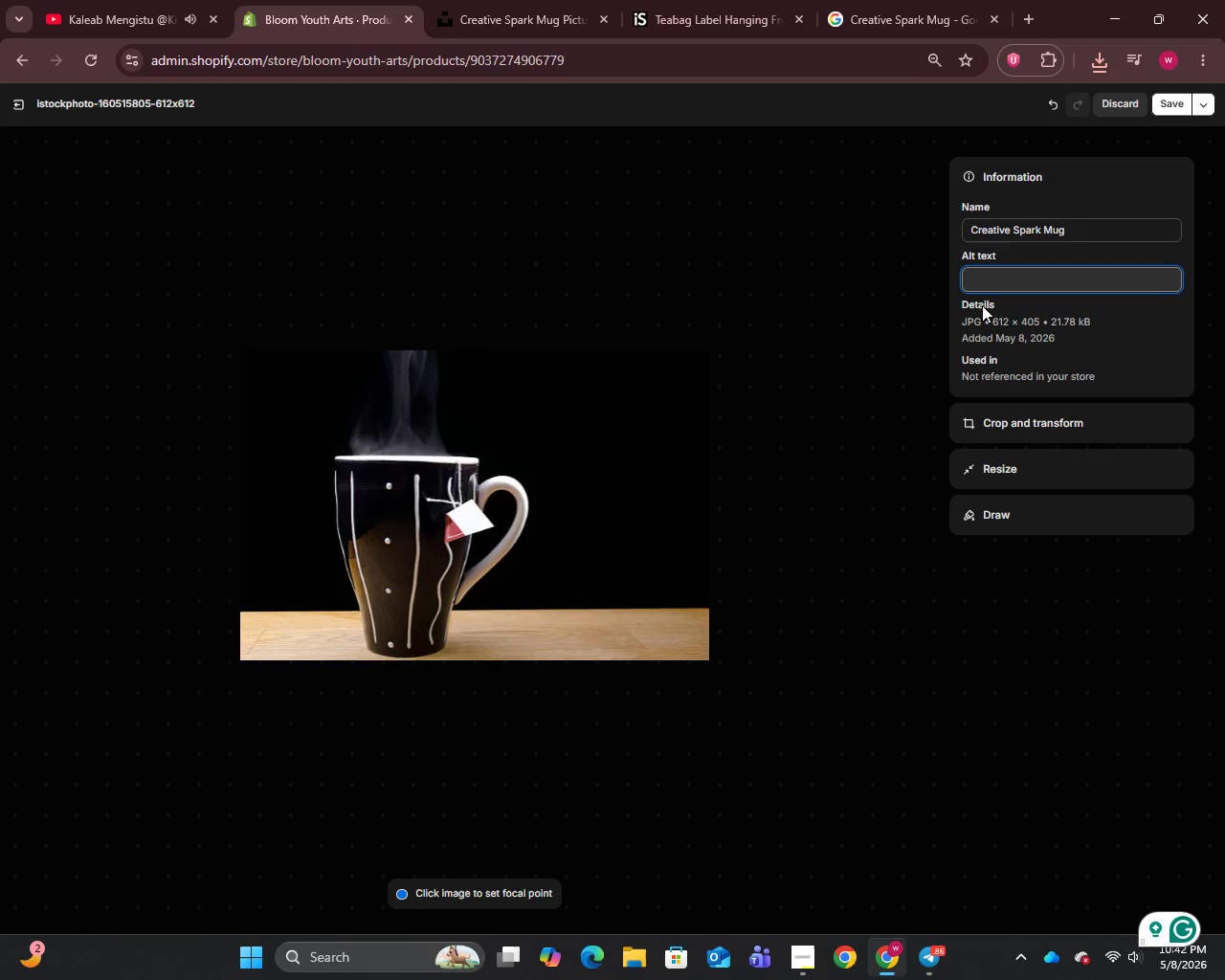 
type(Promotional photo of Creative Spark Mug for Bloom Youth Arts scholarship fundraising.)
 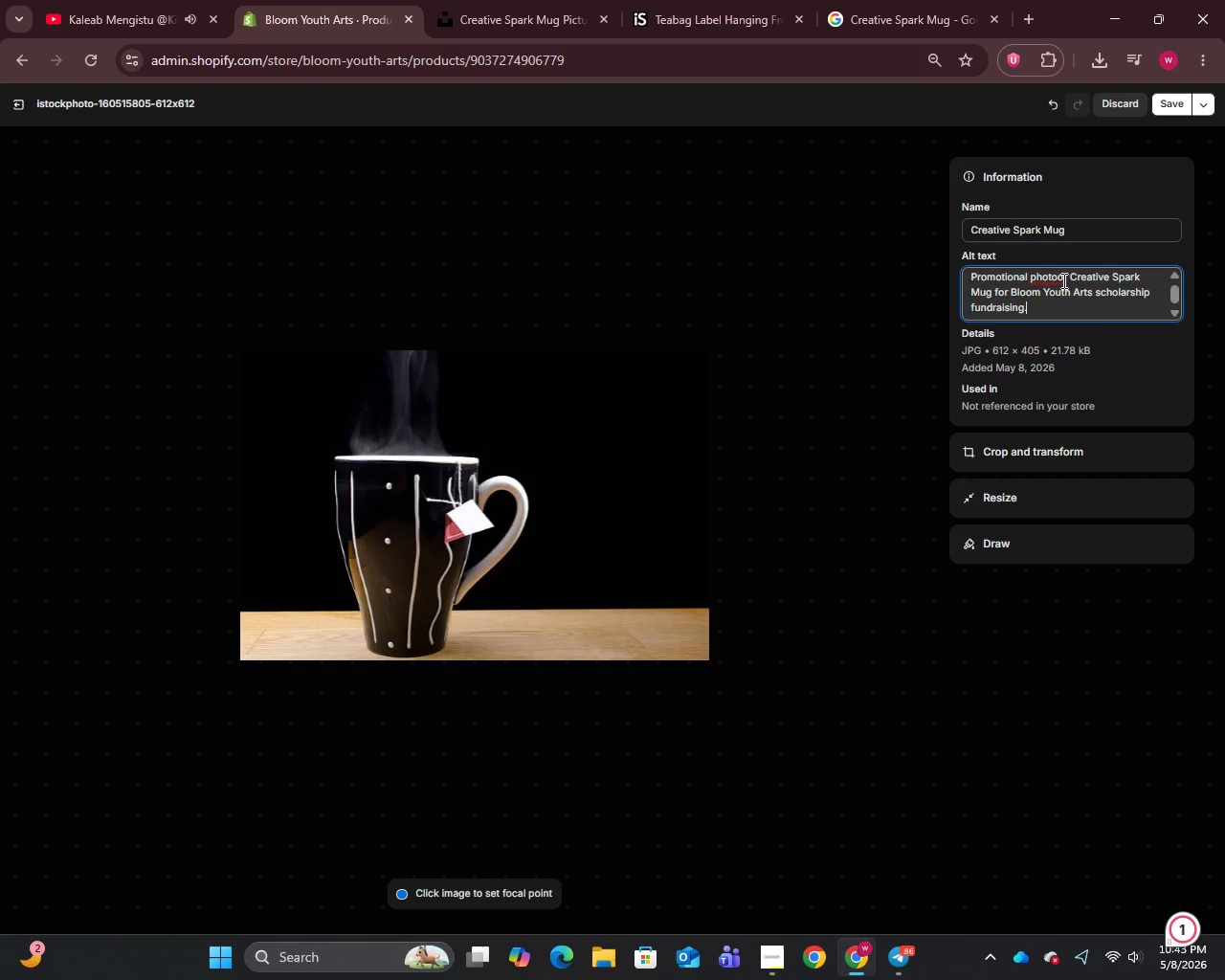 
left_click([1058, 279])
 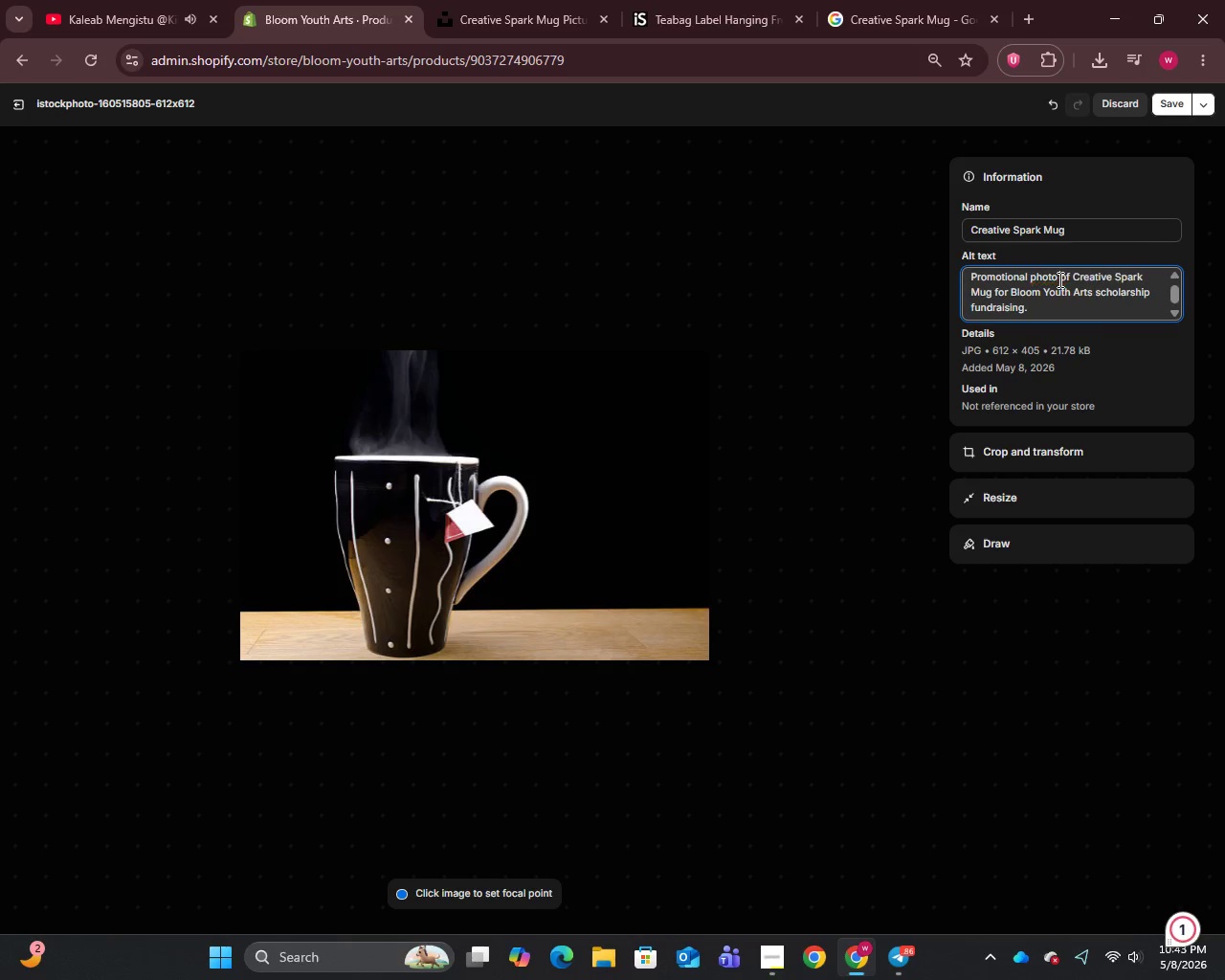 
key(Space)
 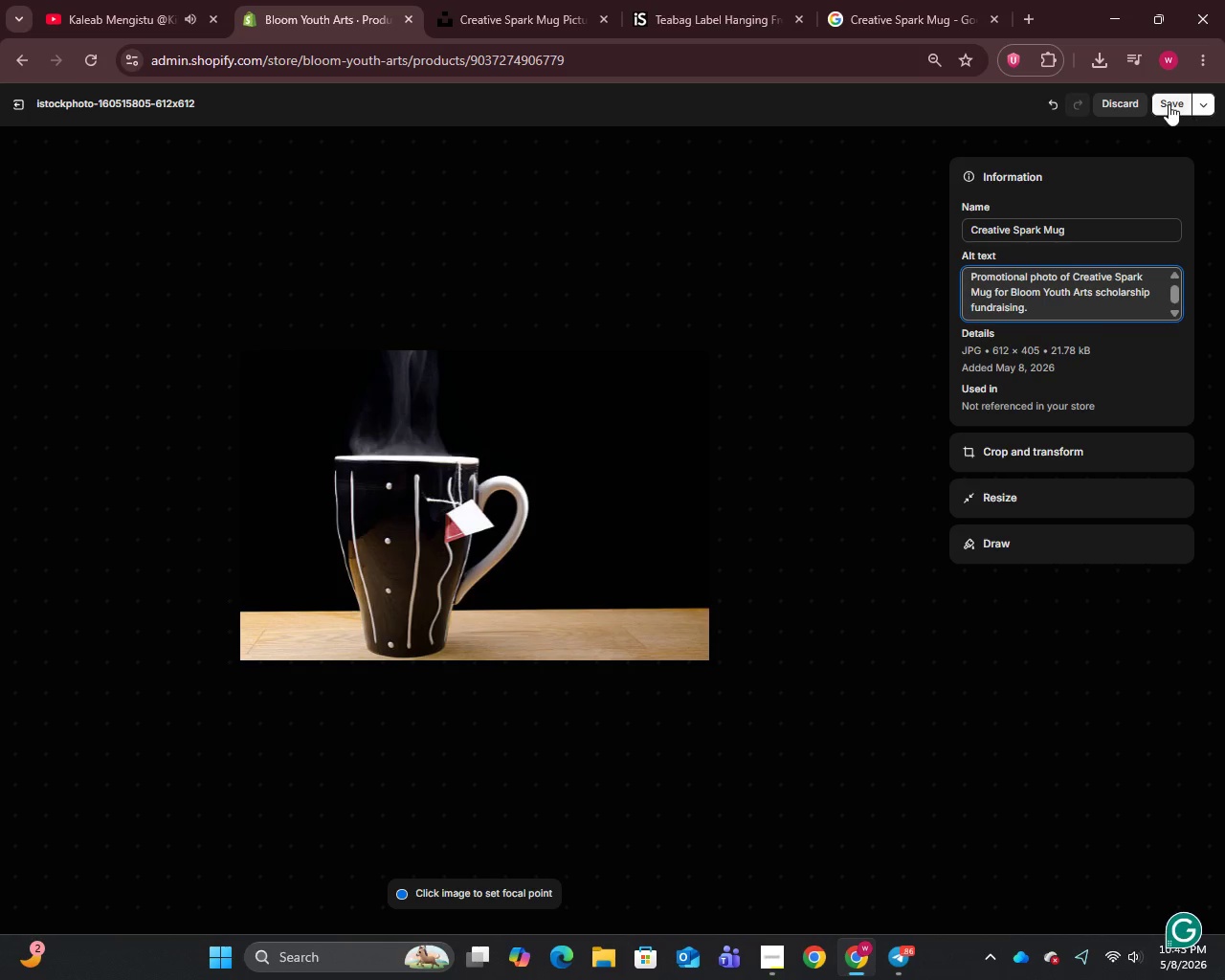 
left_click([1166, 102])
 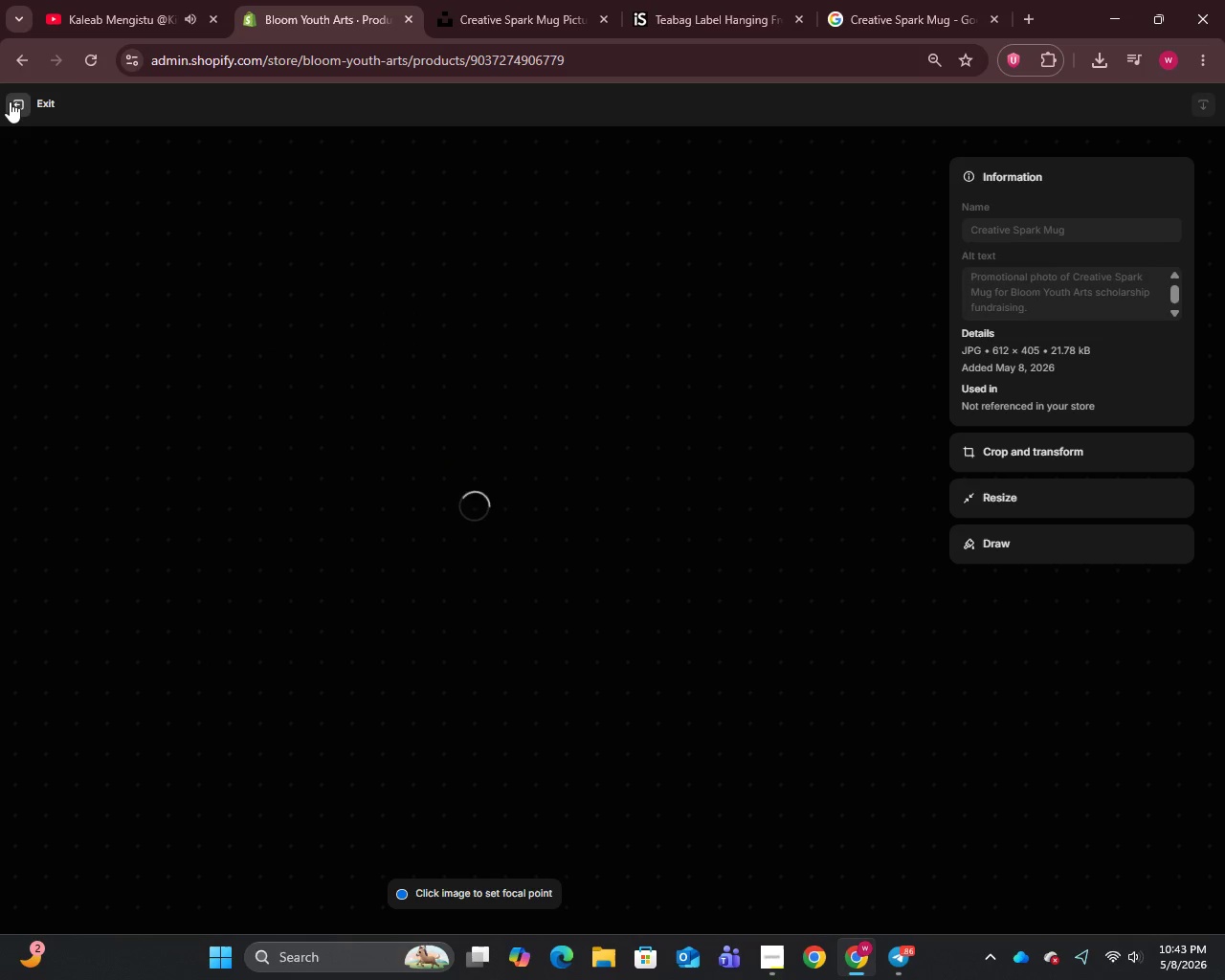 
left_click([10, 101])
 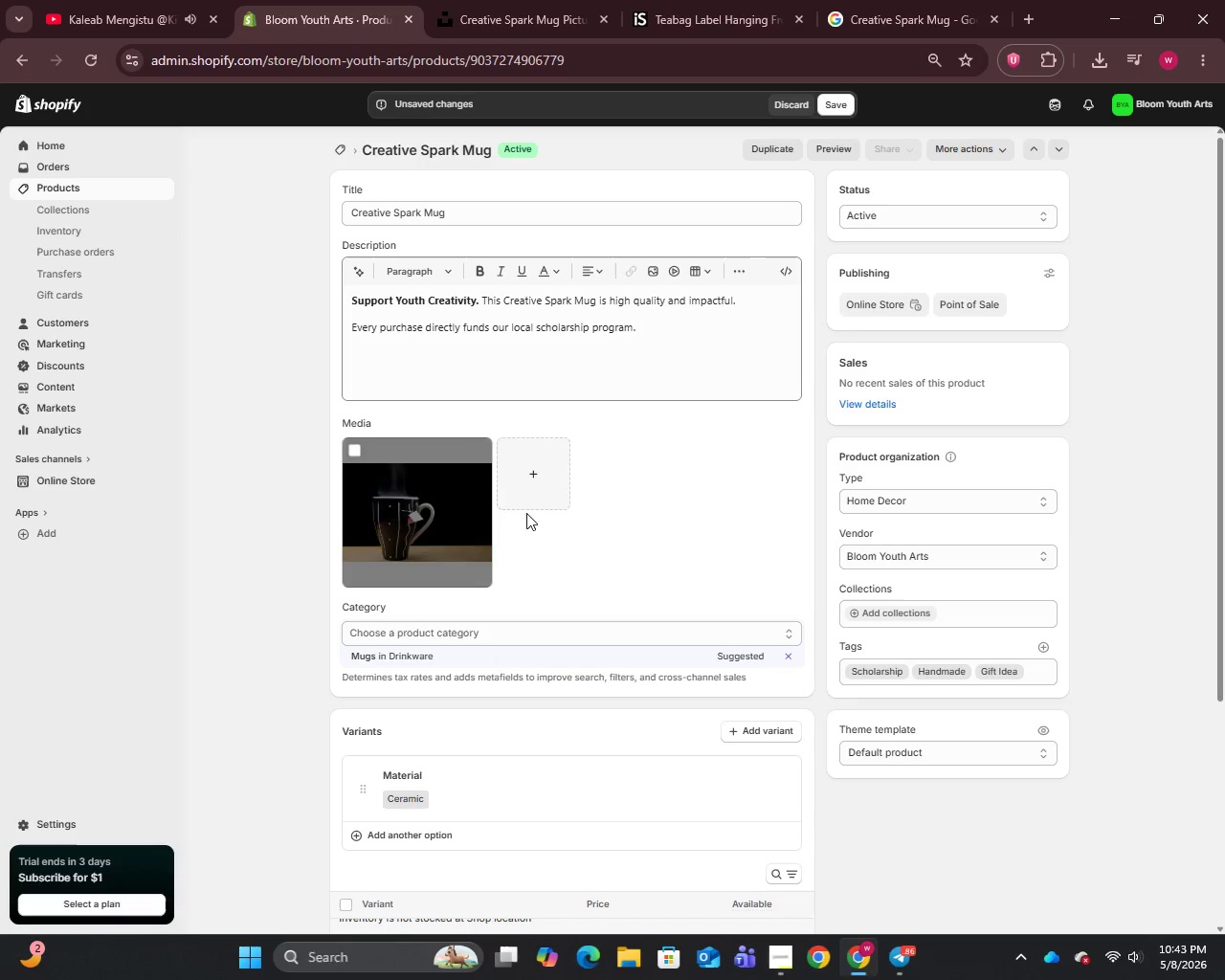 
scroll: coordinate [635, 569], scroll_direction: down, amount: 1.0
 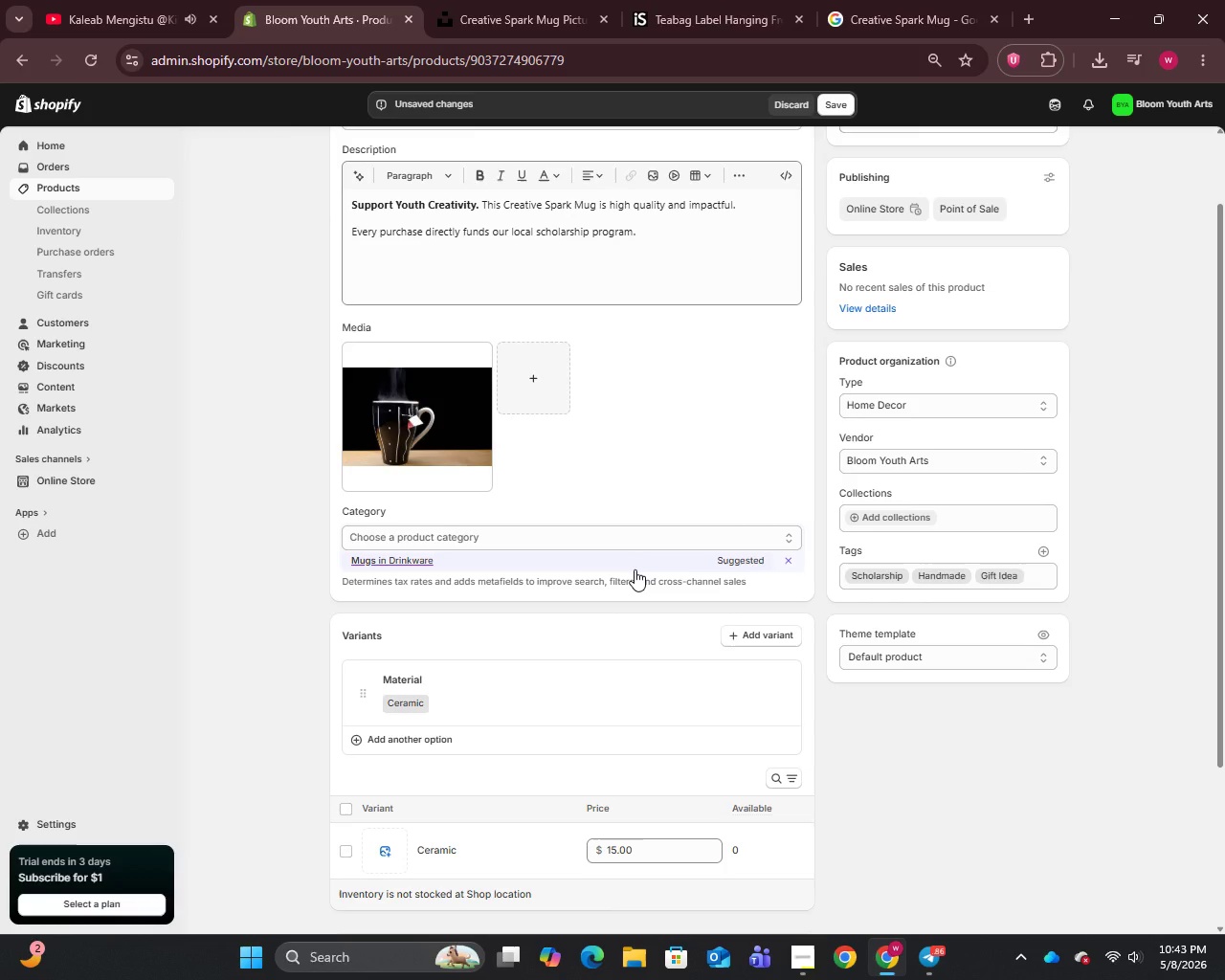 
wait(7.0)
 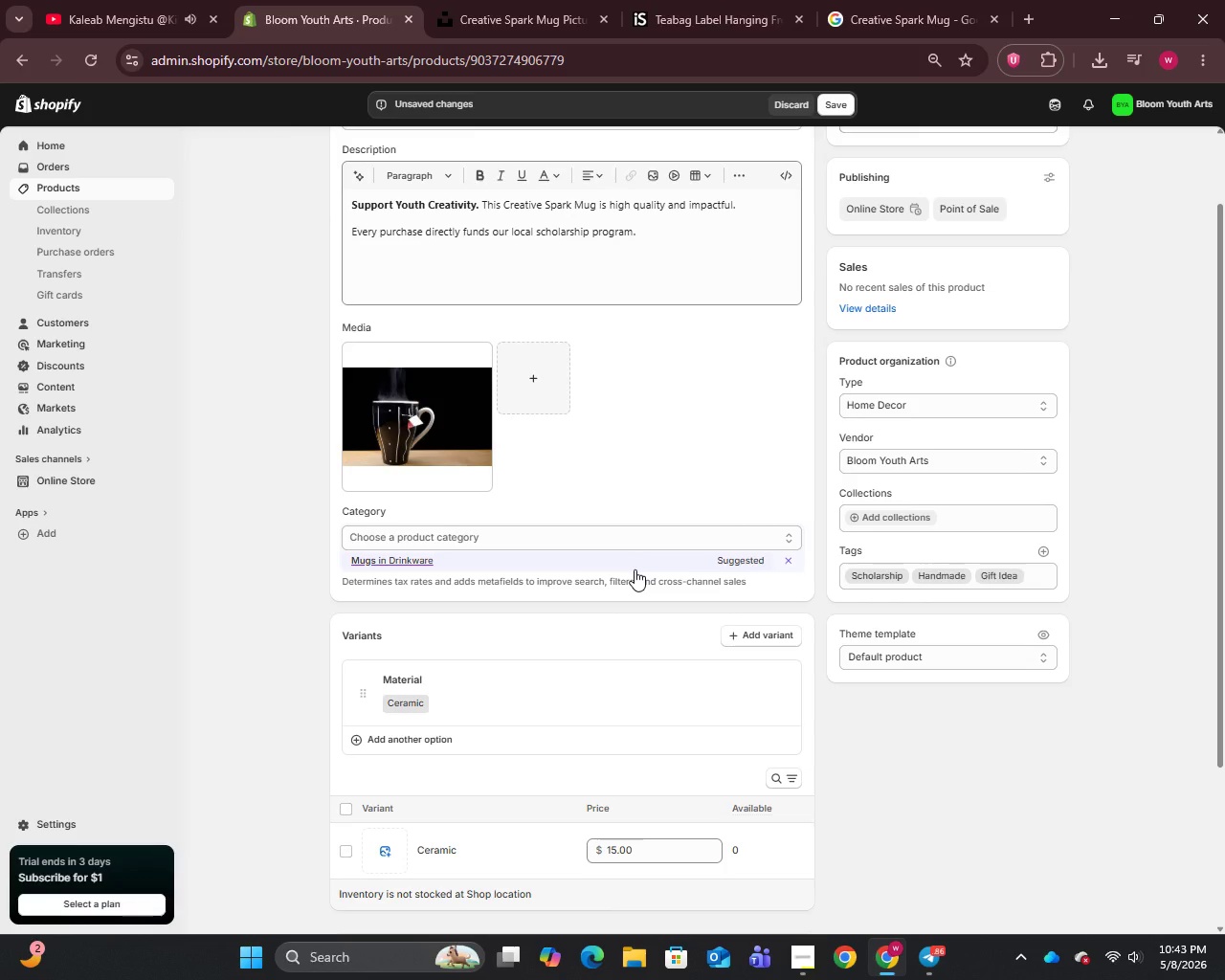 
left_click([454, 702])
 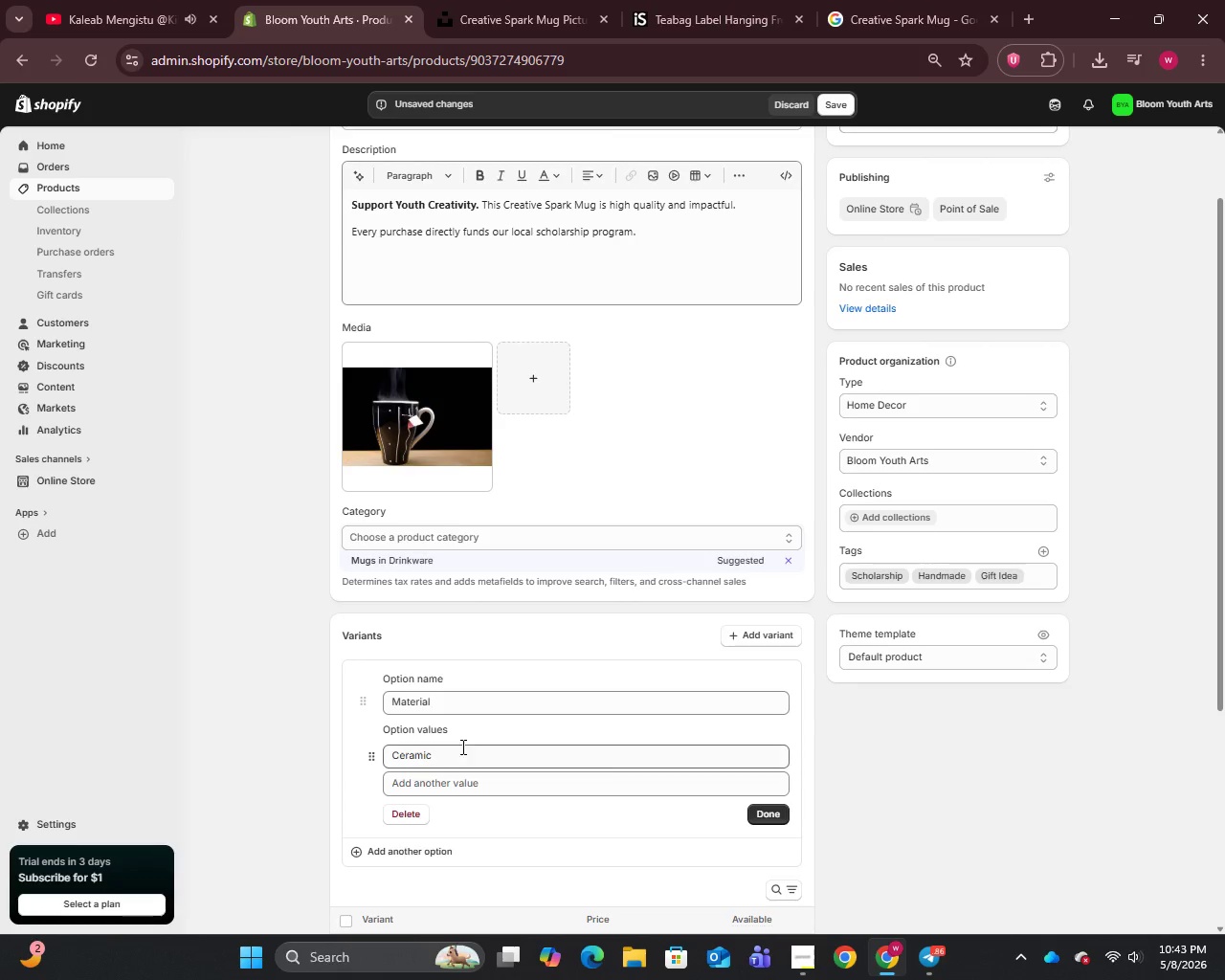 
left_click([442, 779])
 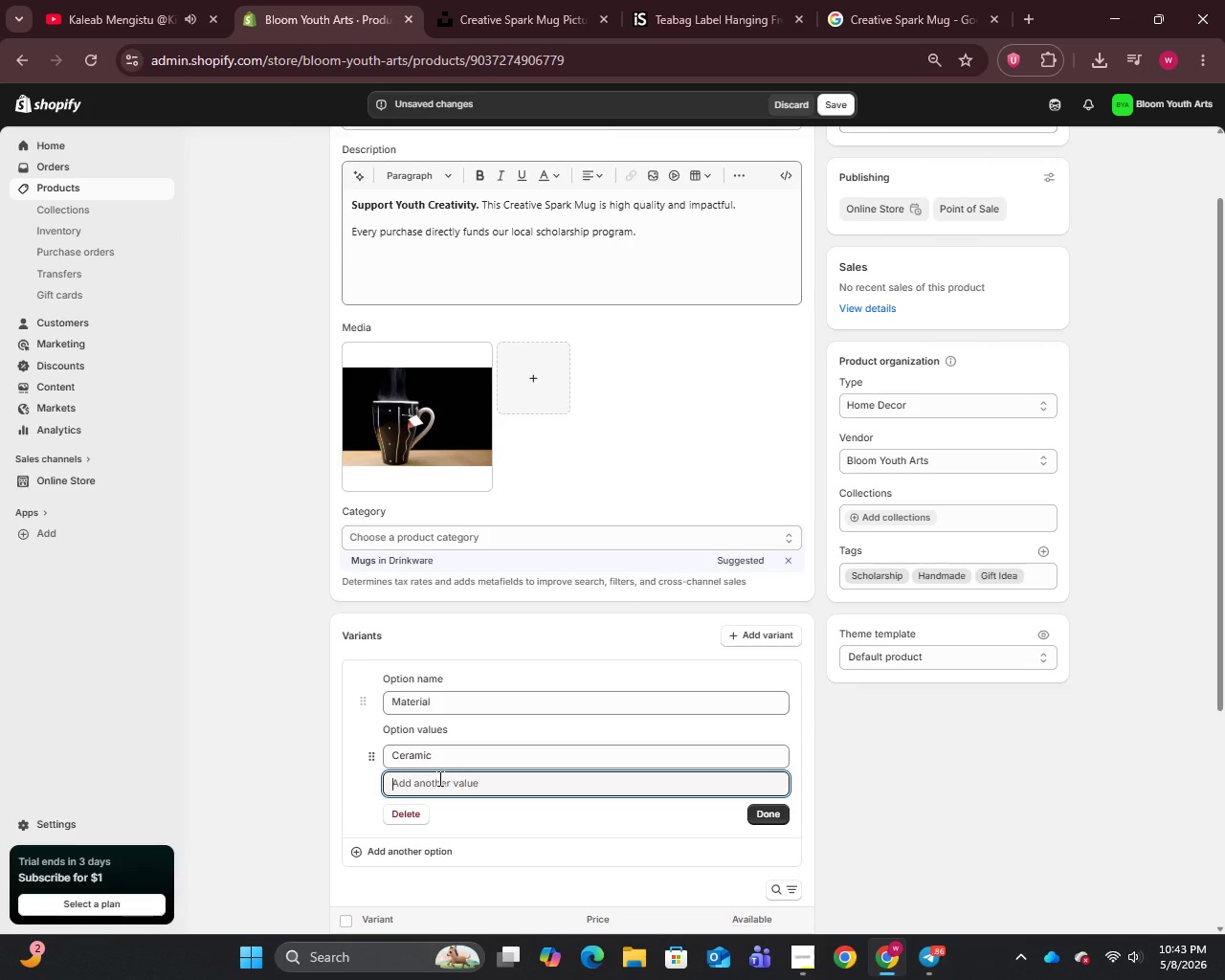 
type(Porcelain)
 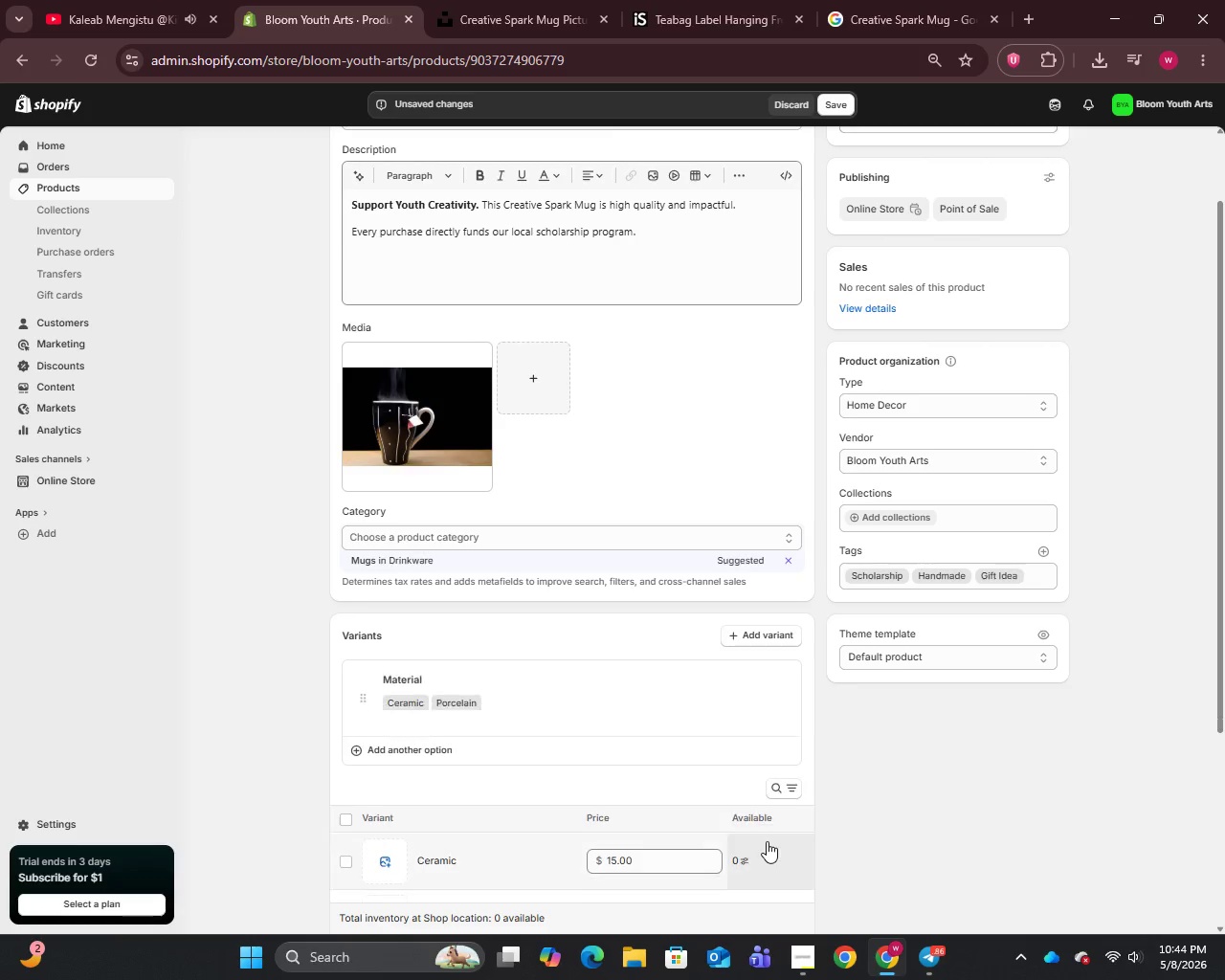 
scroll: coordinate [669, 673], scroll_direction: down, amount: 3.0
 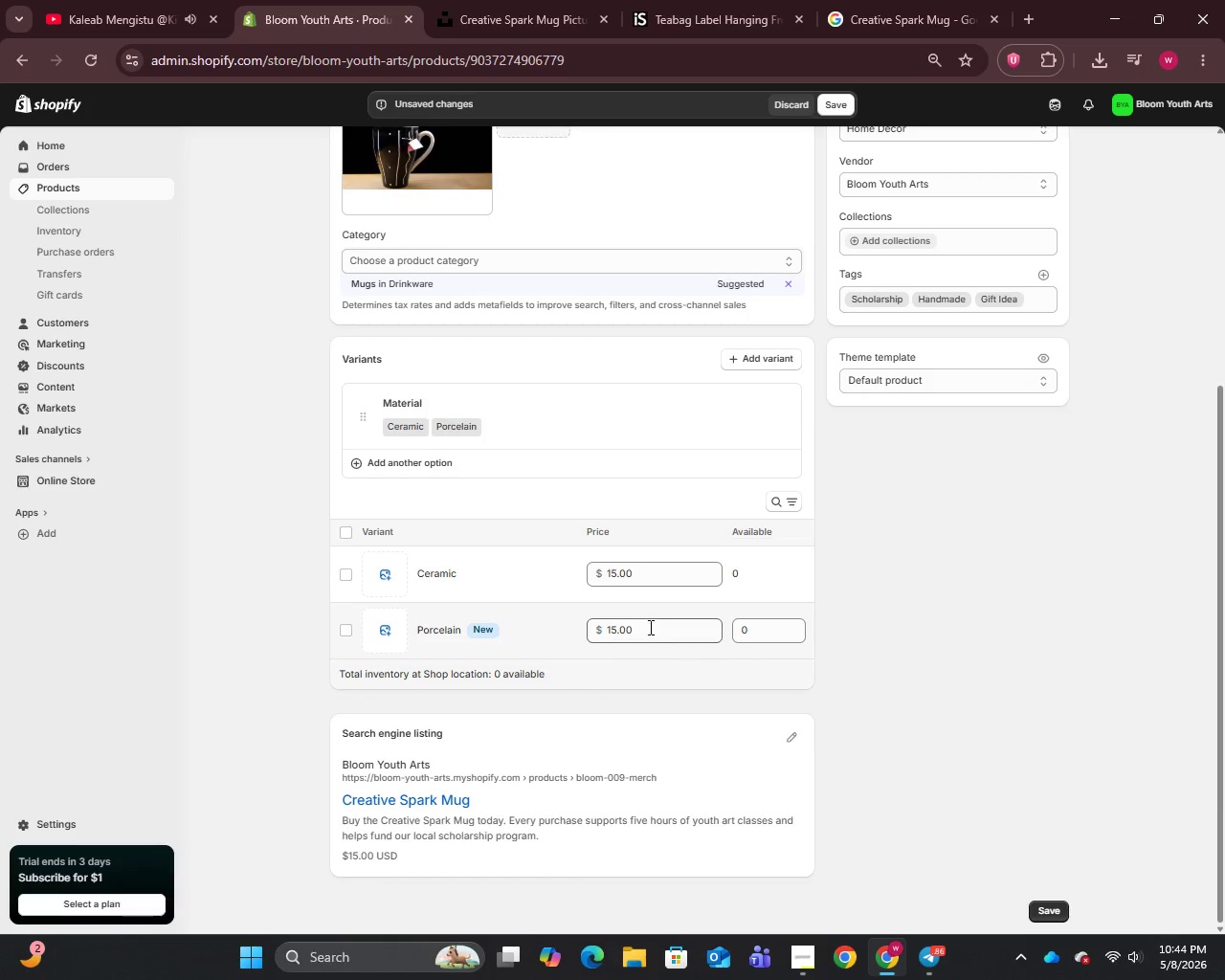 
scroll: coordinate [664, 571], scroll_direction: up, amount: 14.0
 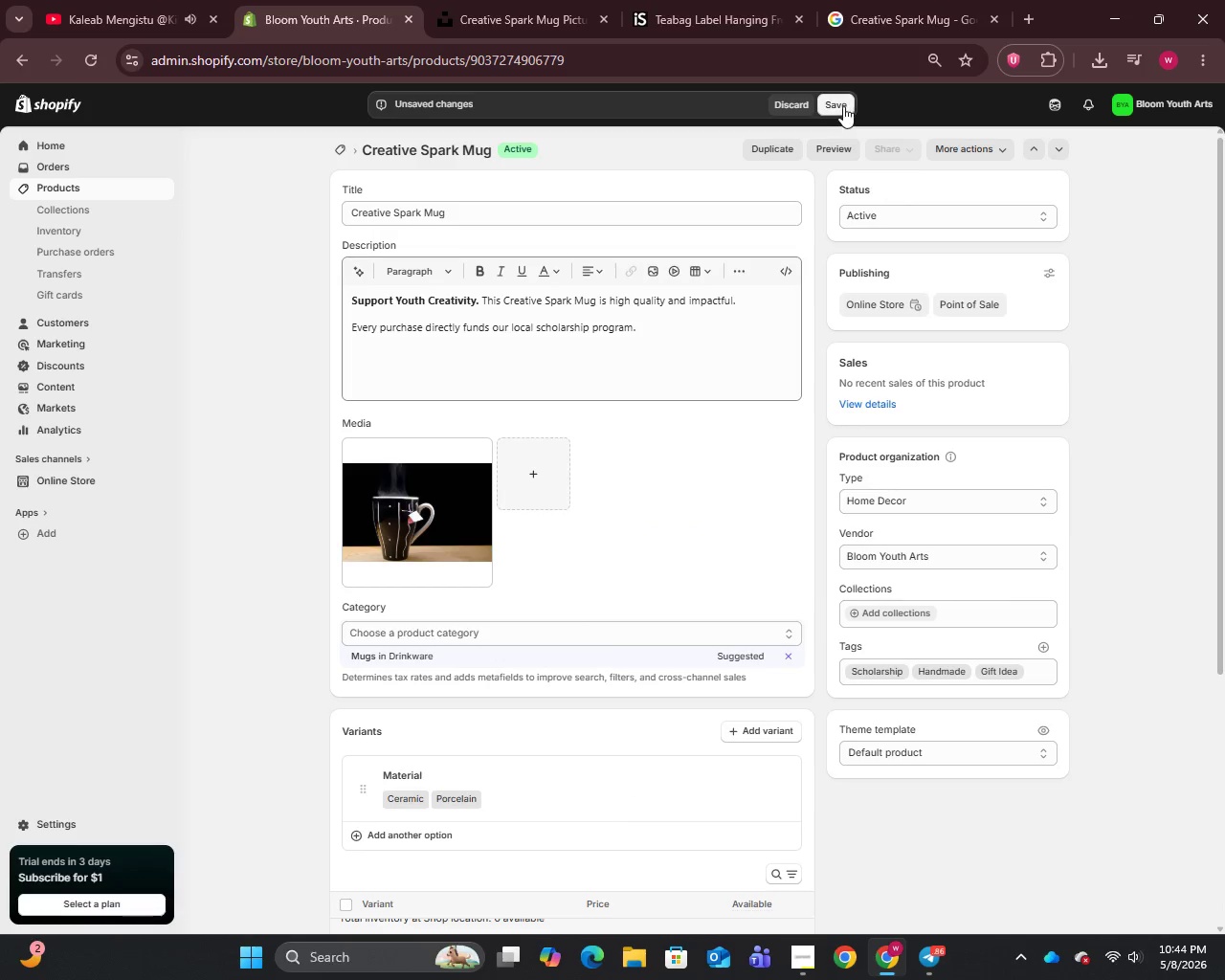 
left_click([843, 106])
 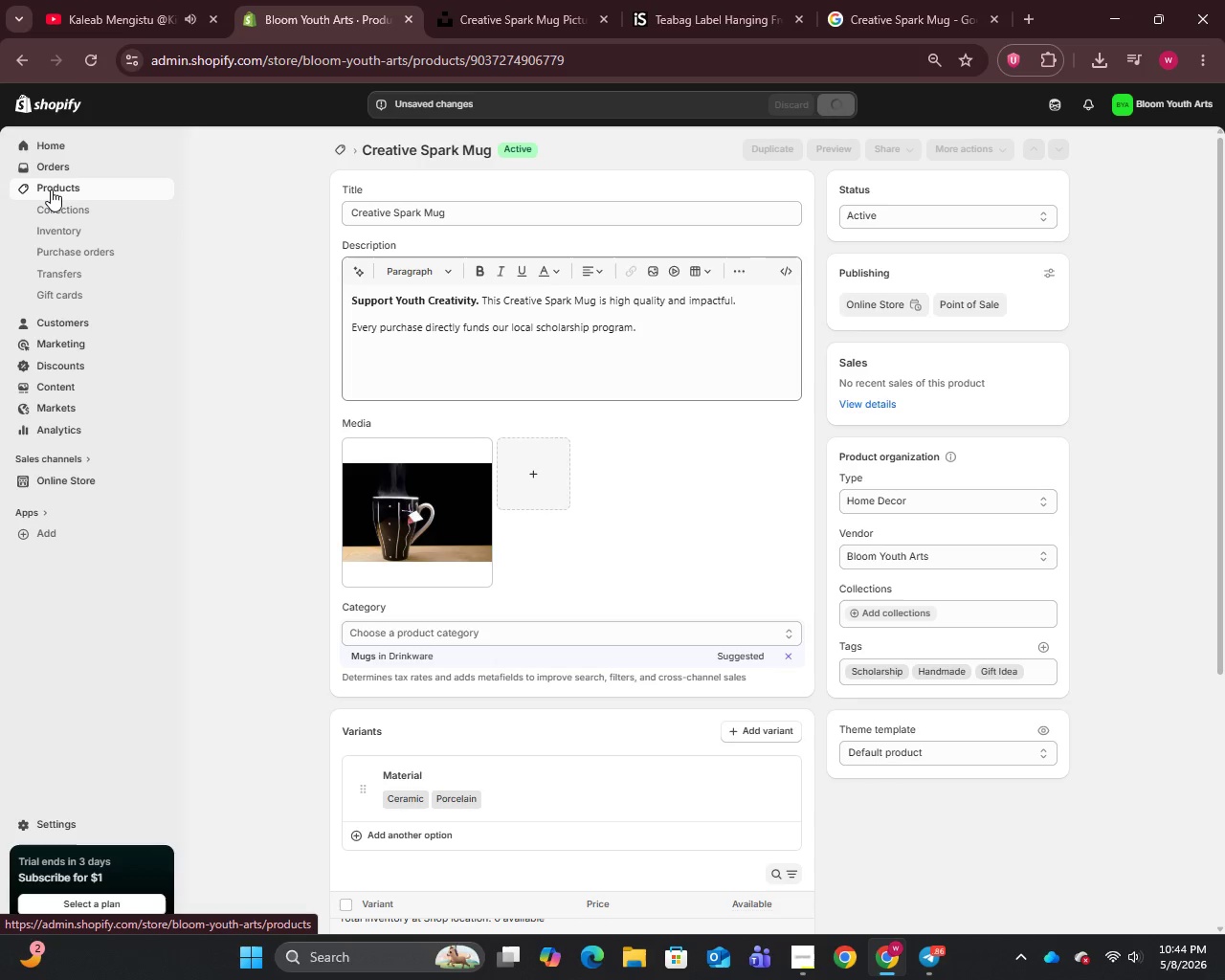 
wait(7.83)
 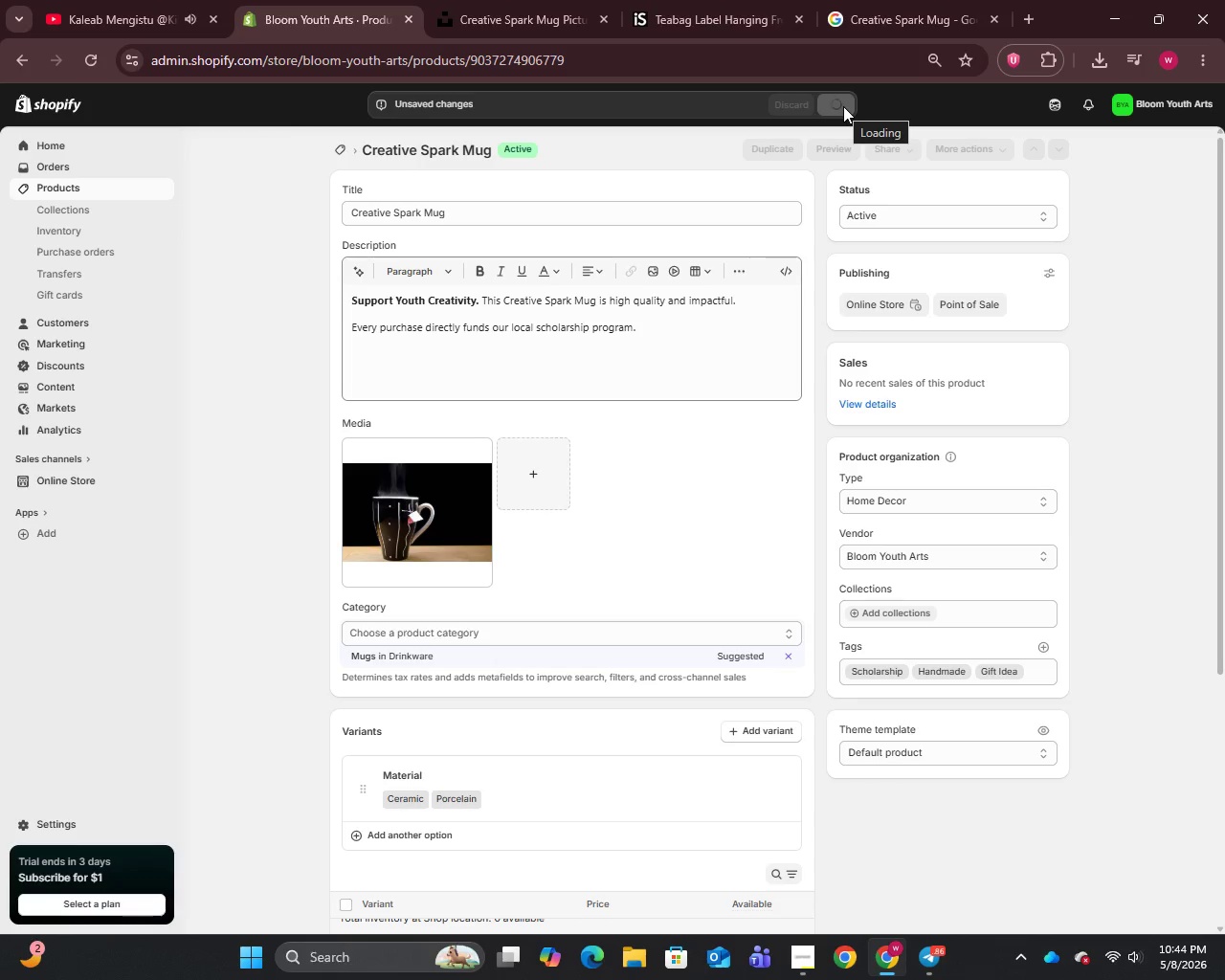 
left_click([51, 189])
 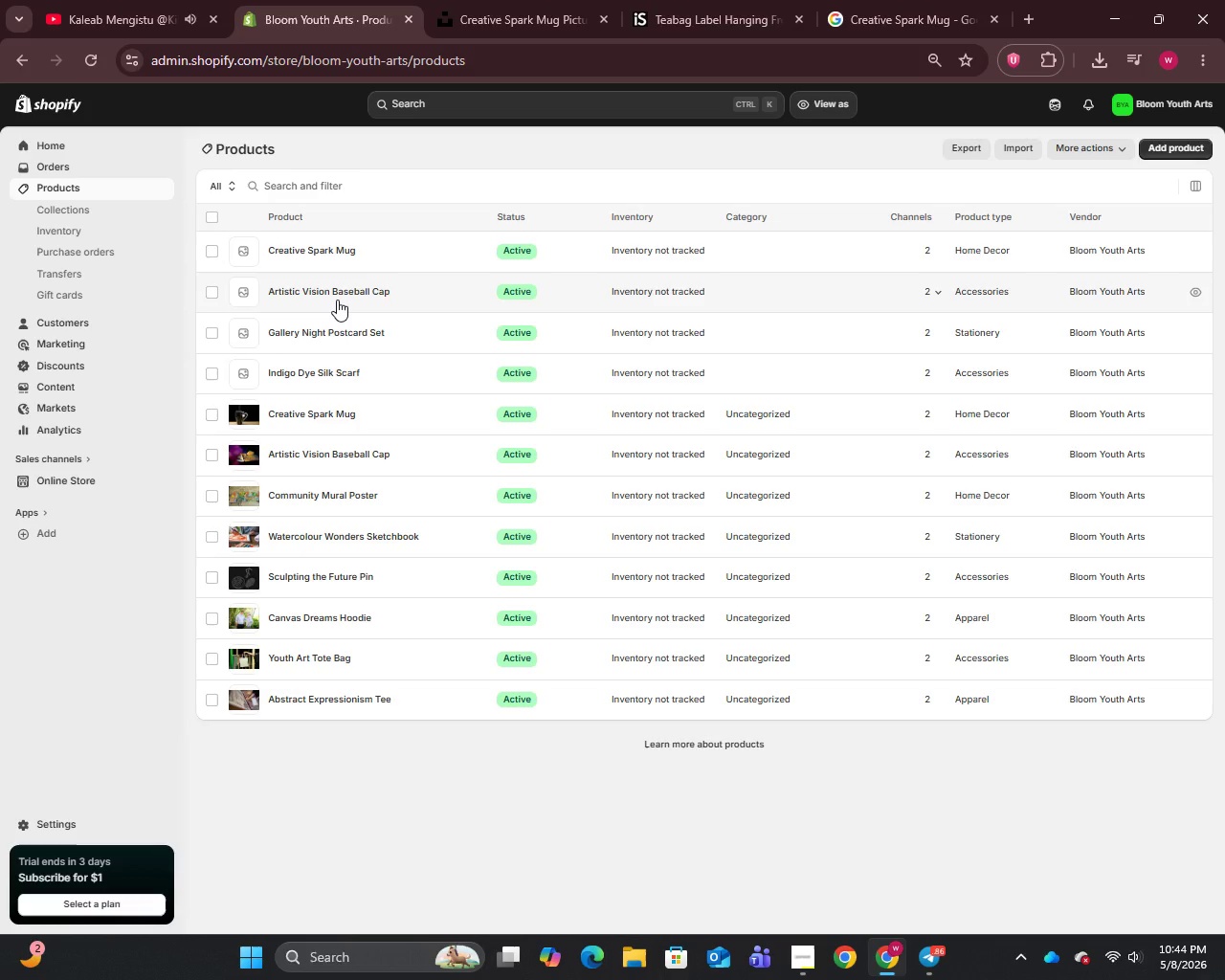 
wait(6.73)
 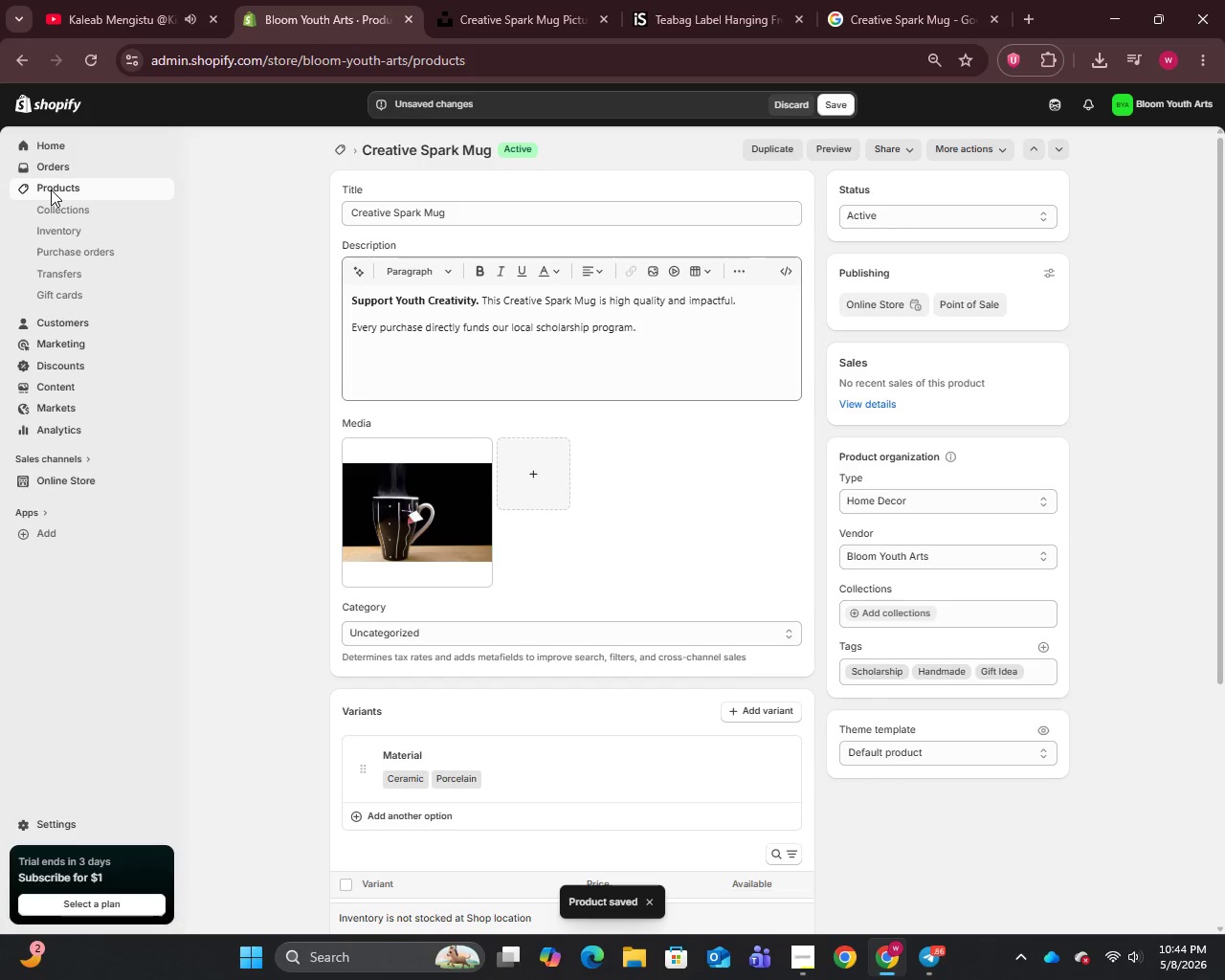 
left_click([208, 250])
 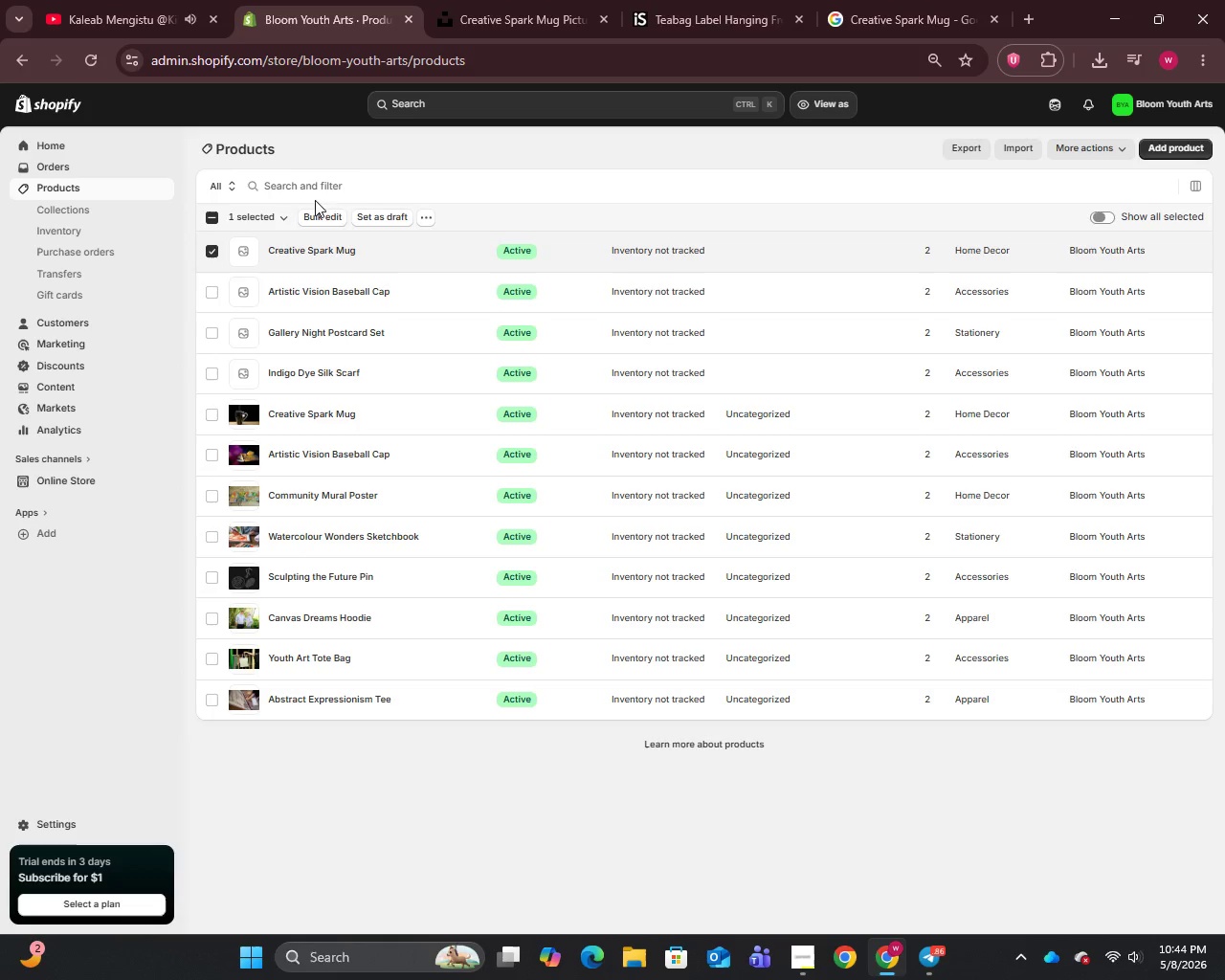 
left_click_drag(start_coordinate=[416, 213], to_coordinate=[421, 214])
 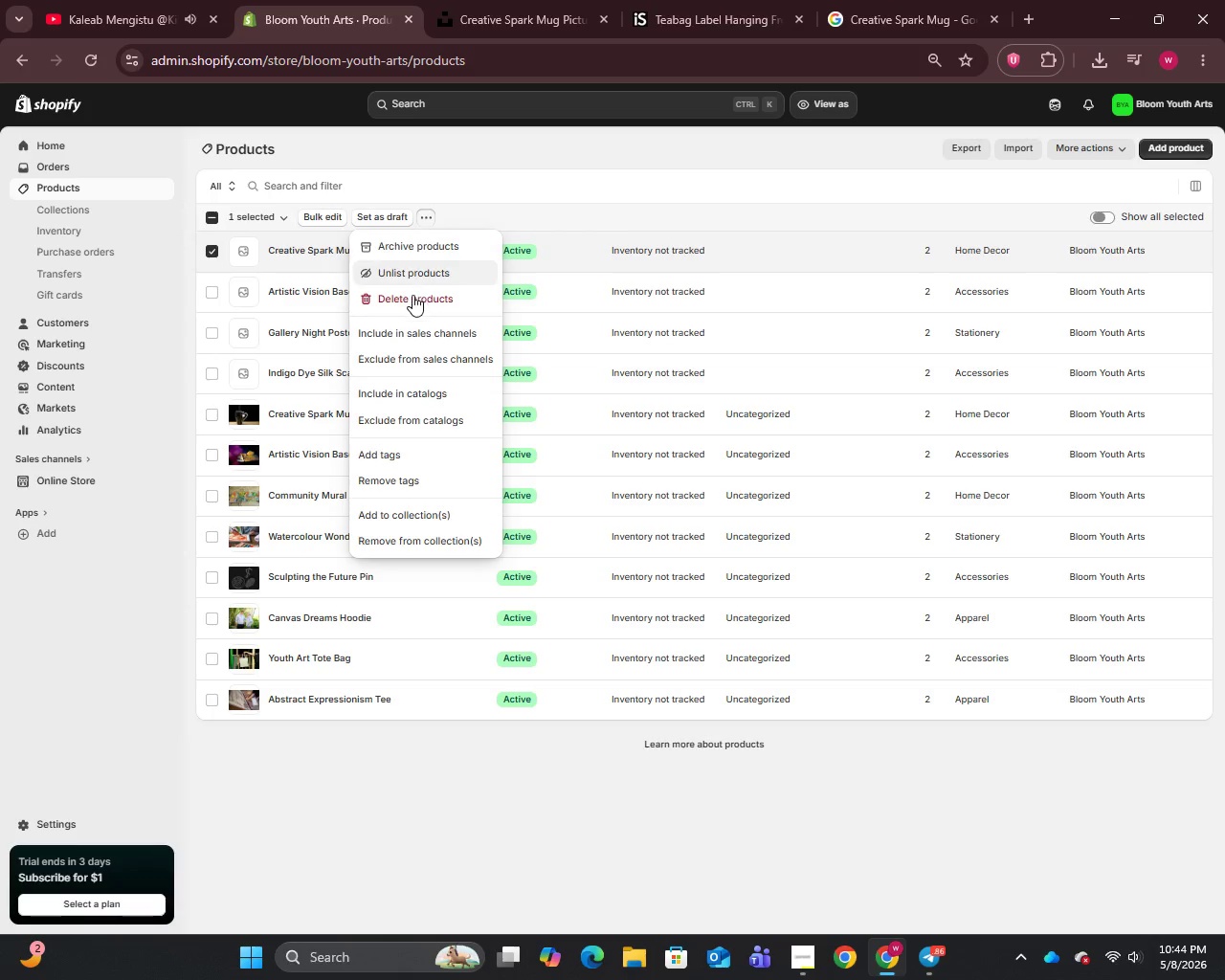 
left_click([408, 300])
 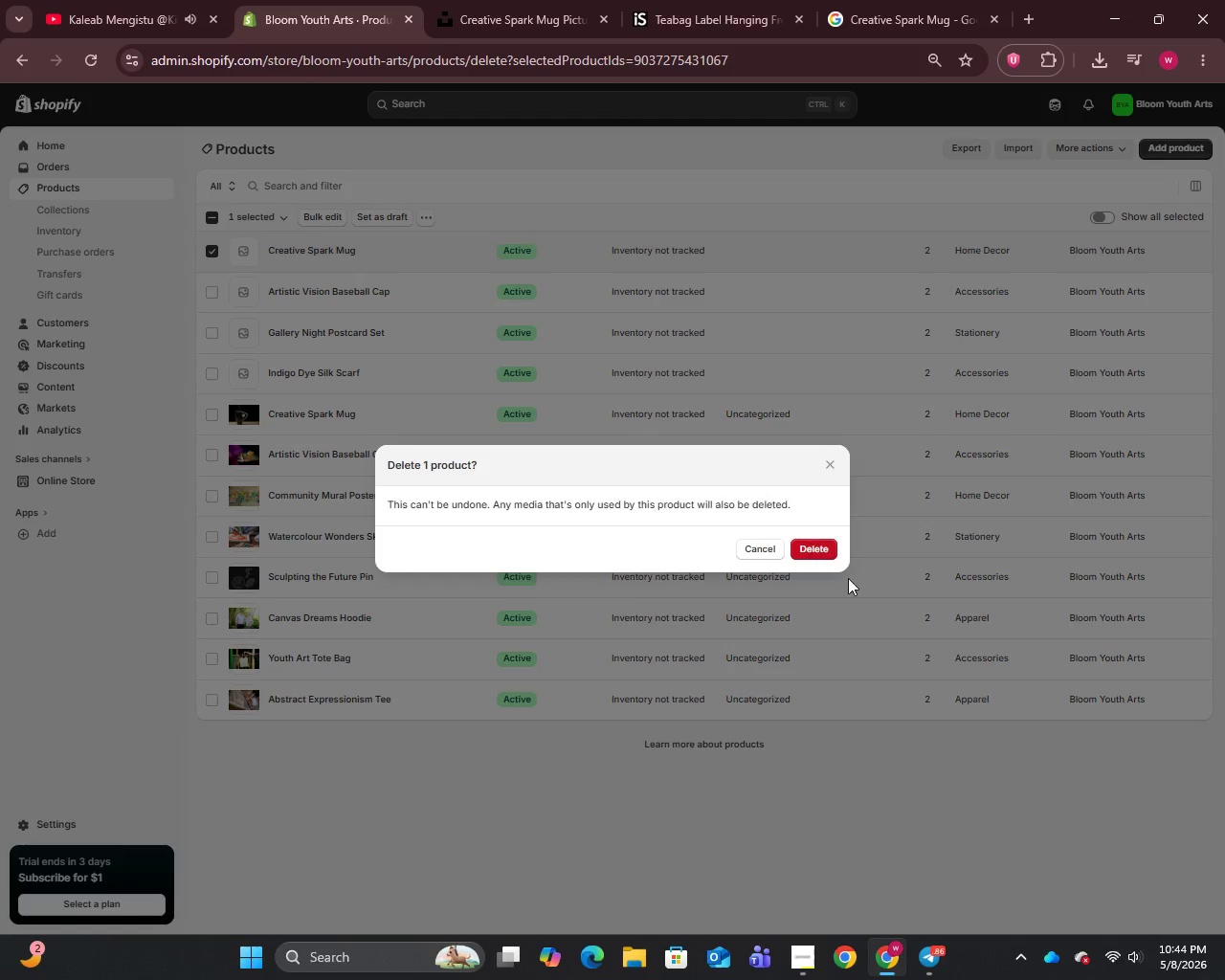 
left_click([817, 553])
 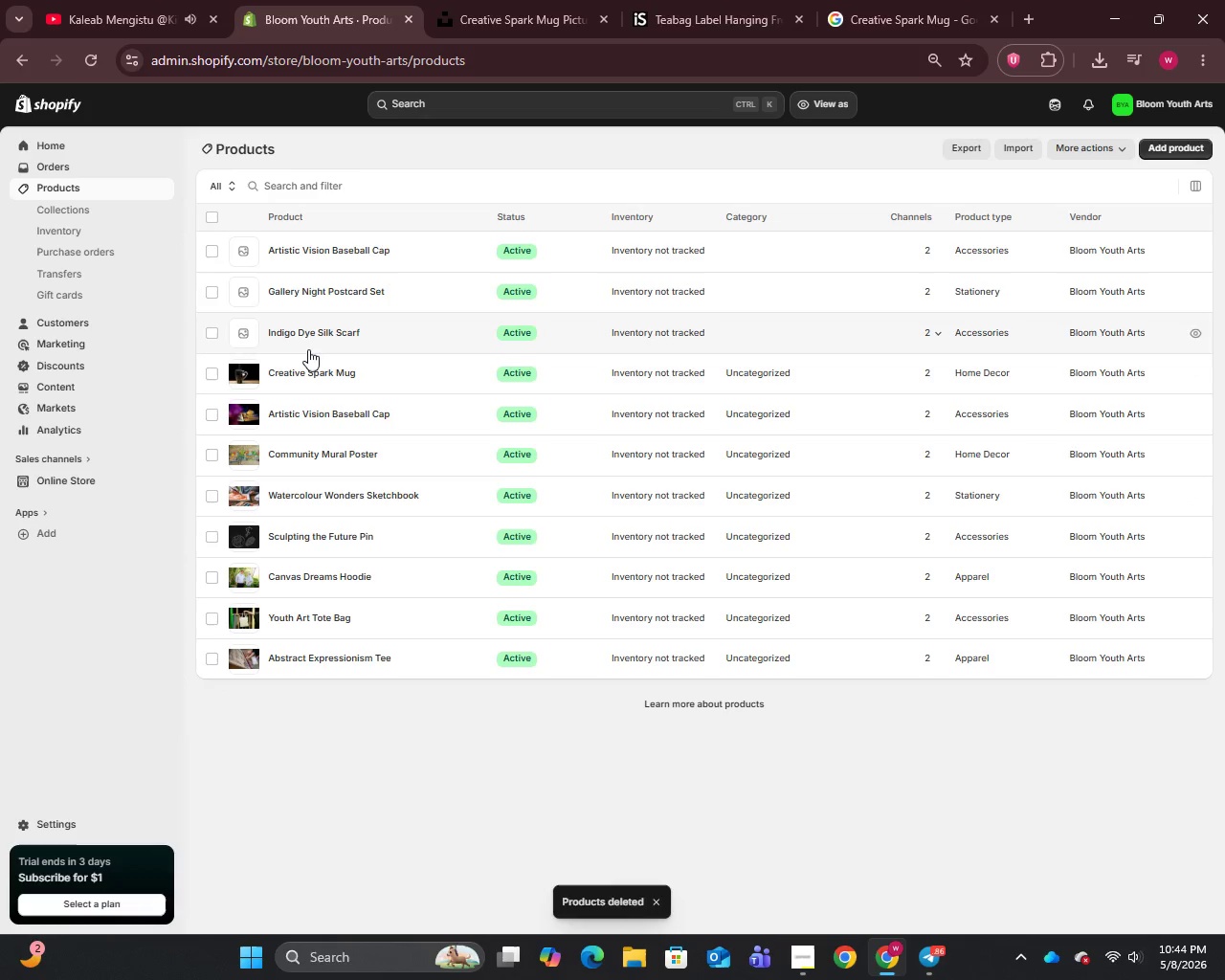 
wait(13.11)
 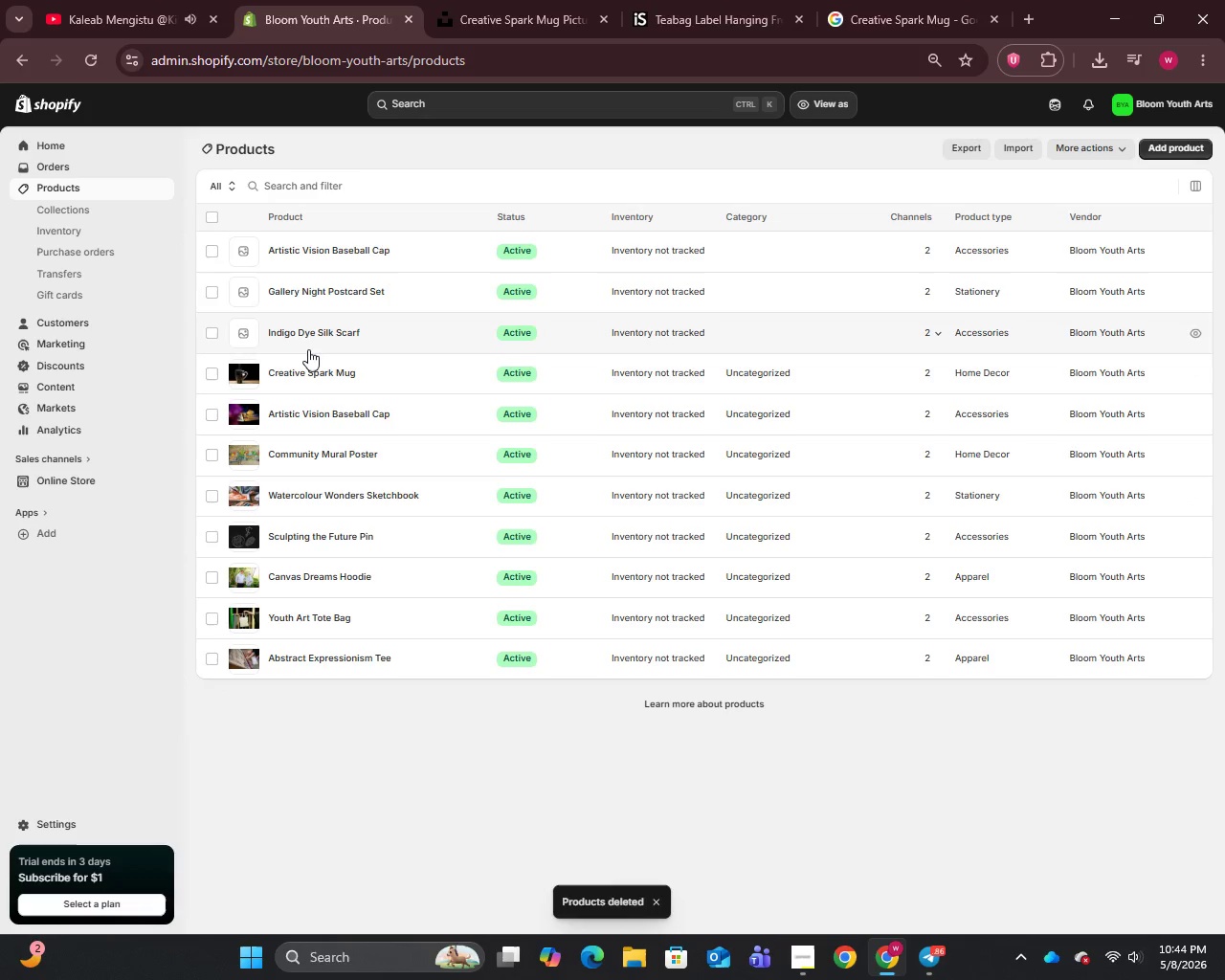 
left_click([210, 256])
 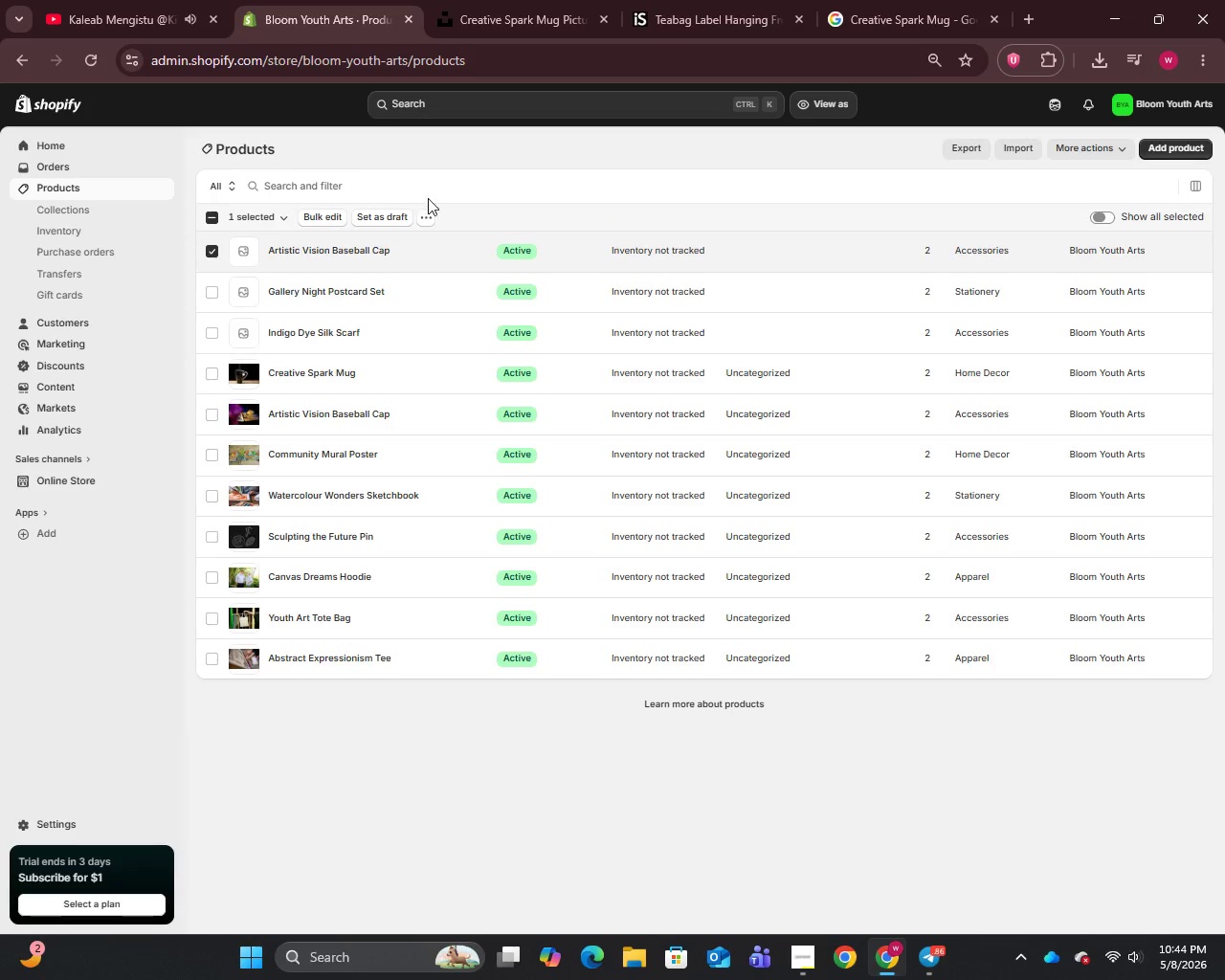 
left_click([430, 222])
 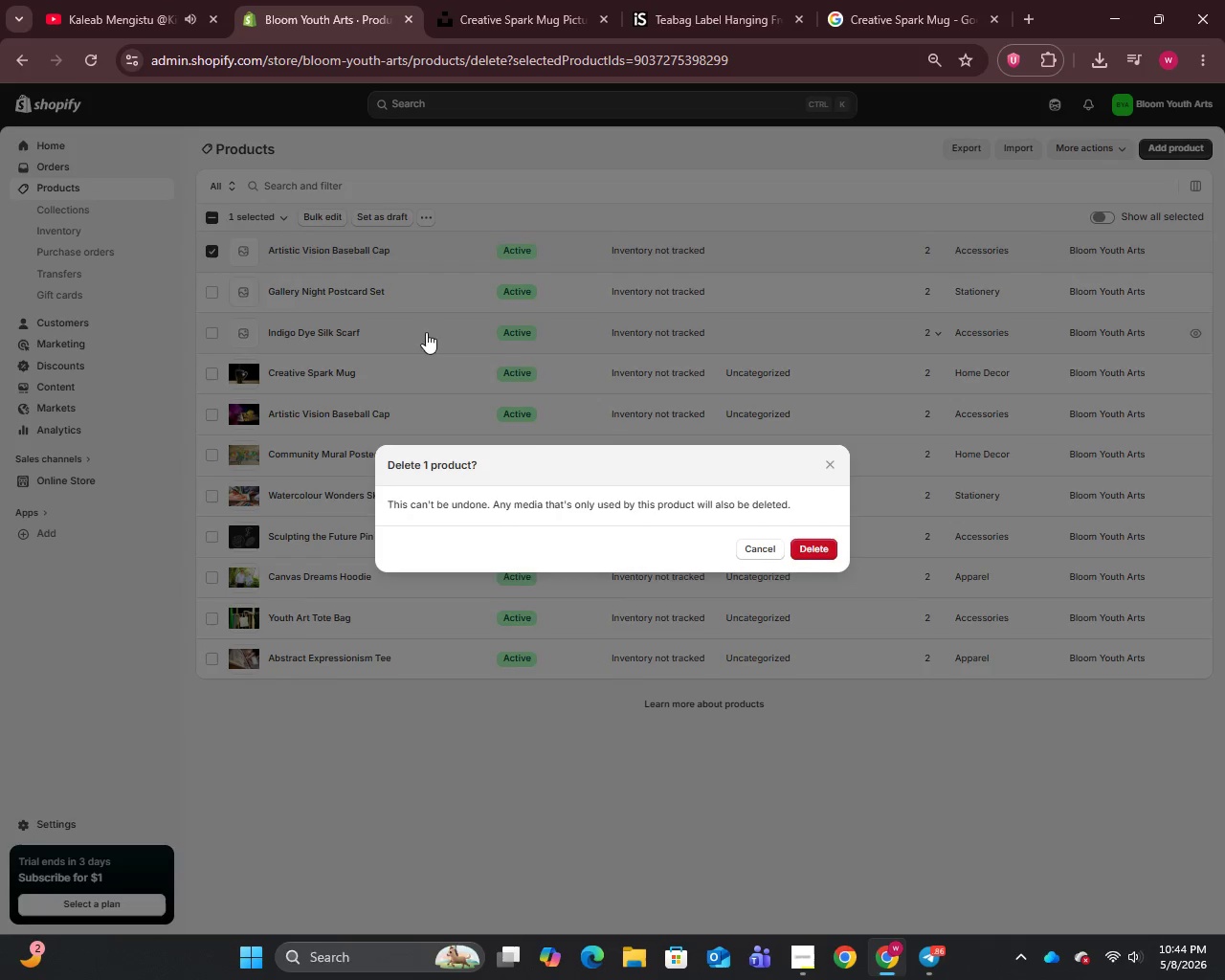 
left_click([811, 548])
 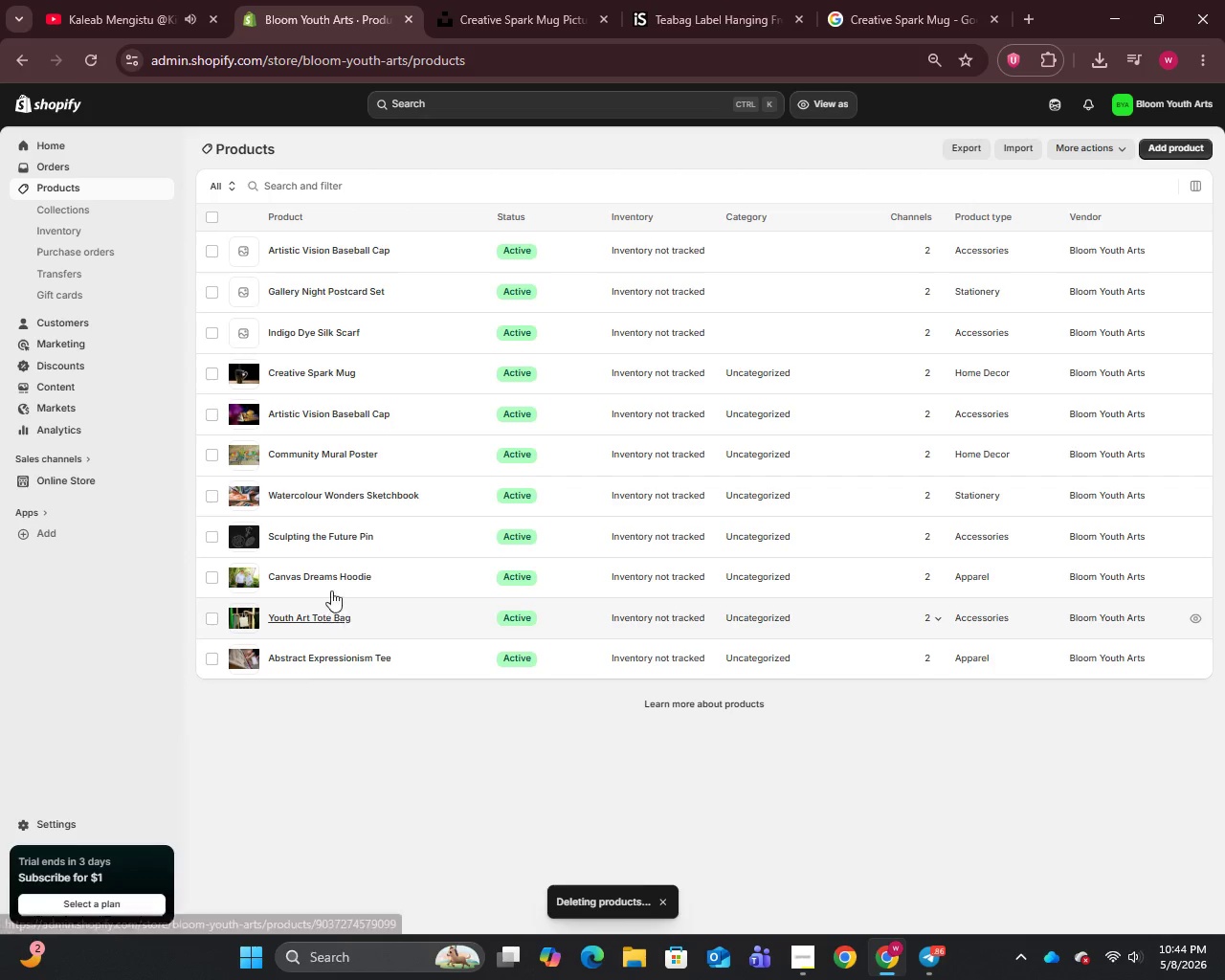 
wait(8.36)
 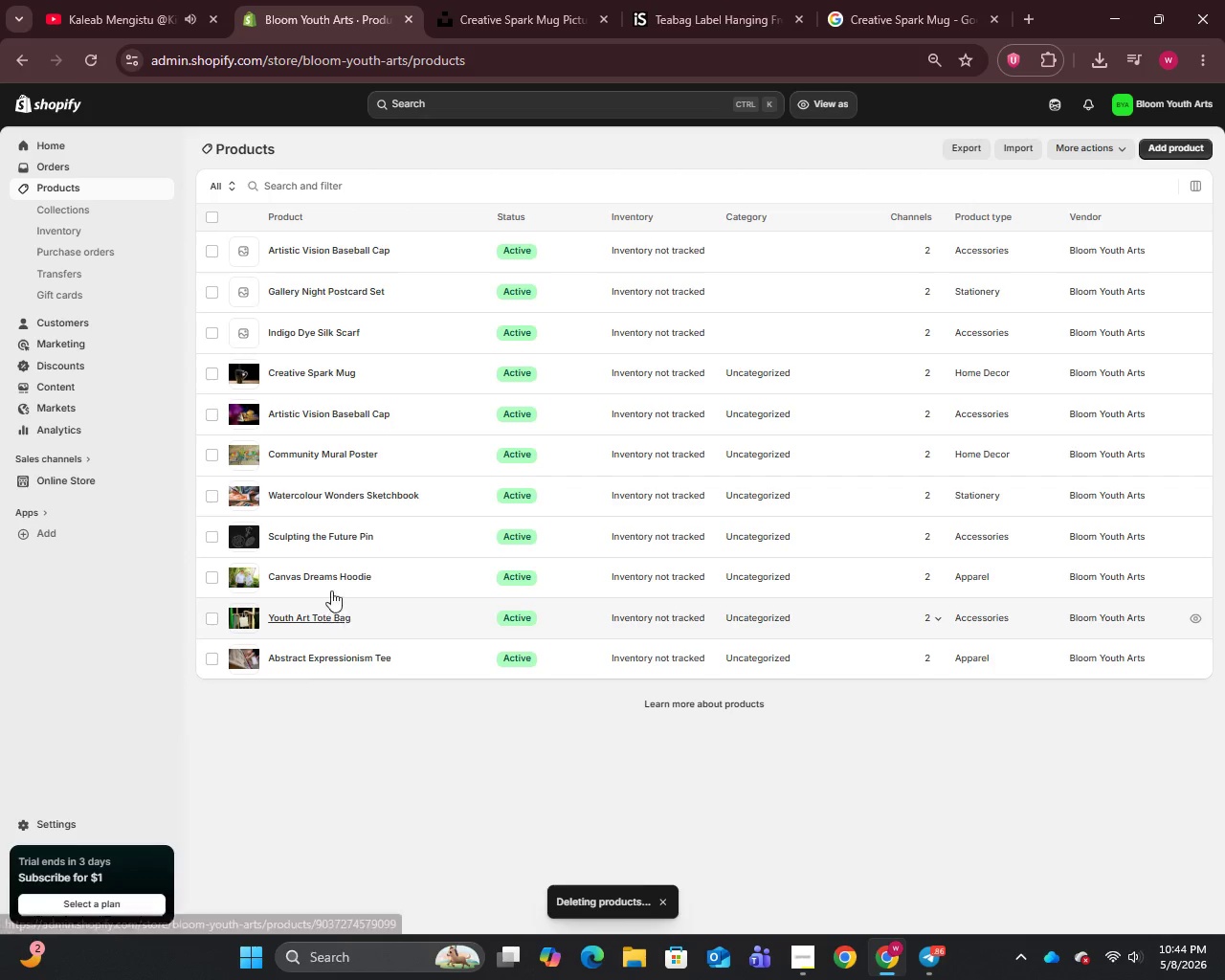 
left_click([297, 300])
 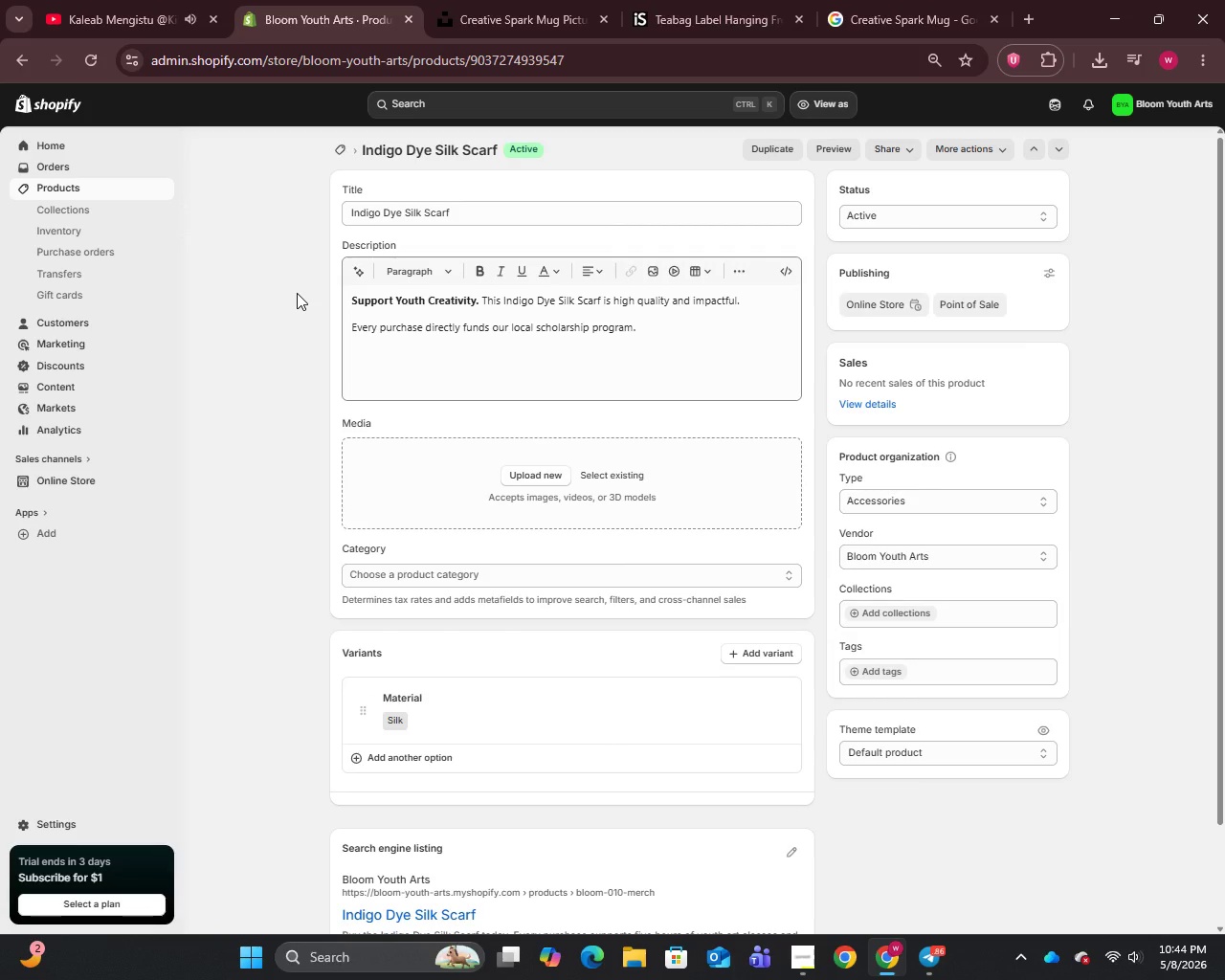 
left_click([501, 208])
 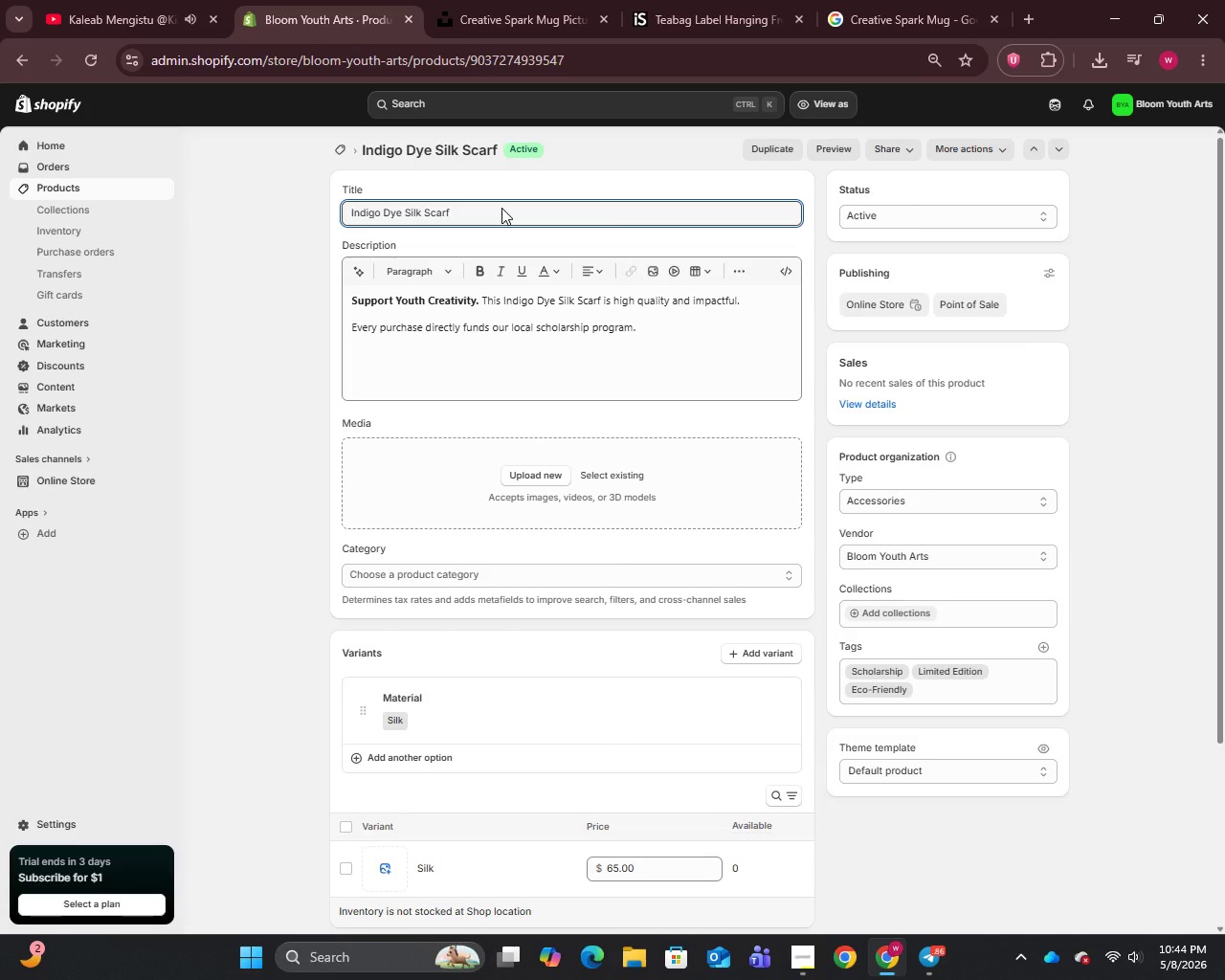 
key(Control+A)
 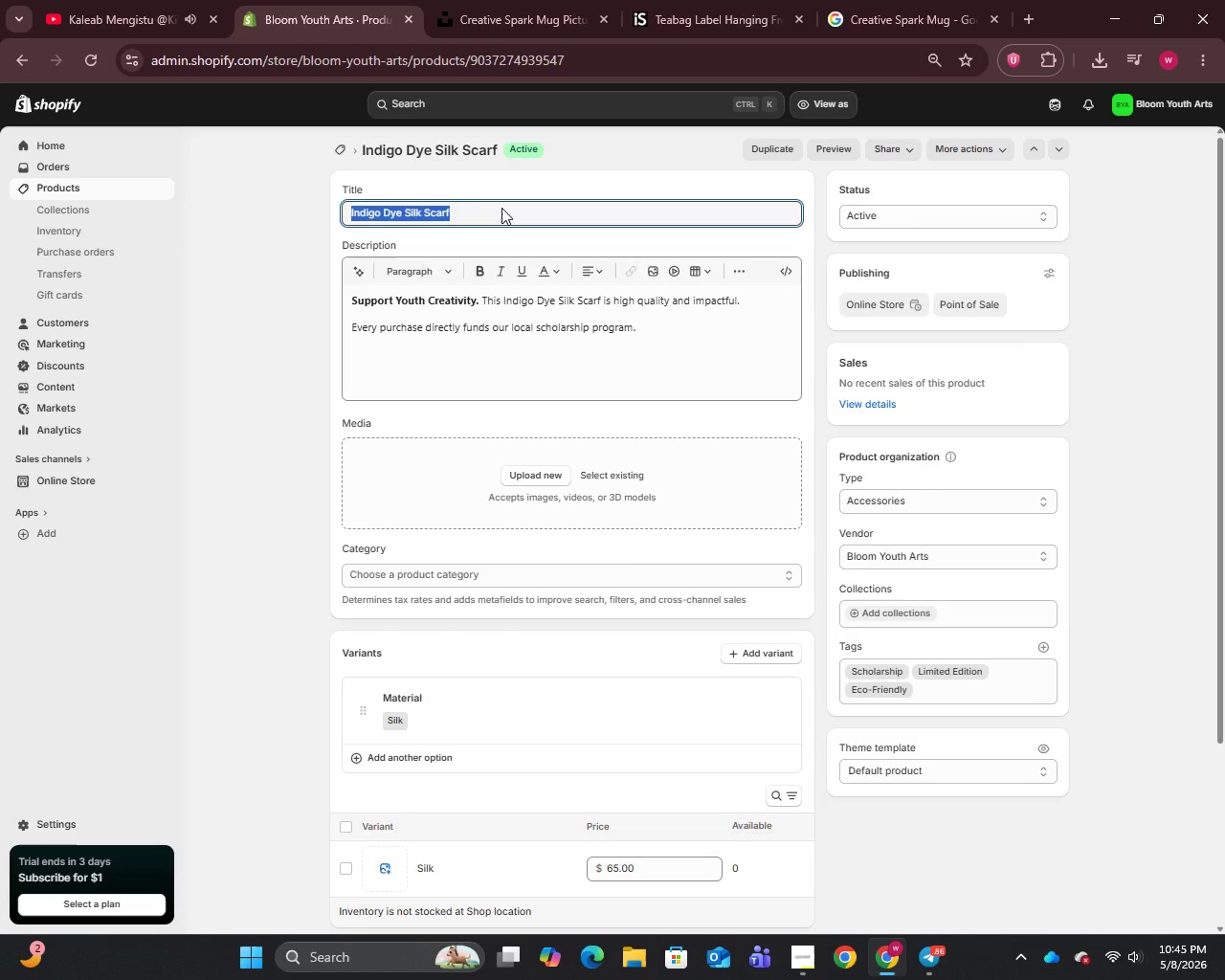 
key(Control+C)
 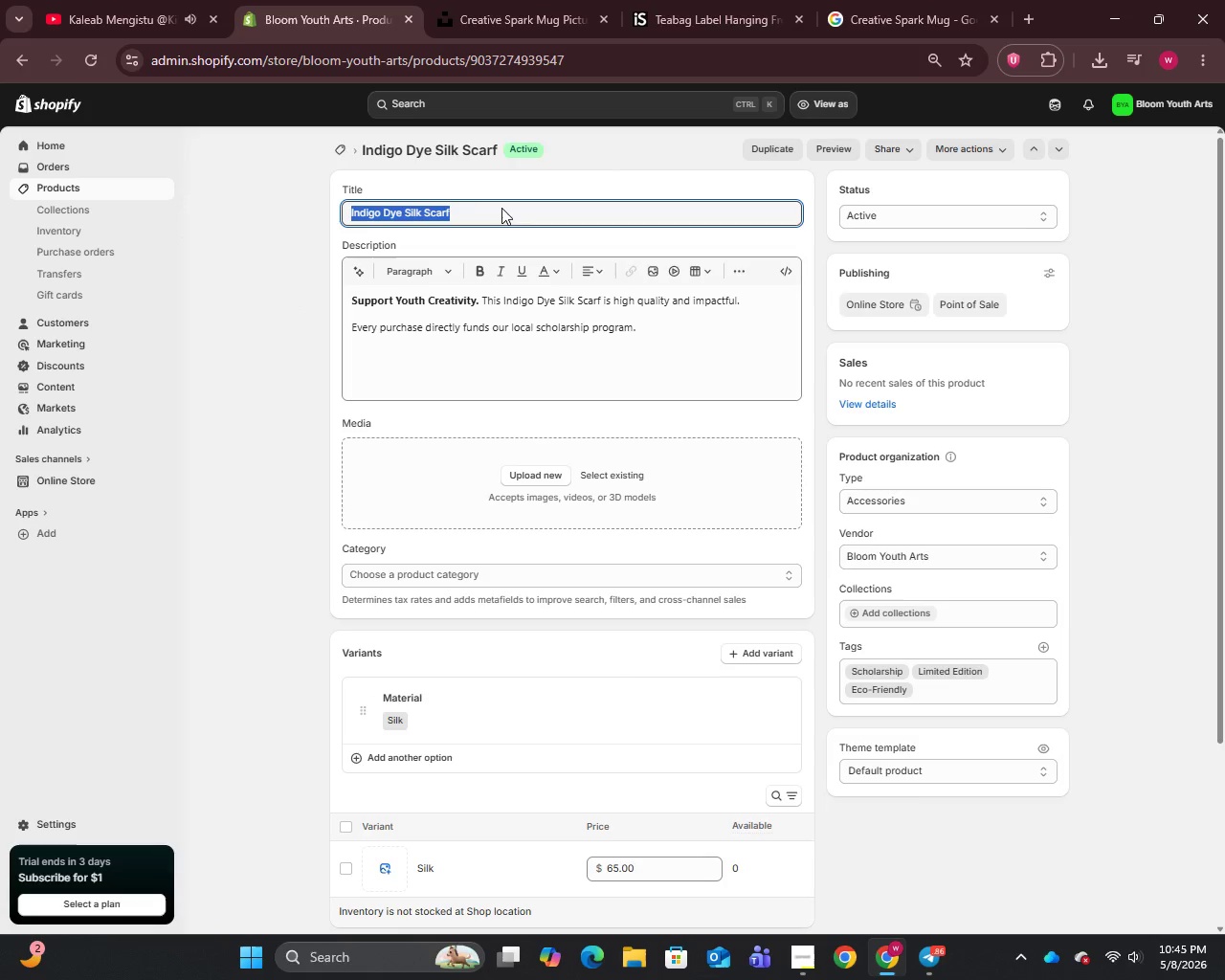 
left_click([466, 0])
 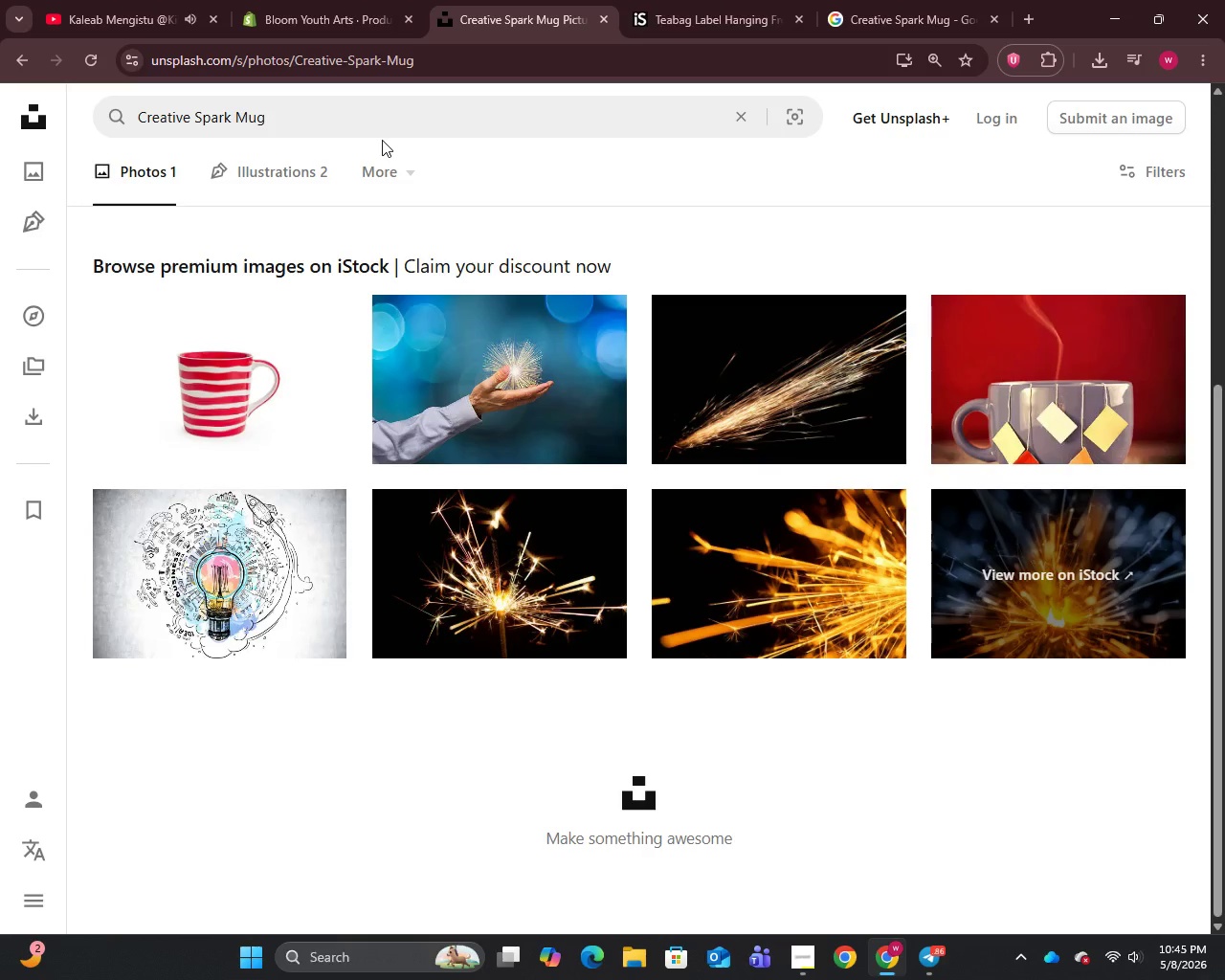 
left_click([383, 111])
 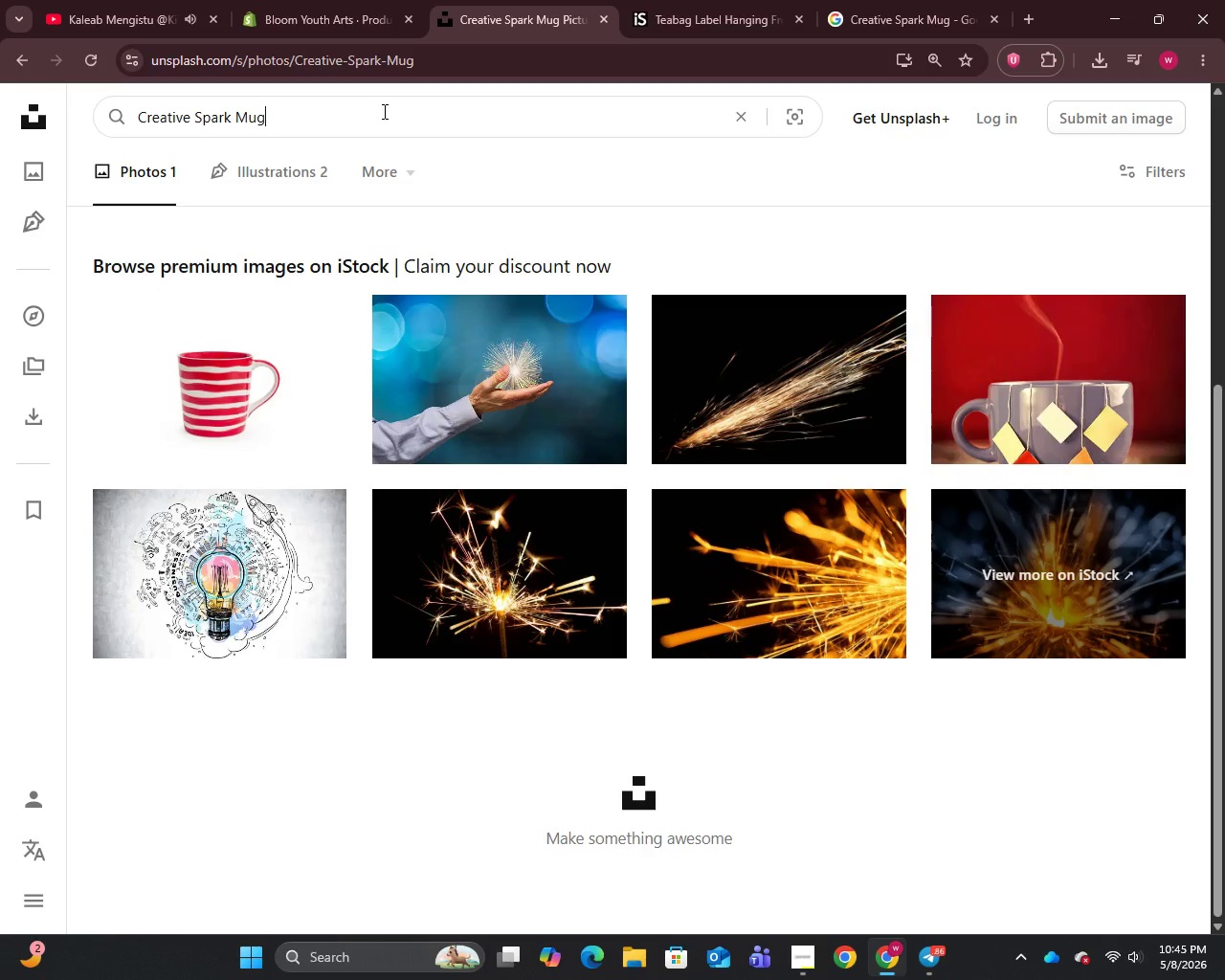 
key(Control+A)
 